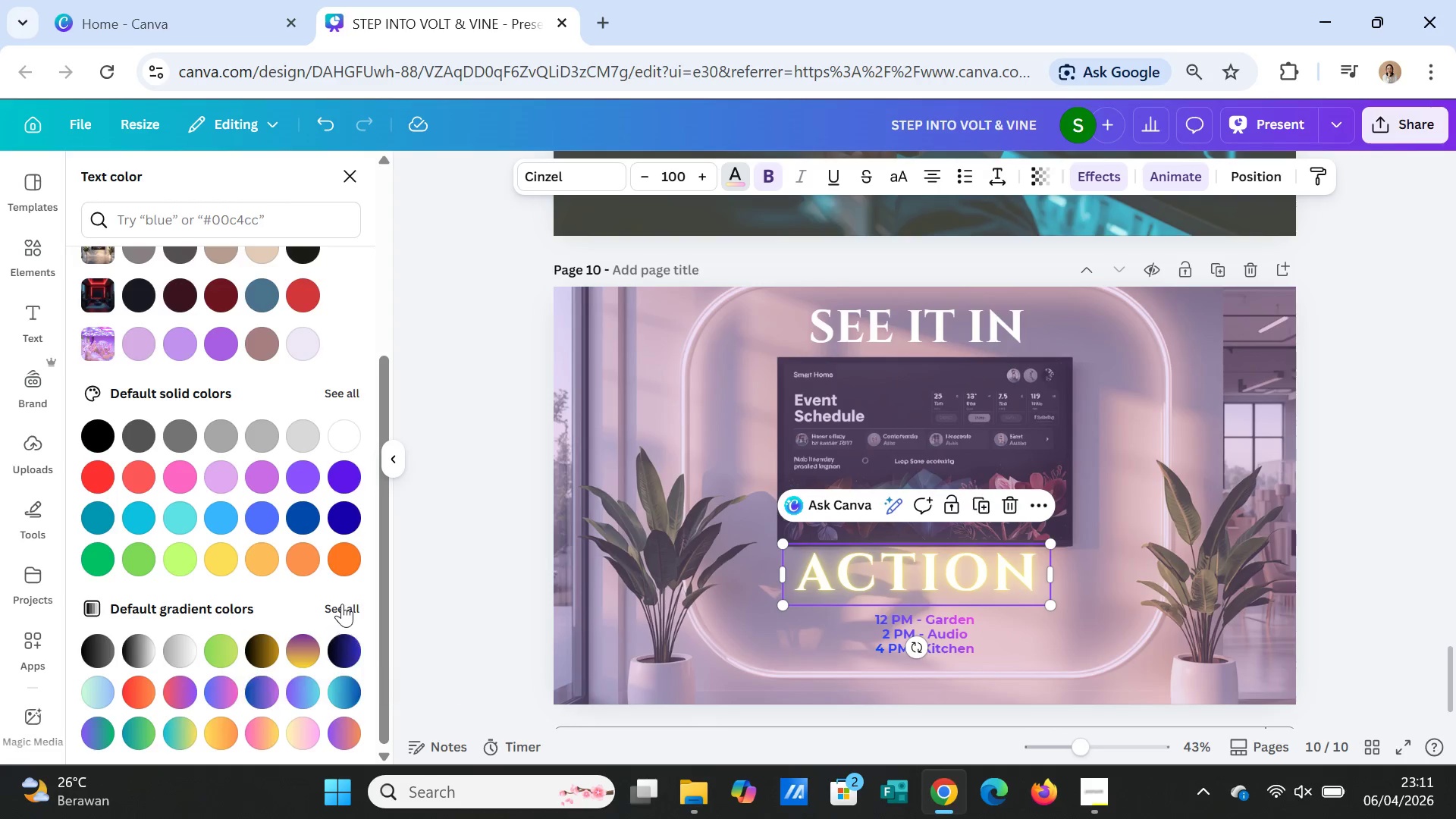 
left_click([342, 604])
 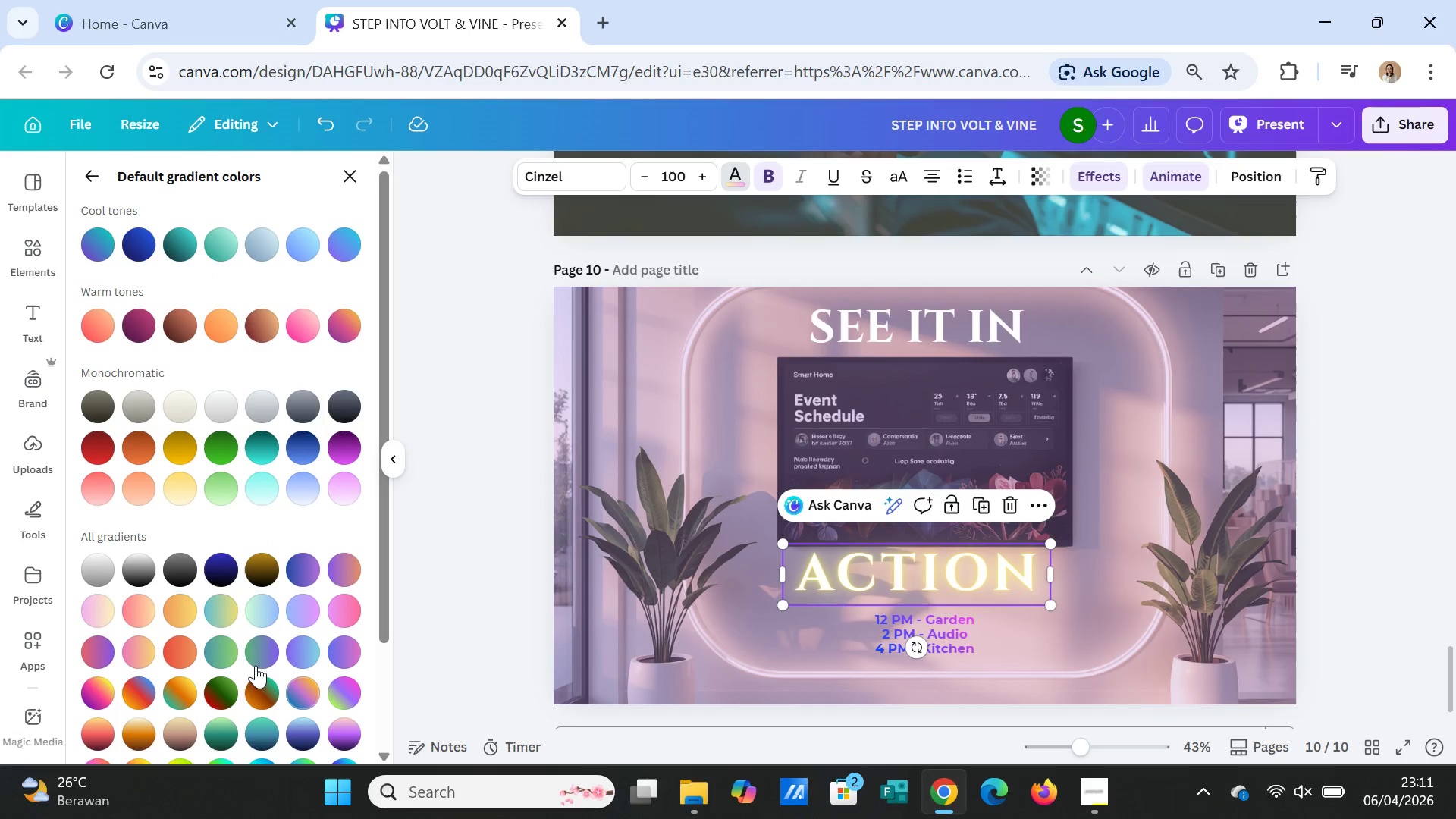 
left_click([218, 569])
 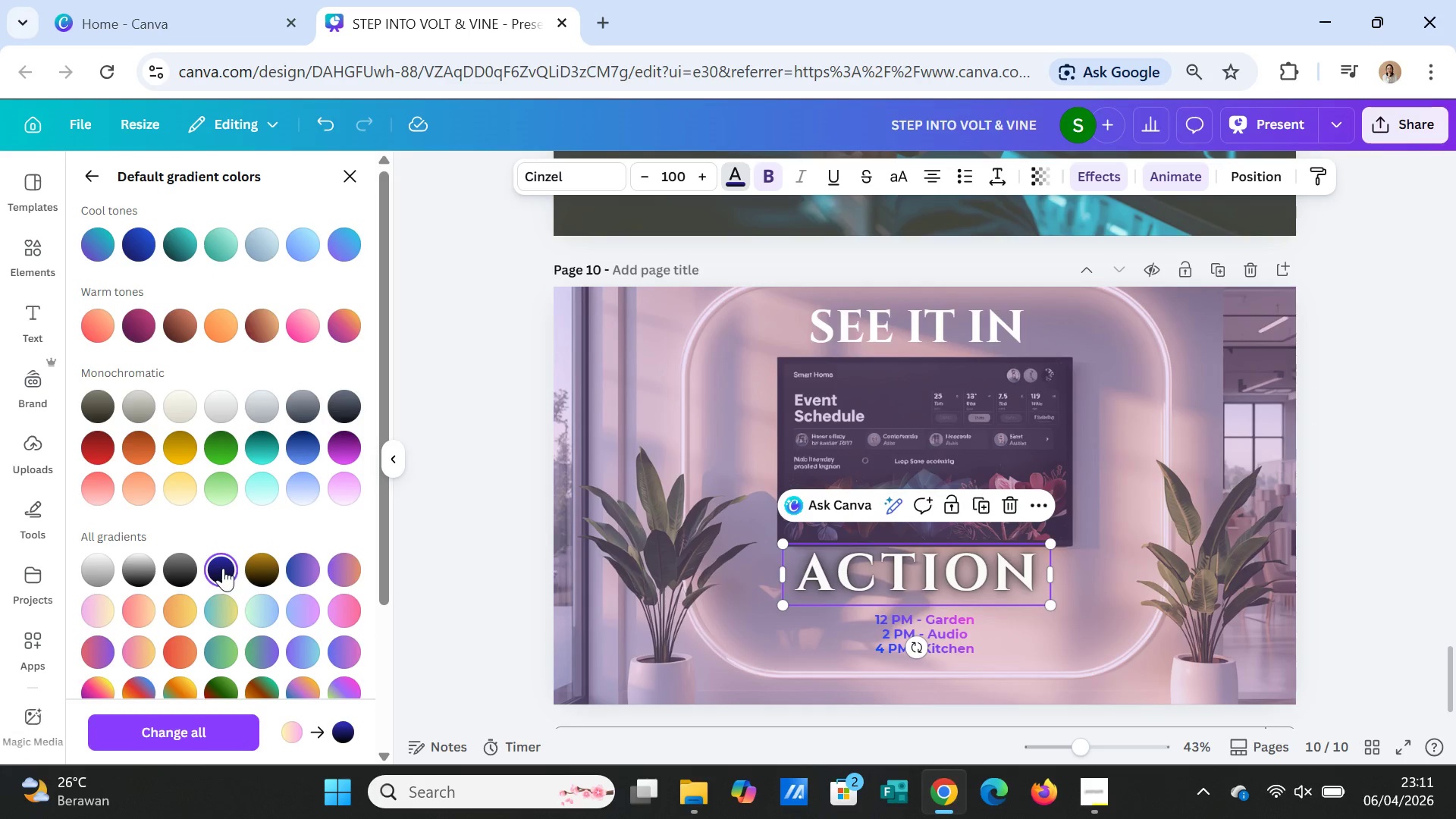 
scroll: coordinate [253, 620], scroll_direction: down, amount: 1.0
 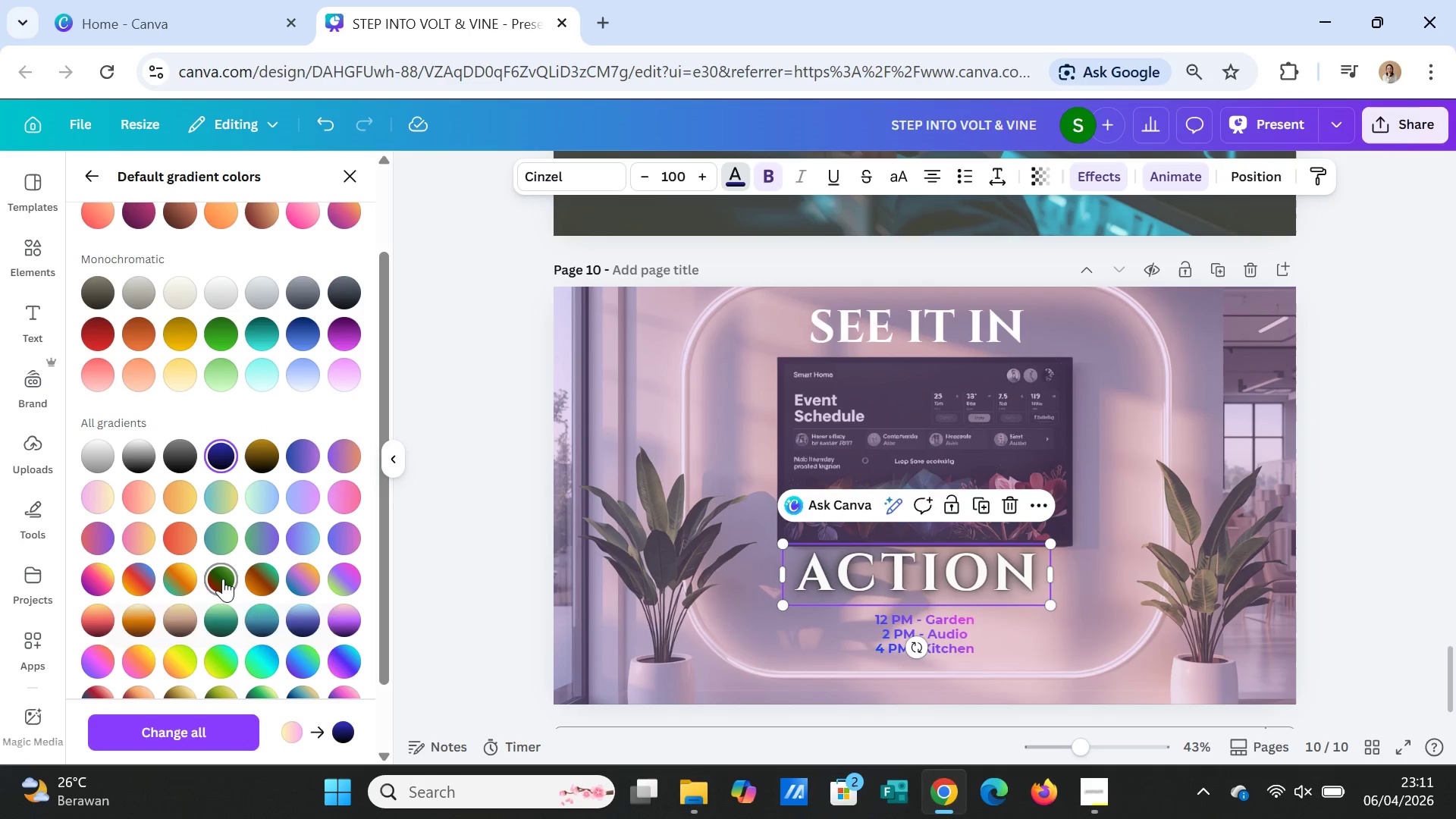 
left_click([223, 579])
 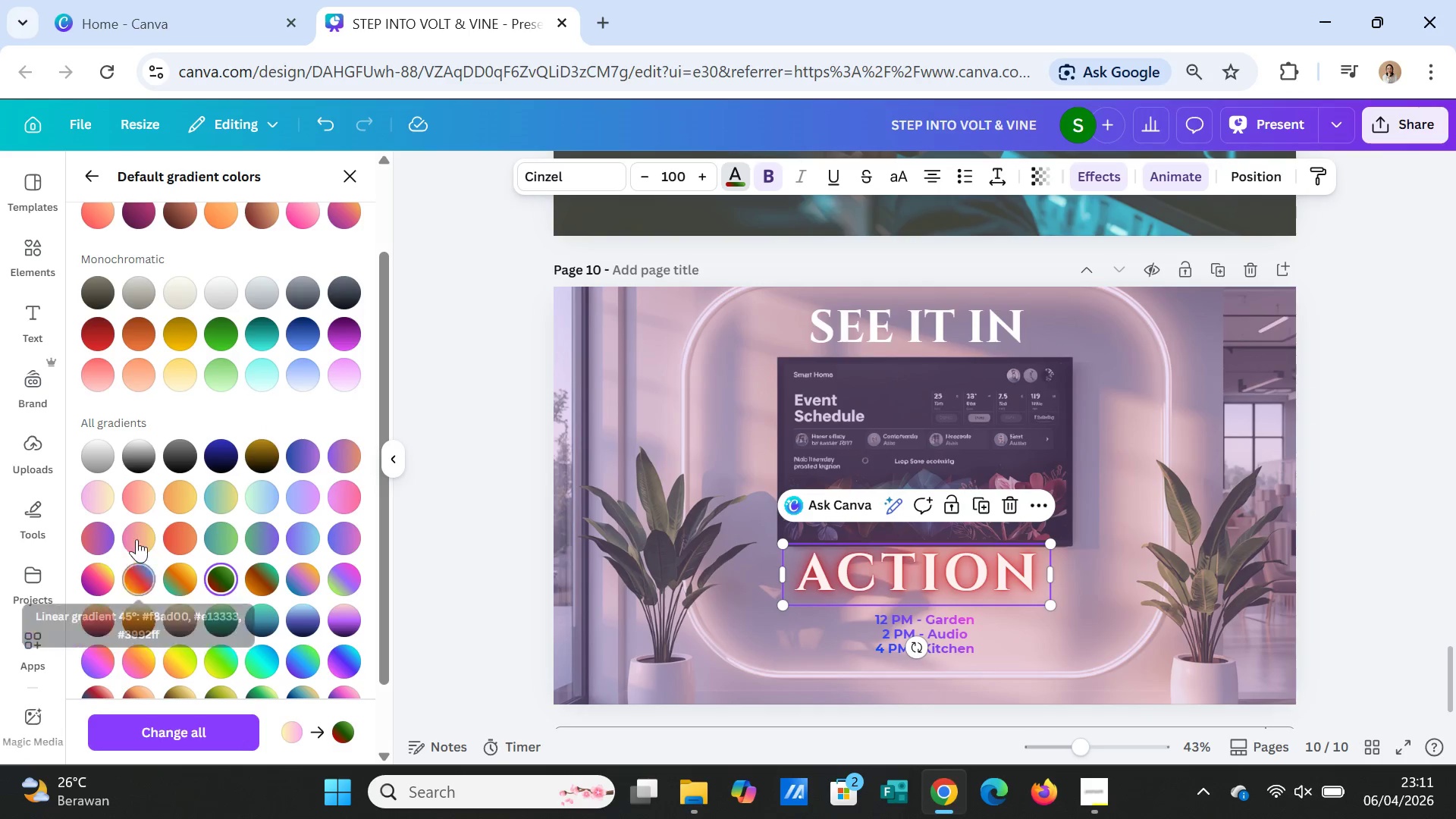 
left_click([143, 500])
 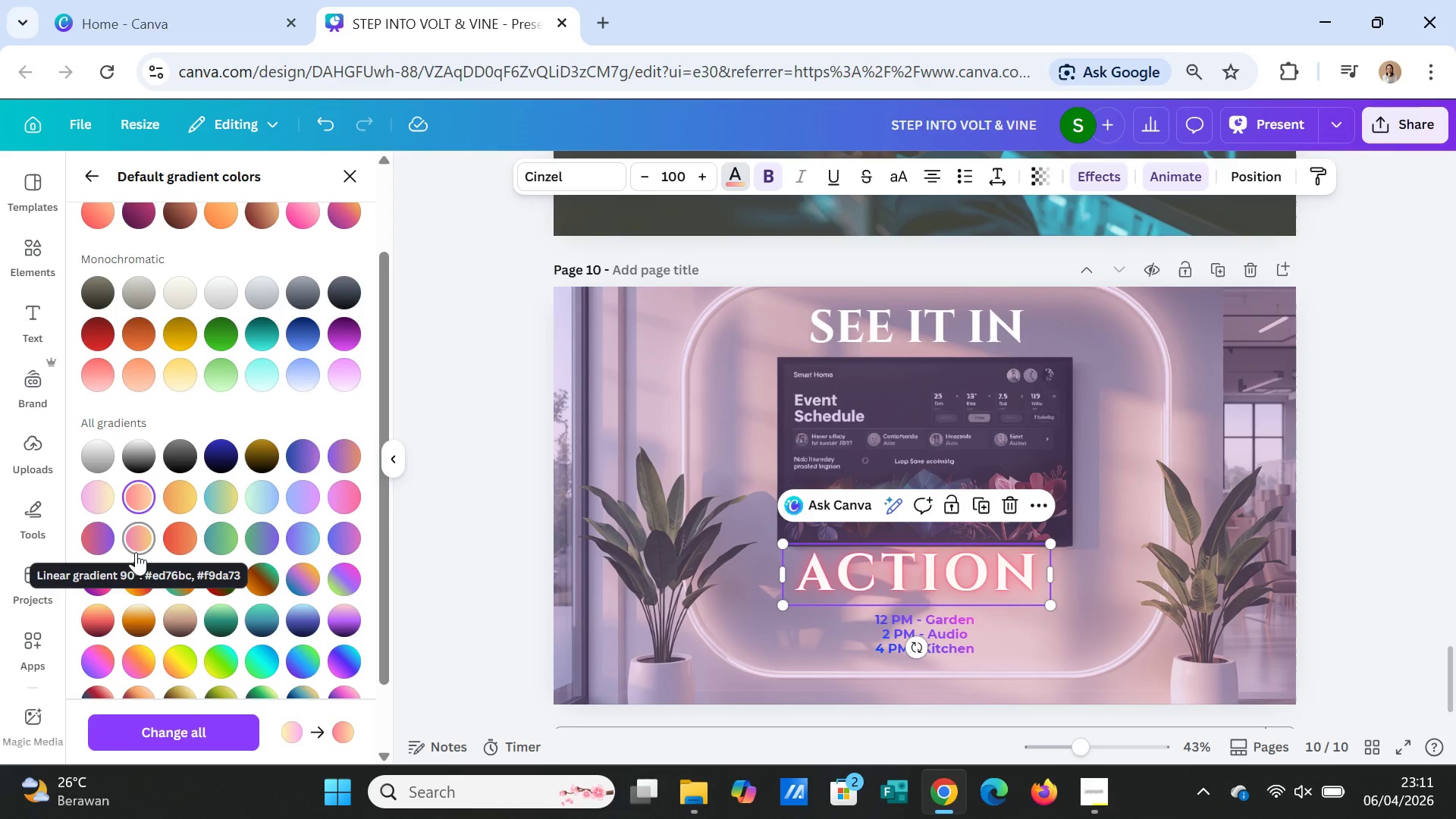 
left_click([99, 539])
 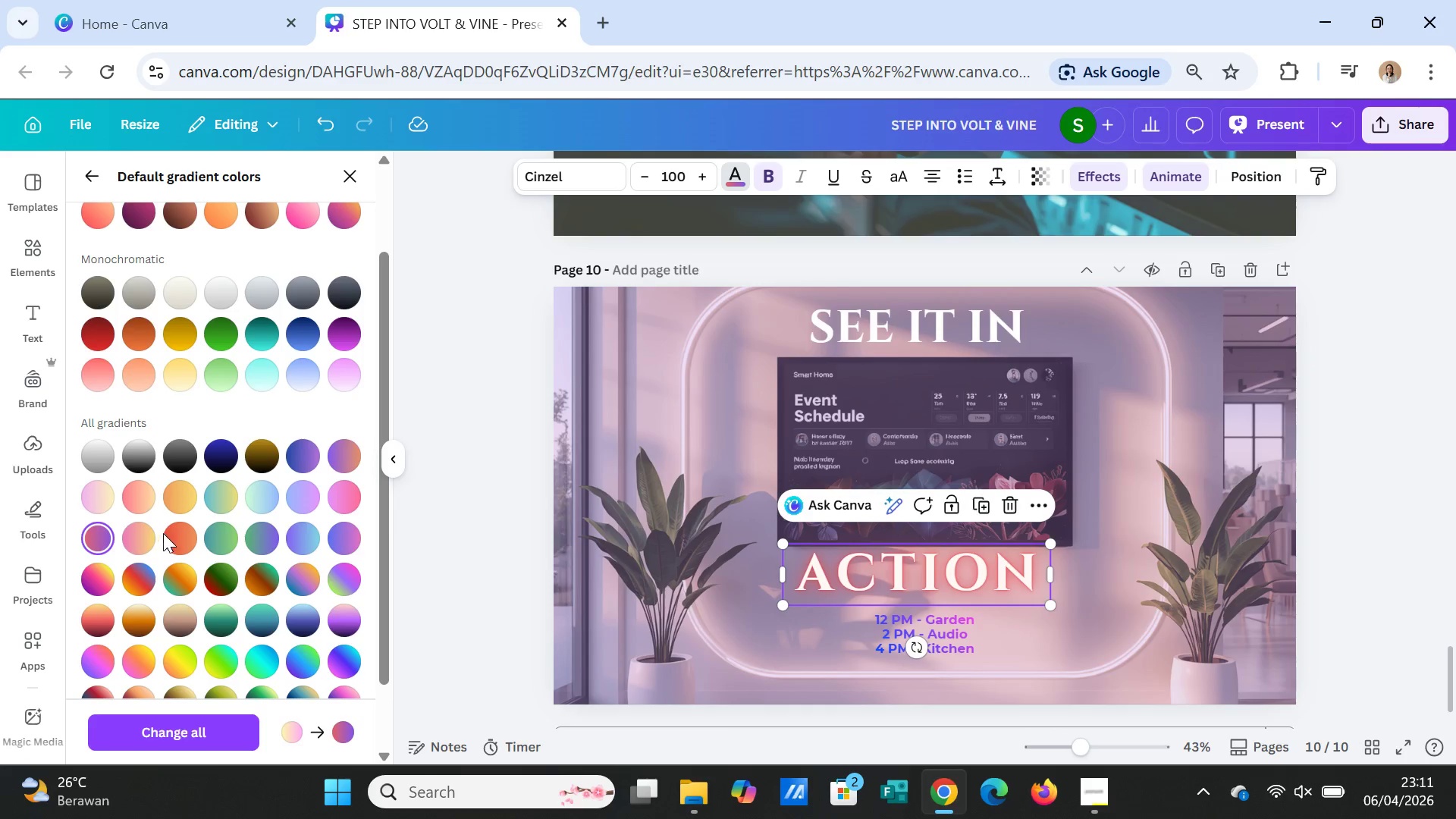 
scroll: coordinate [1241, 516], scroll_direction: up, amount: 3.0
 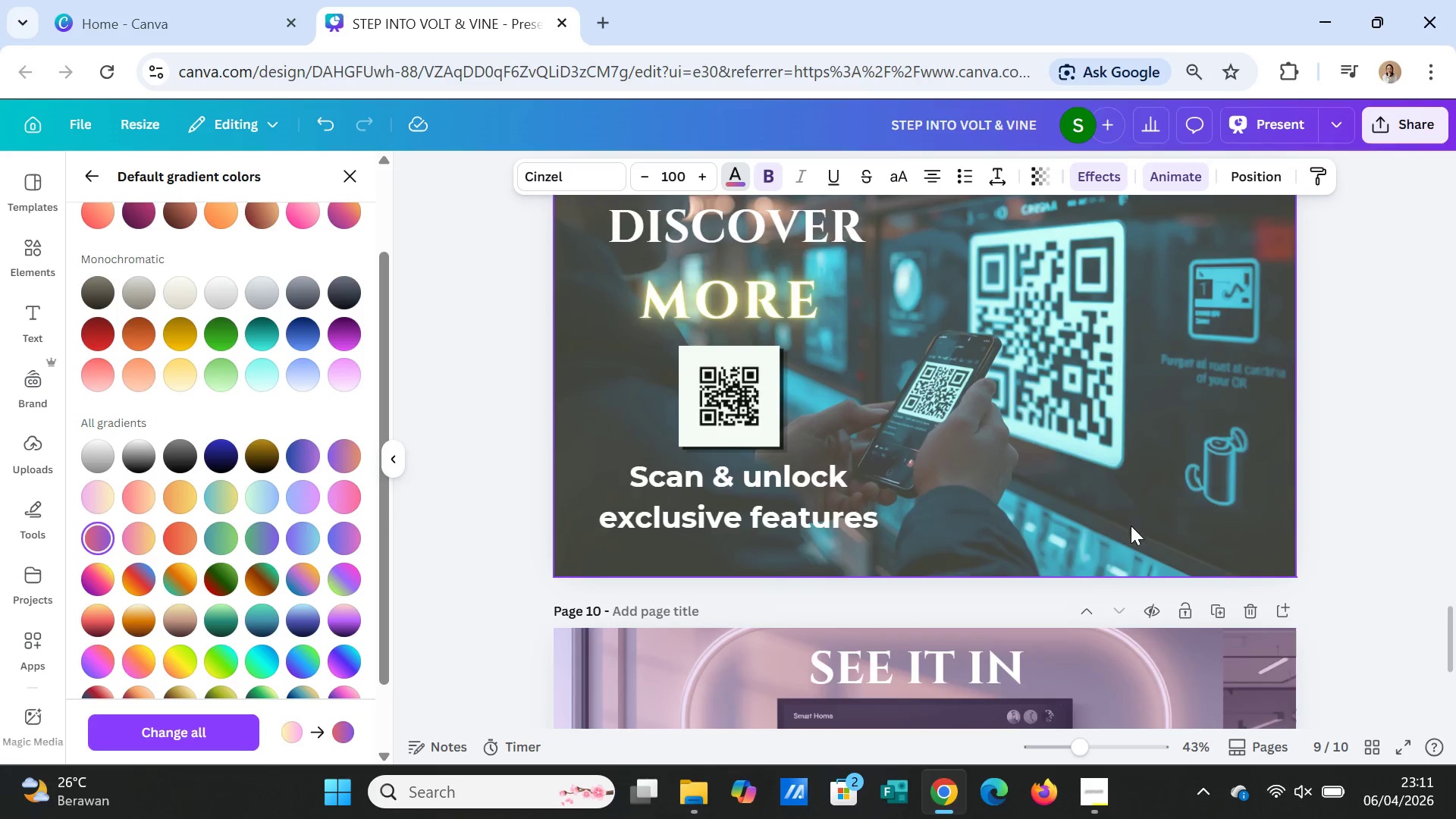 
scroll: coordinate [1132, 541], scroll_direction: down, amount: 3.0
 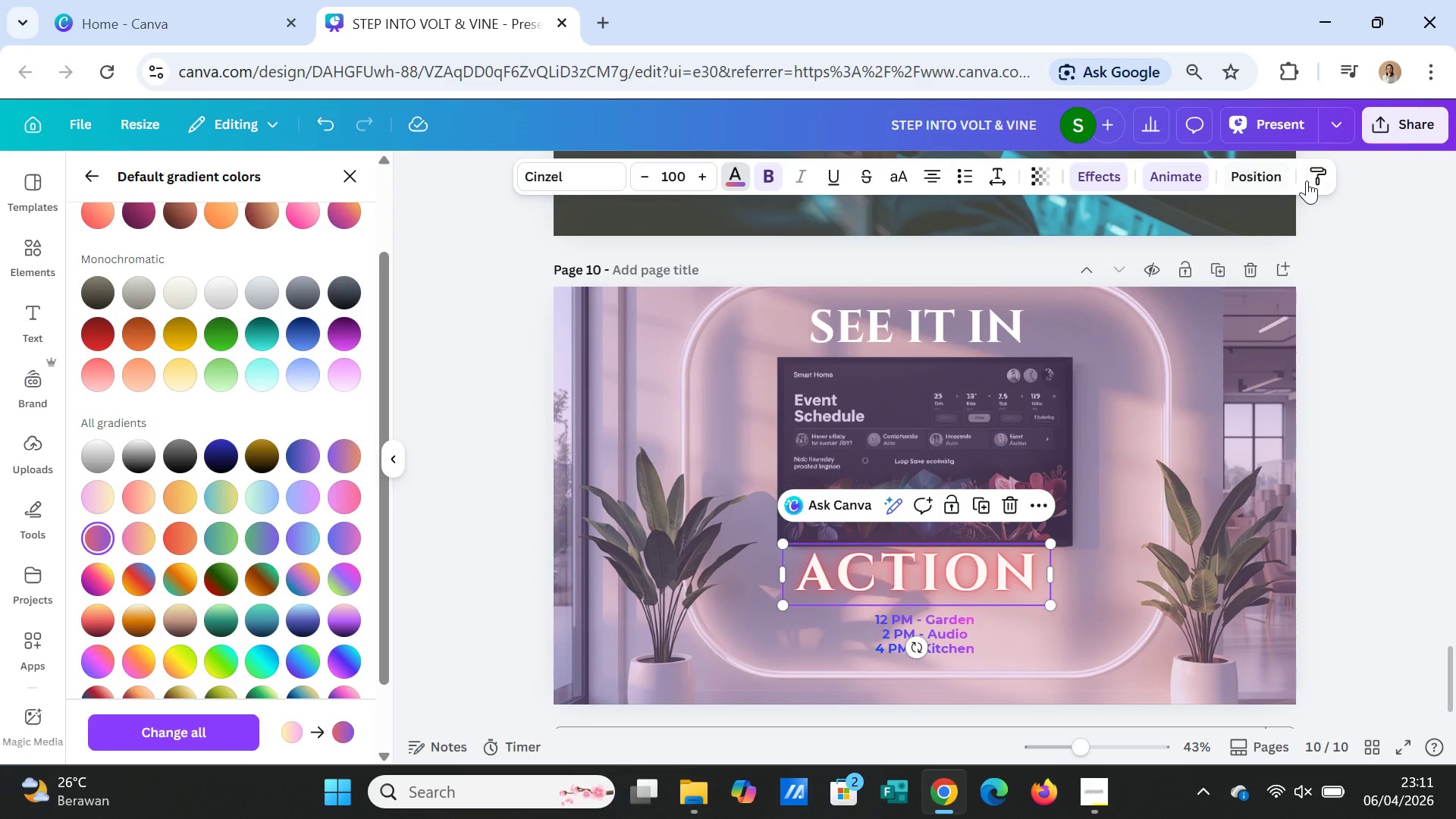 
left_click([1312, 174])
 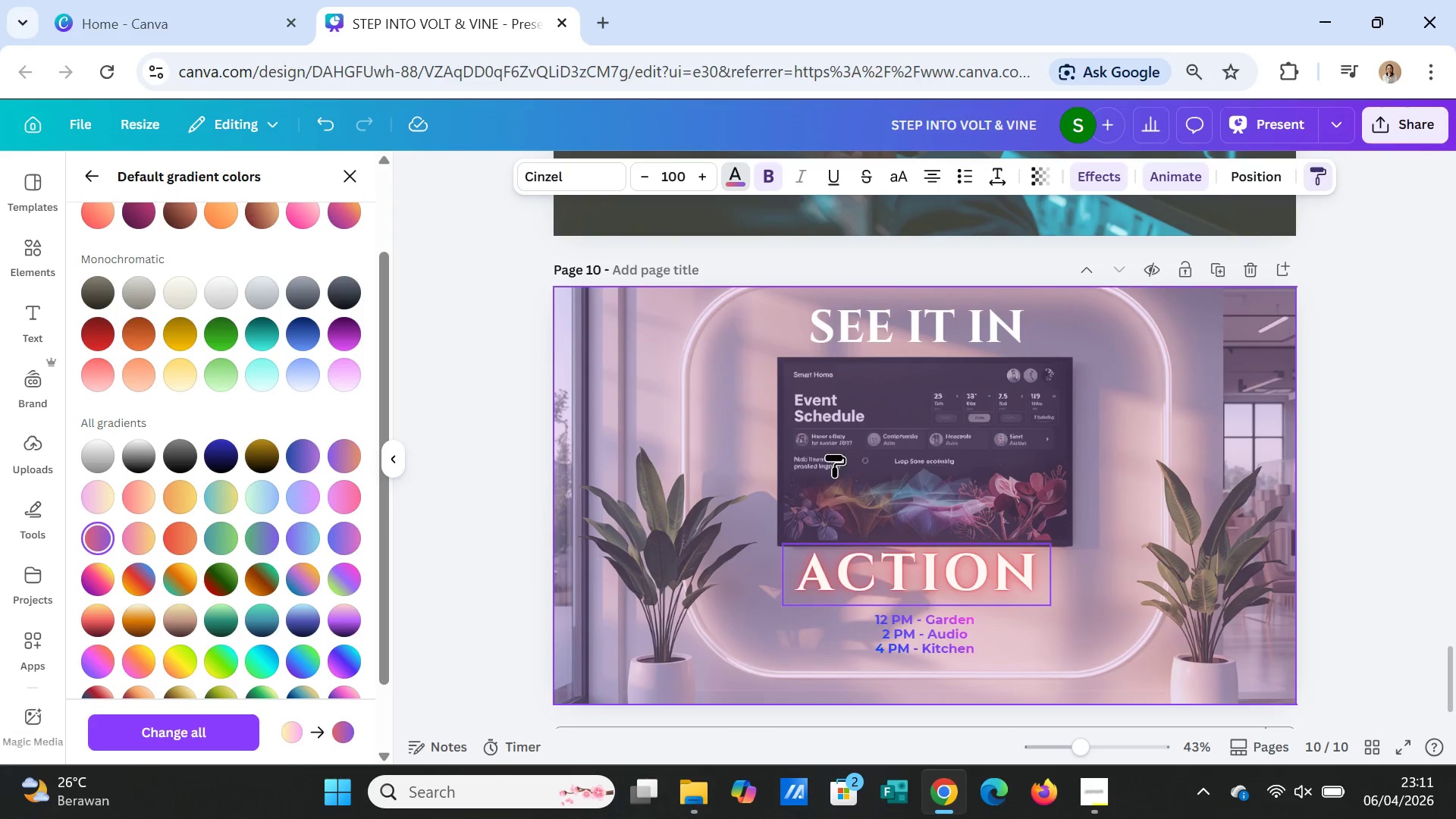 
scroll: coordinate [834, 455], scroll_direction: up, amount: 3.0
 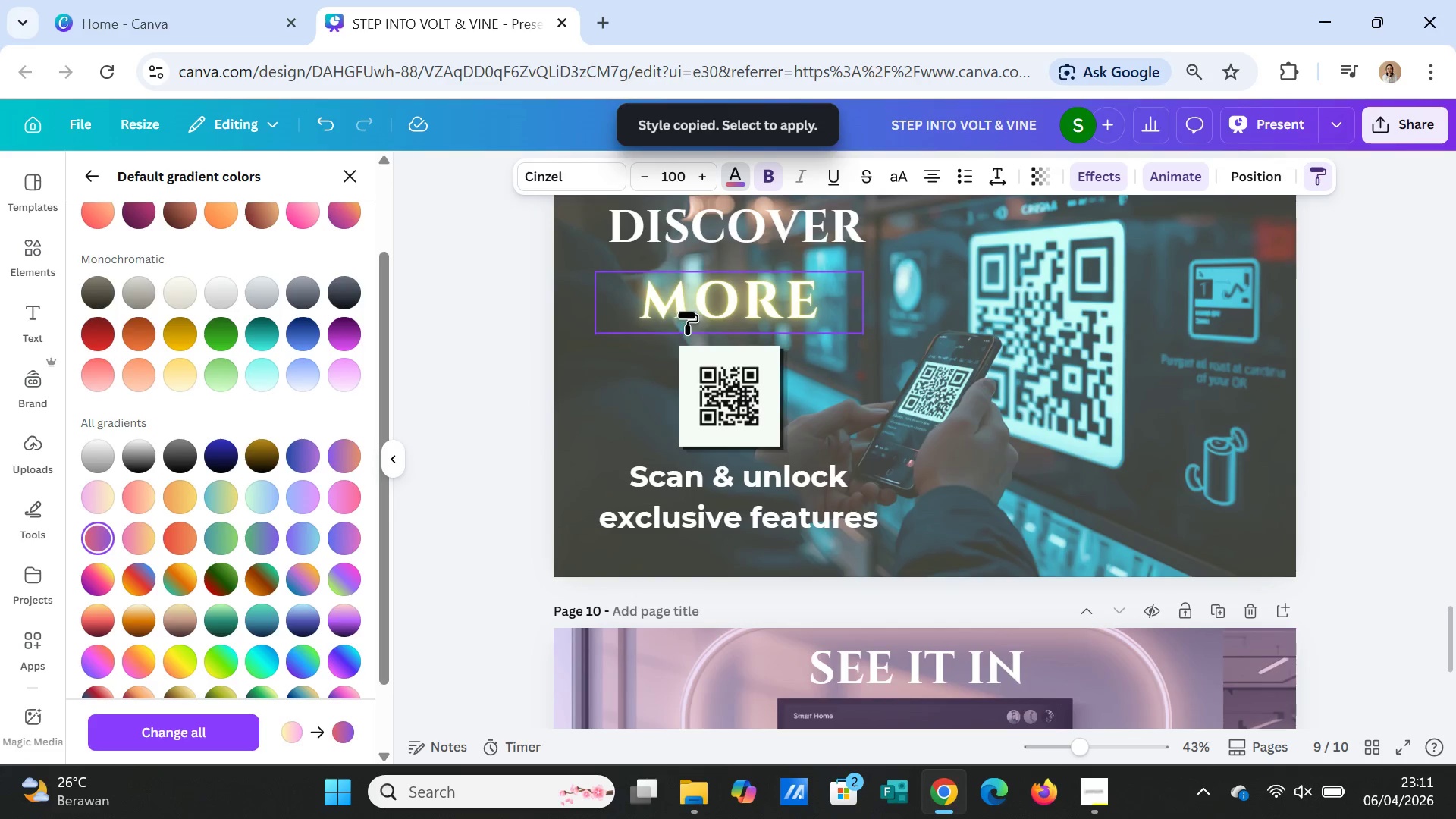 
left_click([689, 301])
 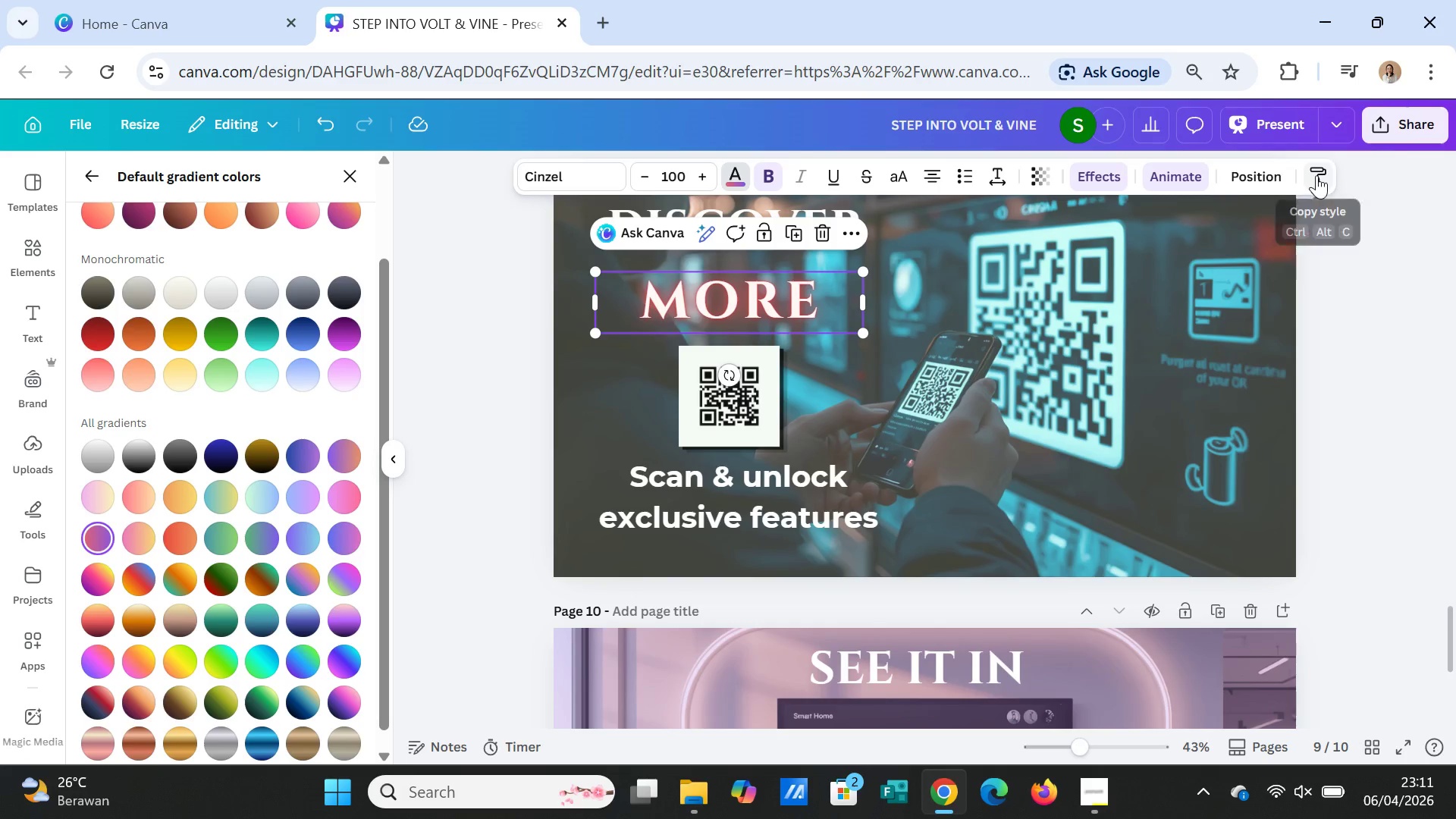 
left_click([1316, 175])
 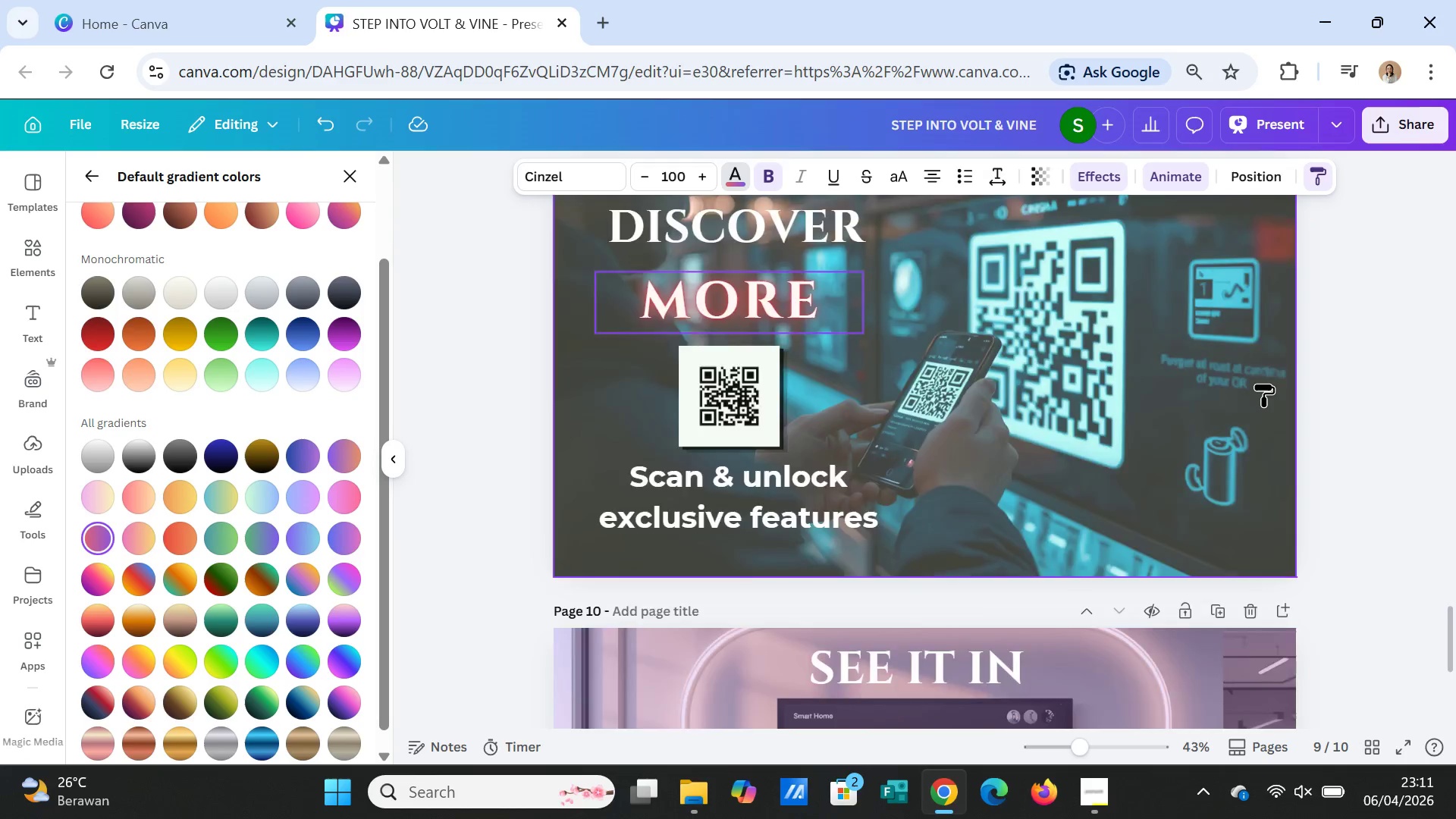 
scroll: coordinate [1263, 384], scroll_direction: up, amount: 3.0
 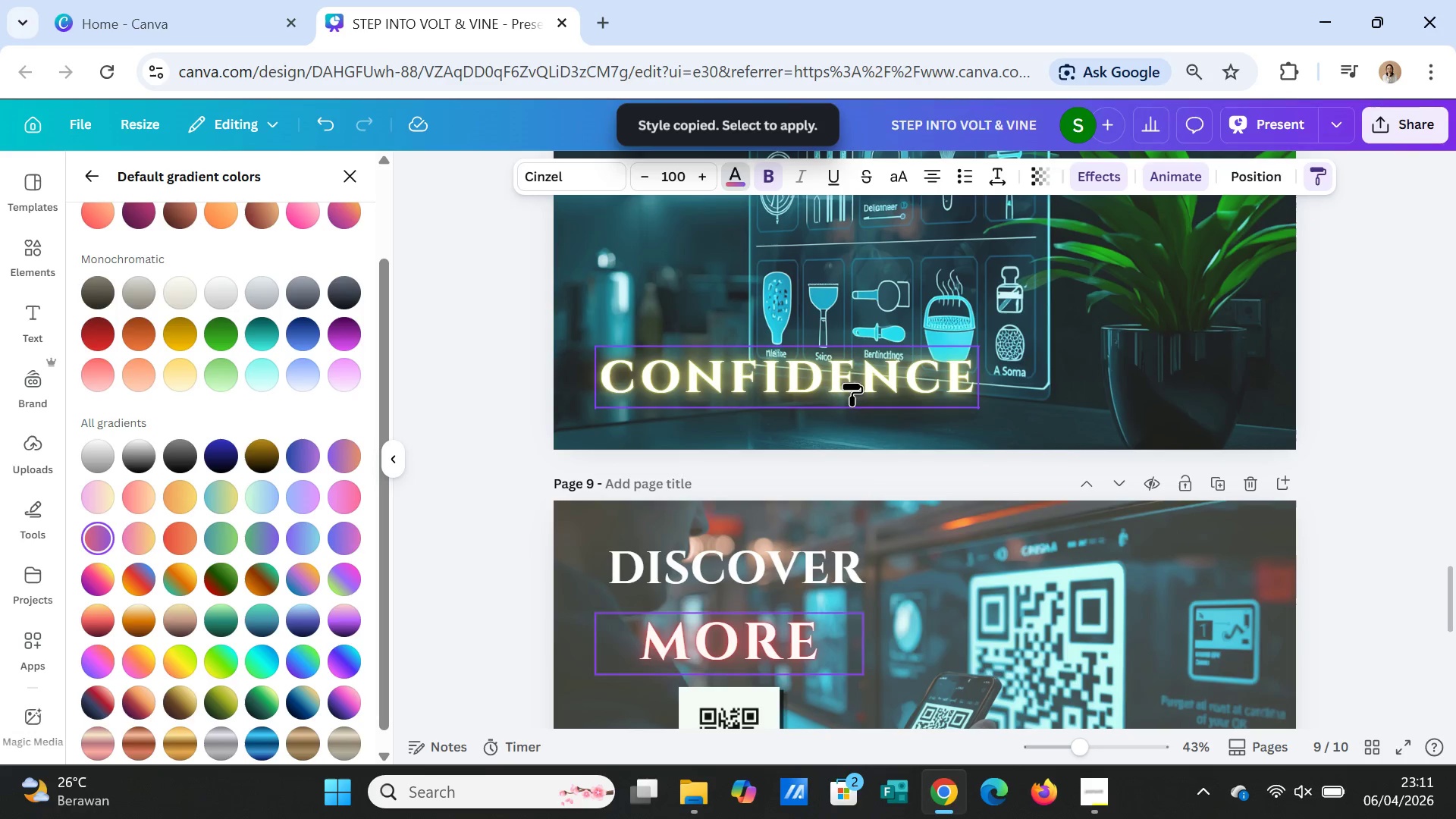 
left_click([851, 382])
 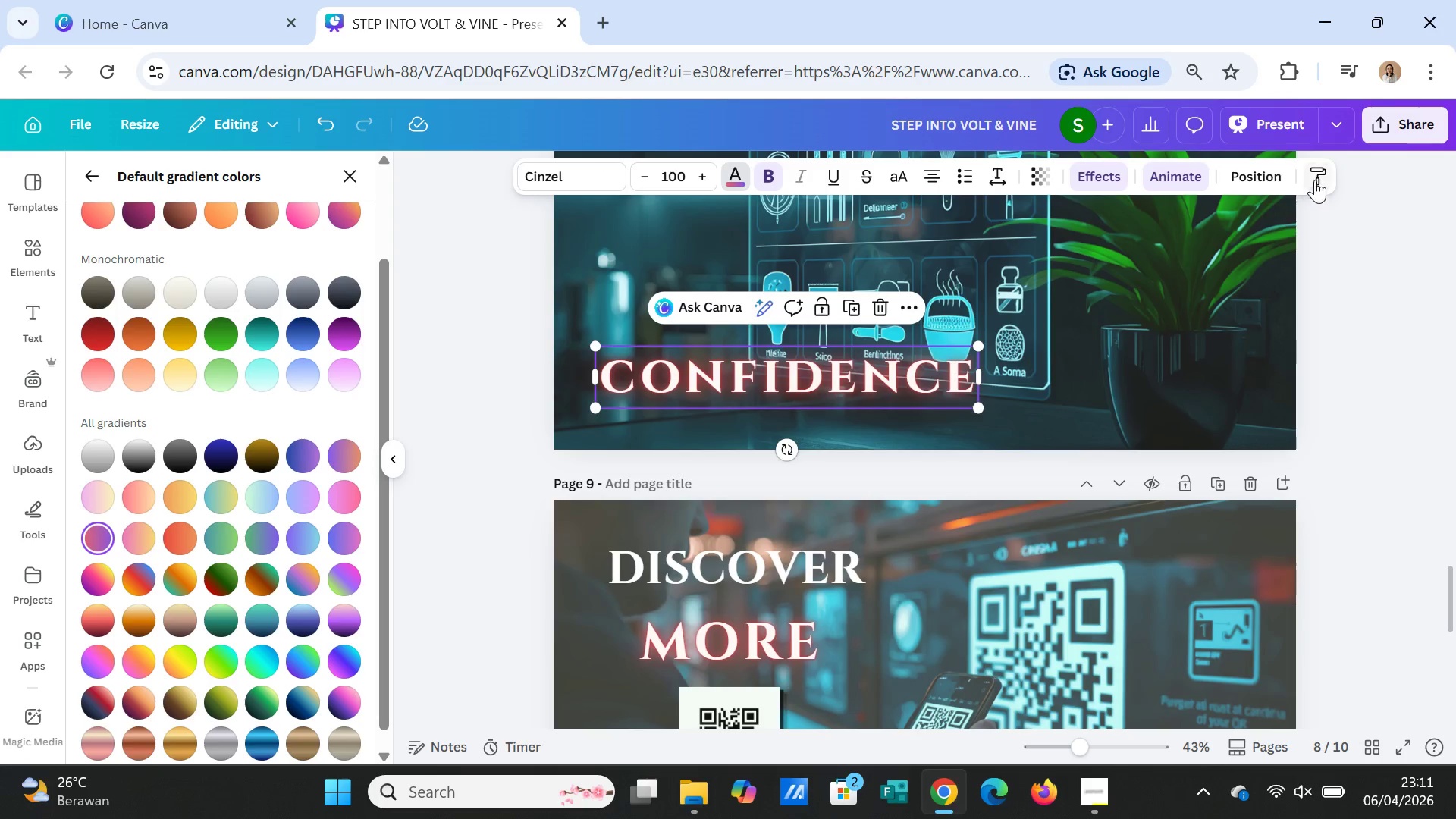 
left_click([1319, 175])
 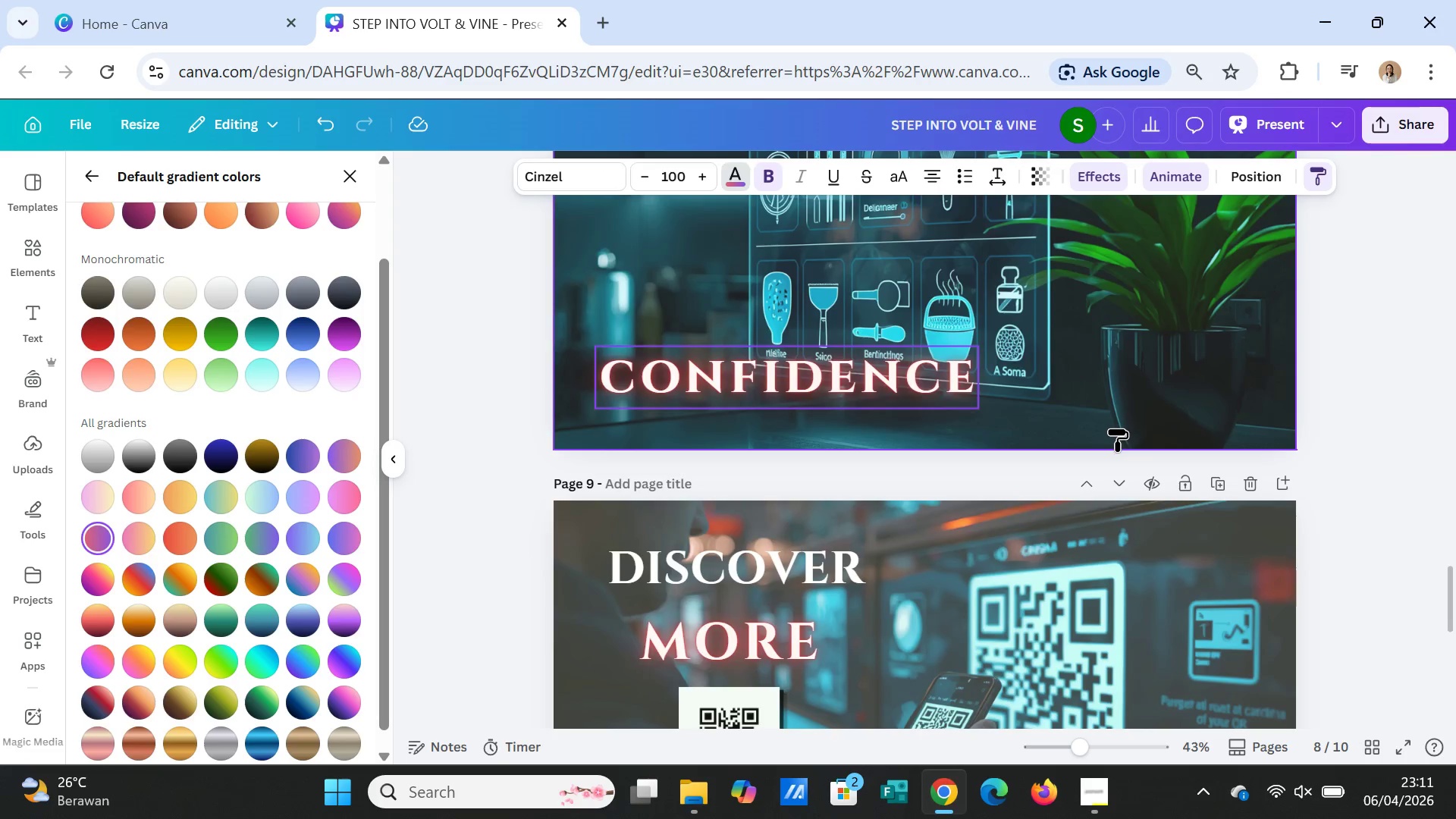 
scroll: coordinate [1079, 413], scroll_direction: up, amount: 6.0
 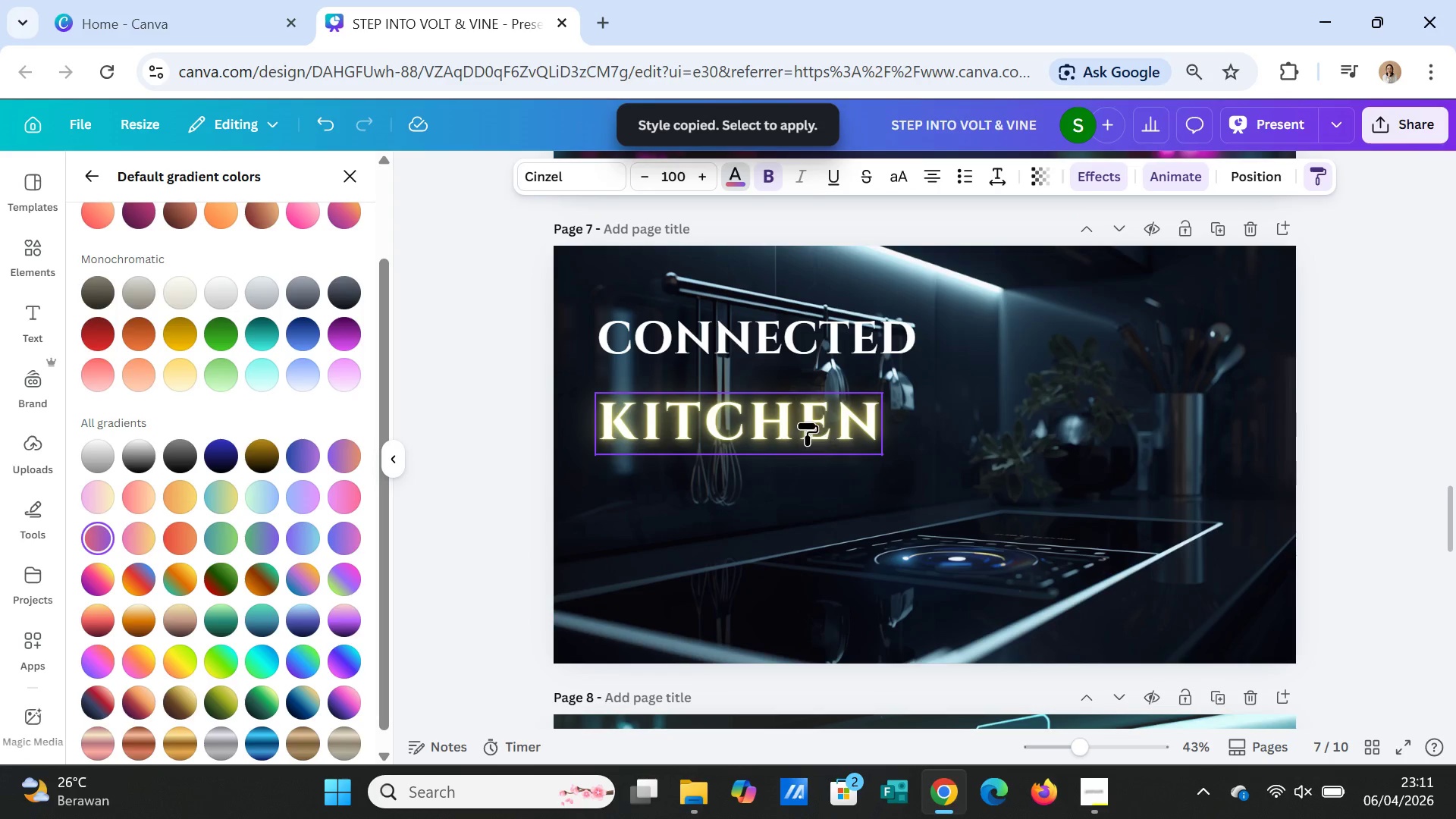 
left_click([807, 423])
 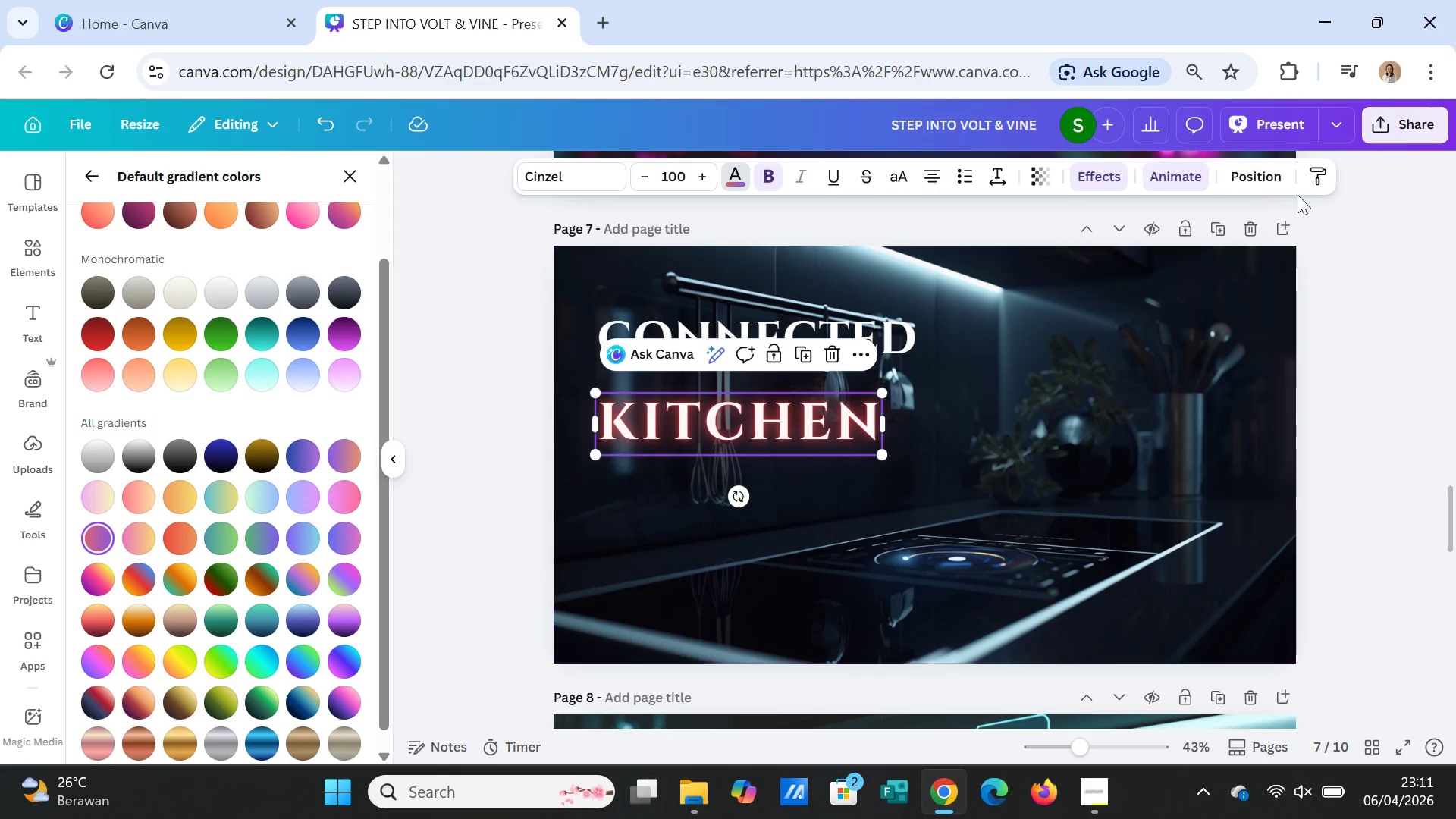 
left_click([1326, 165])
 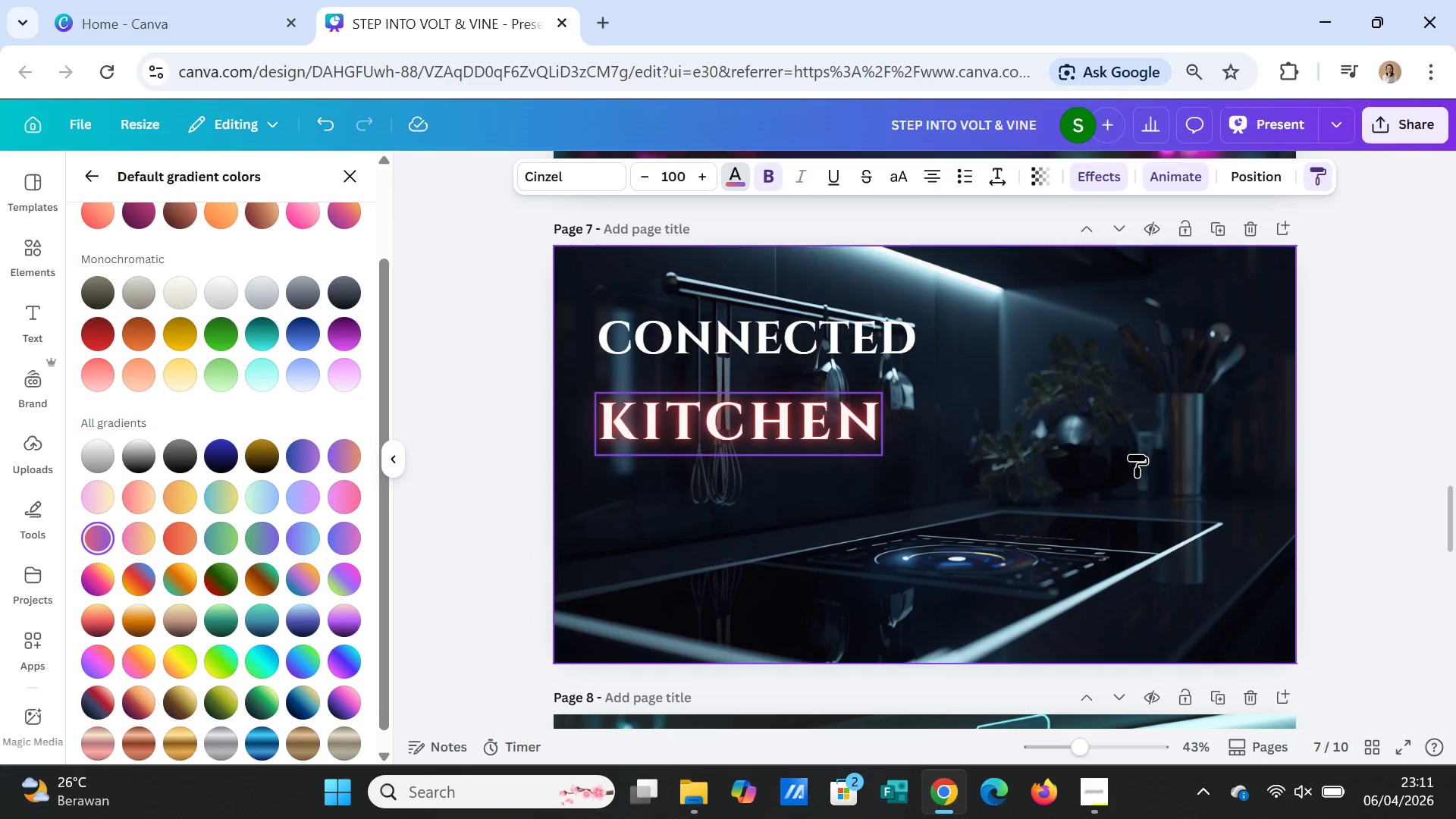 
scroll: coordinate [1137, 456], scroll_direction: up, amount: 3.0
 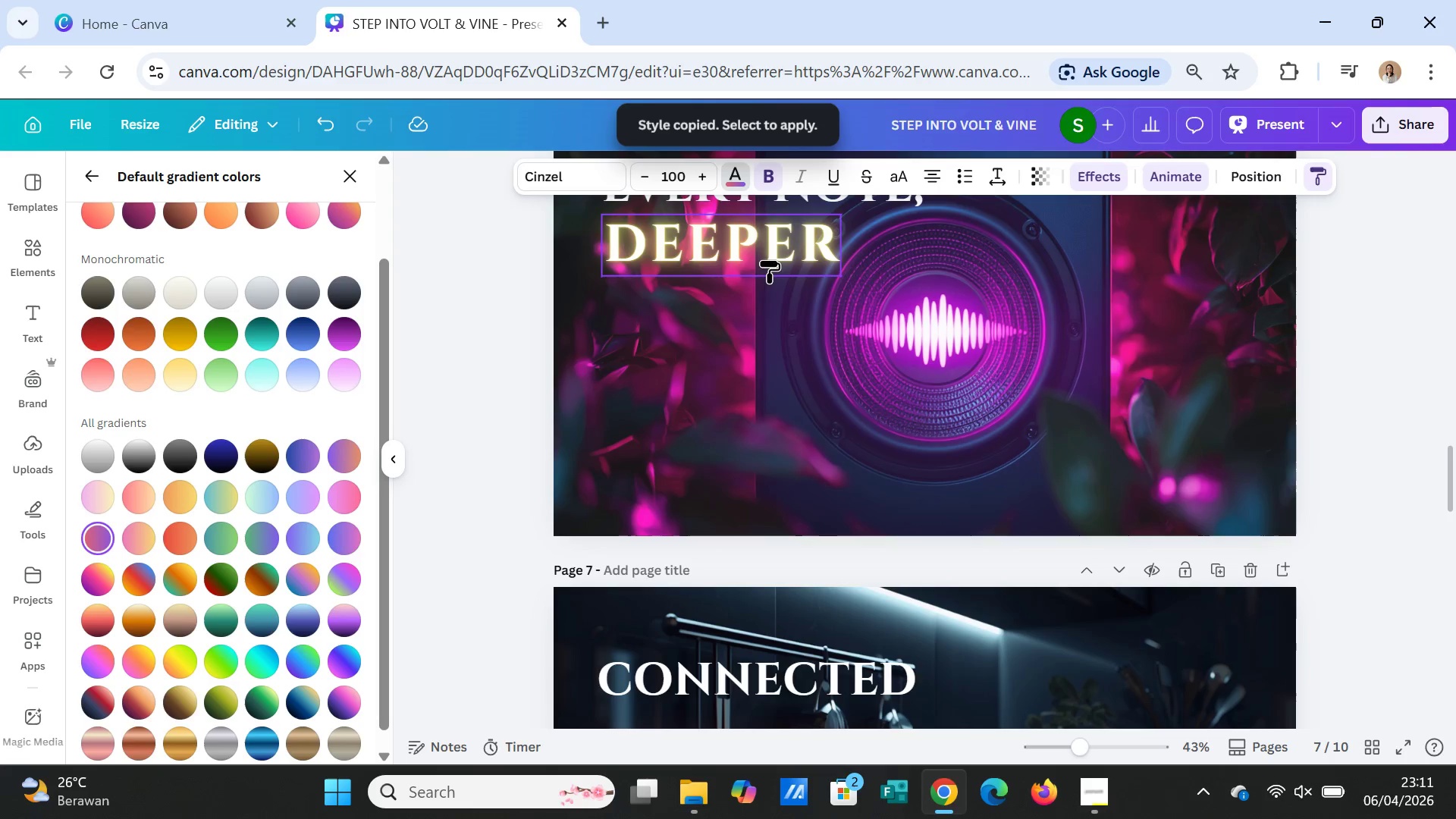 
left_click([758, 242])
 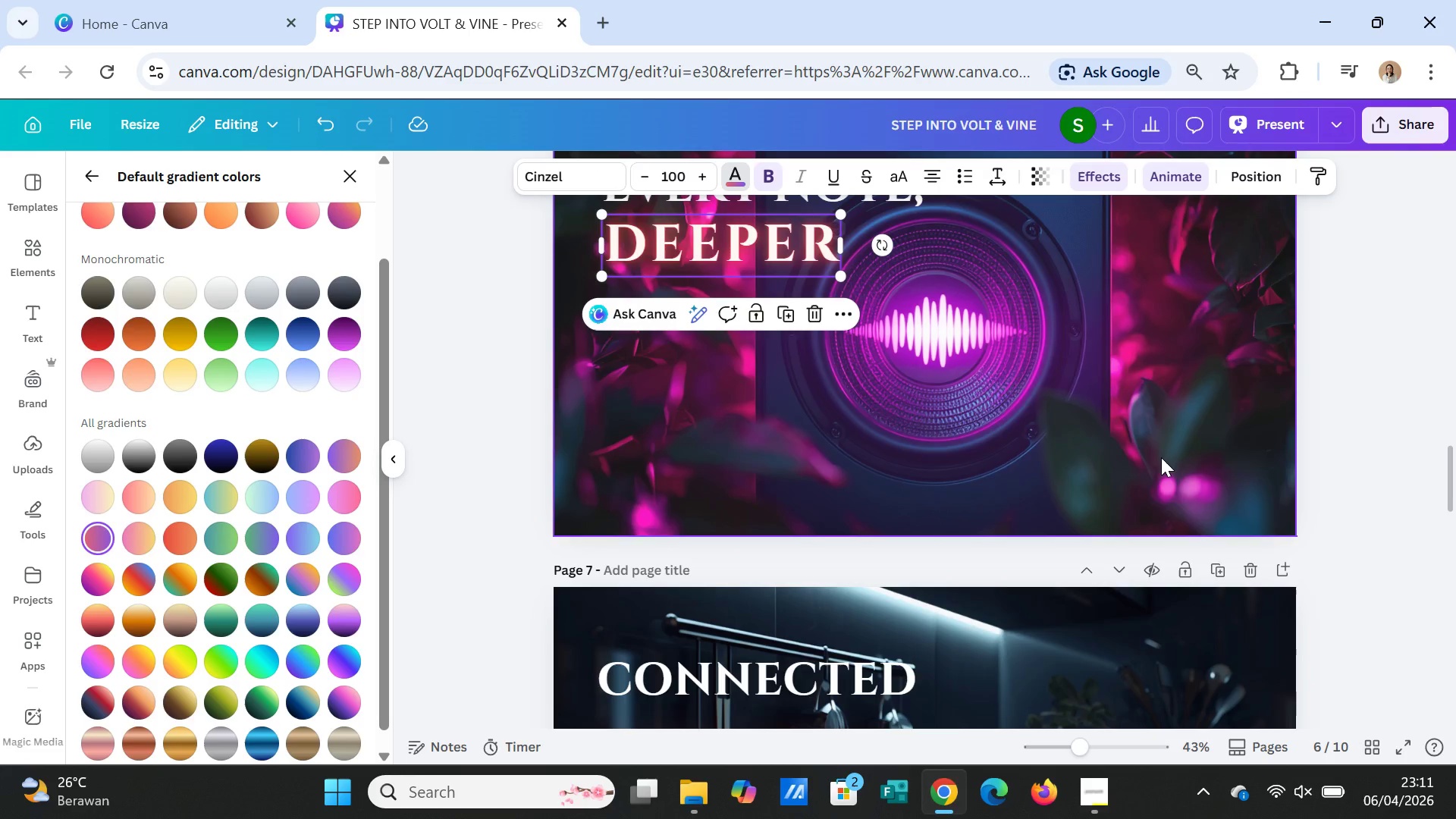 
scroll: coordinate [1161, 457], scroll_direction: up, amount: 3.0
 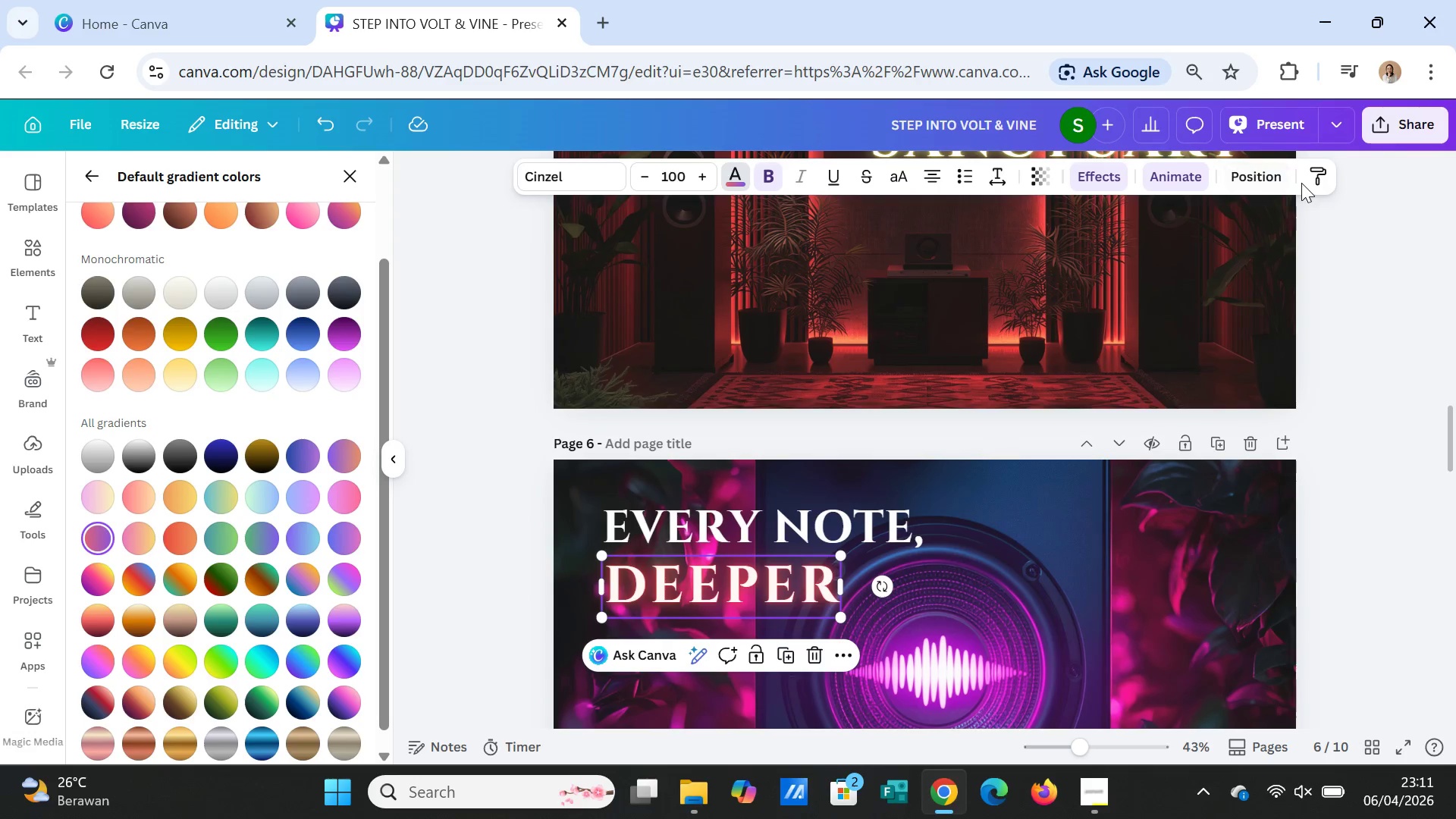 
left_click([1323, 177])
 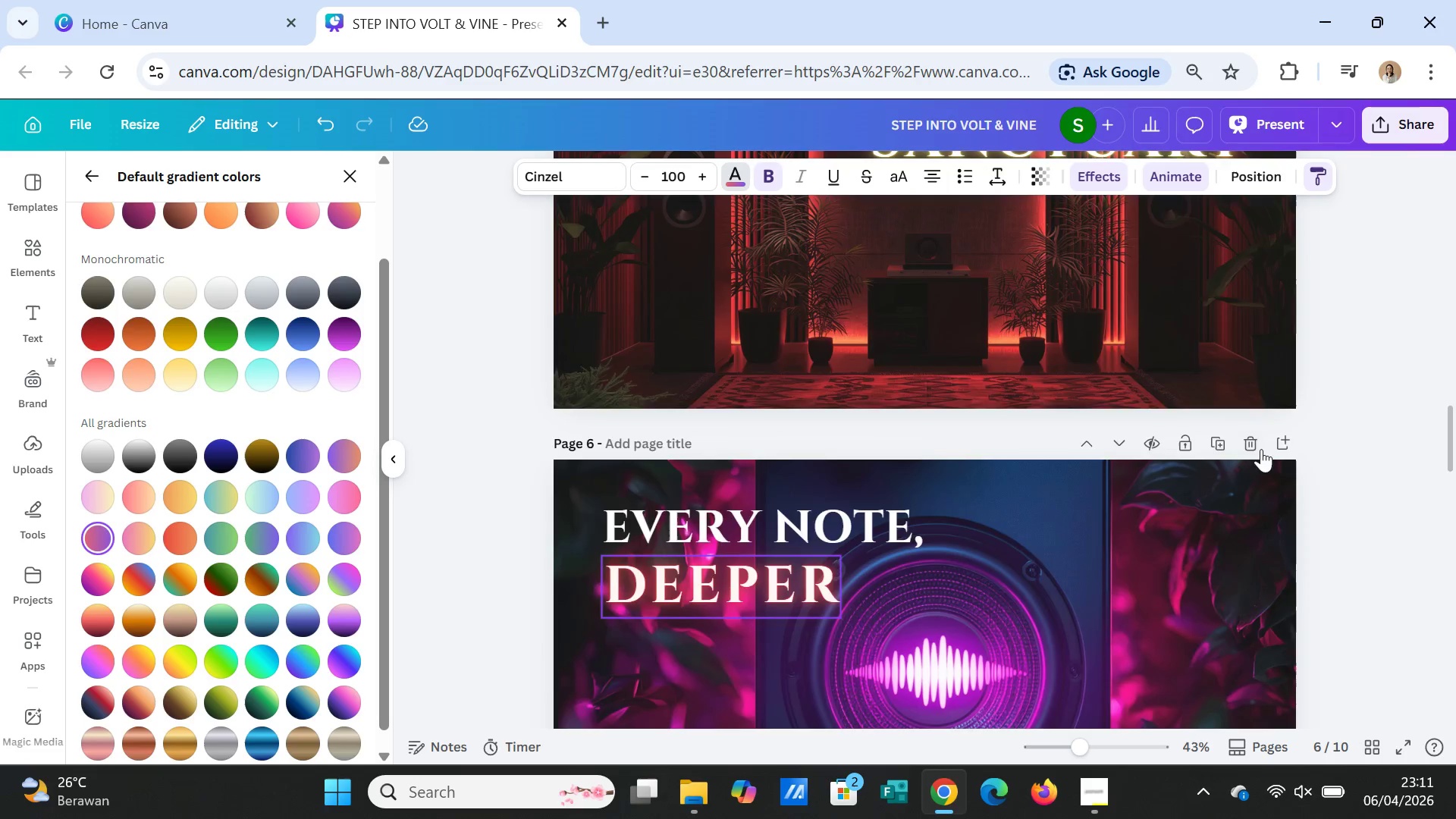 
scroll: coordinate [1261, 452], scroll_direction: up, amount: 2.0
 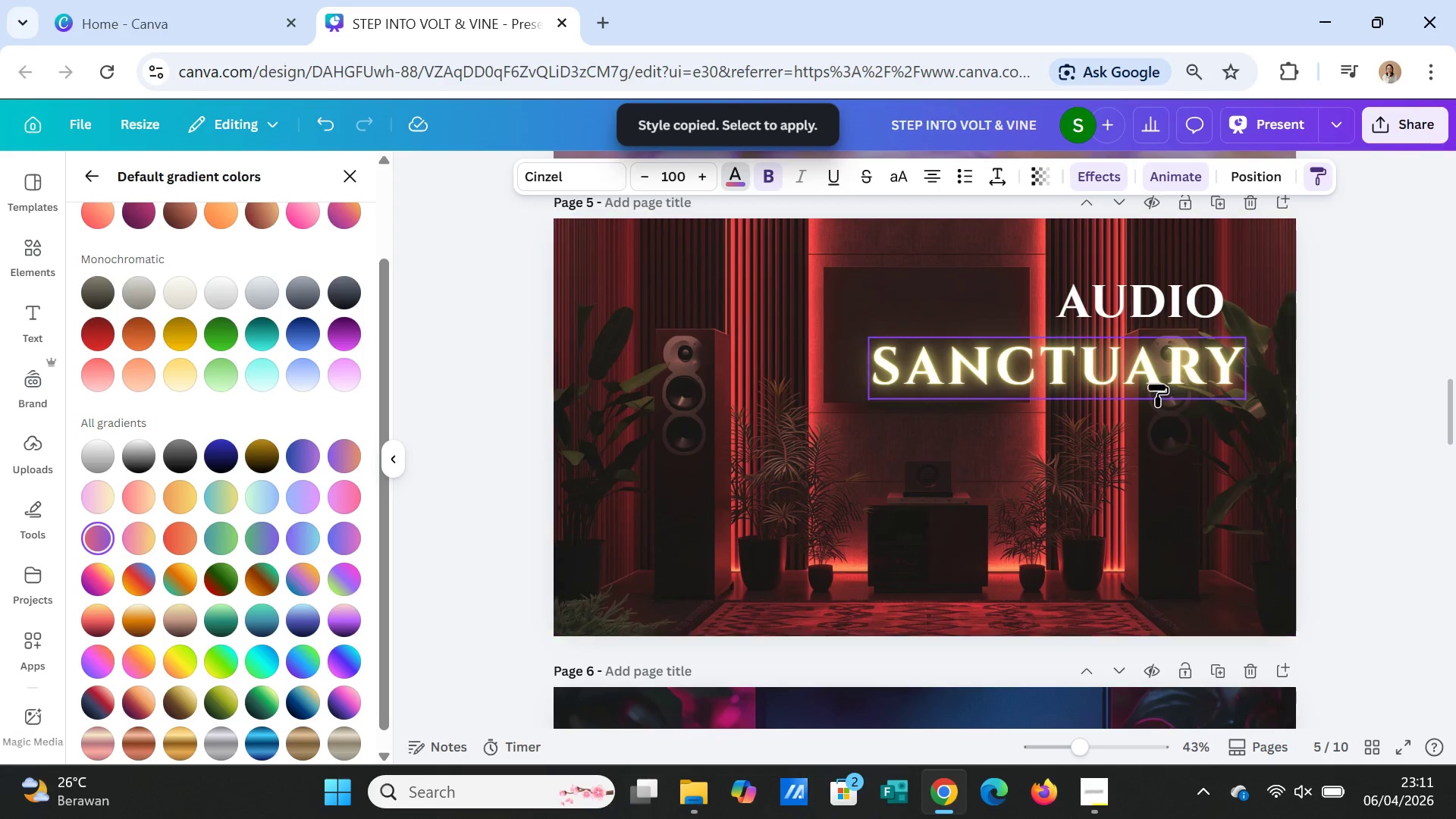 
left_click([1156, 383])
 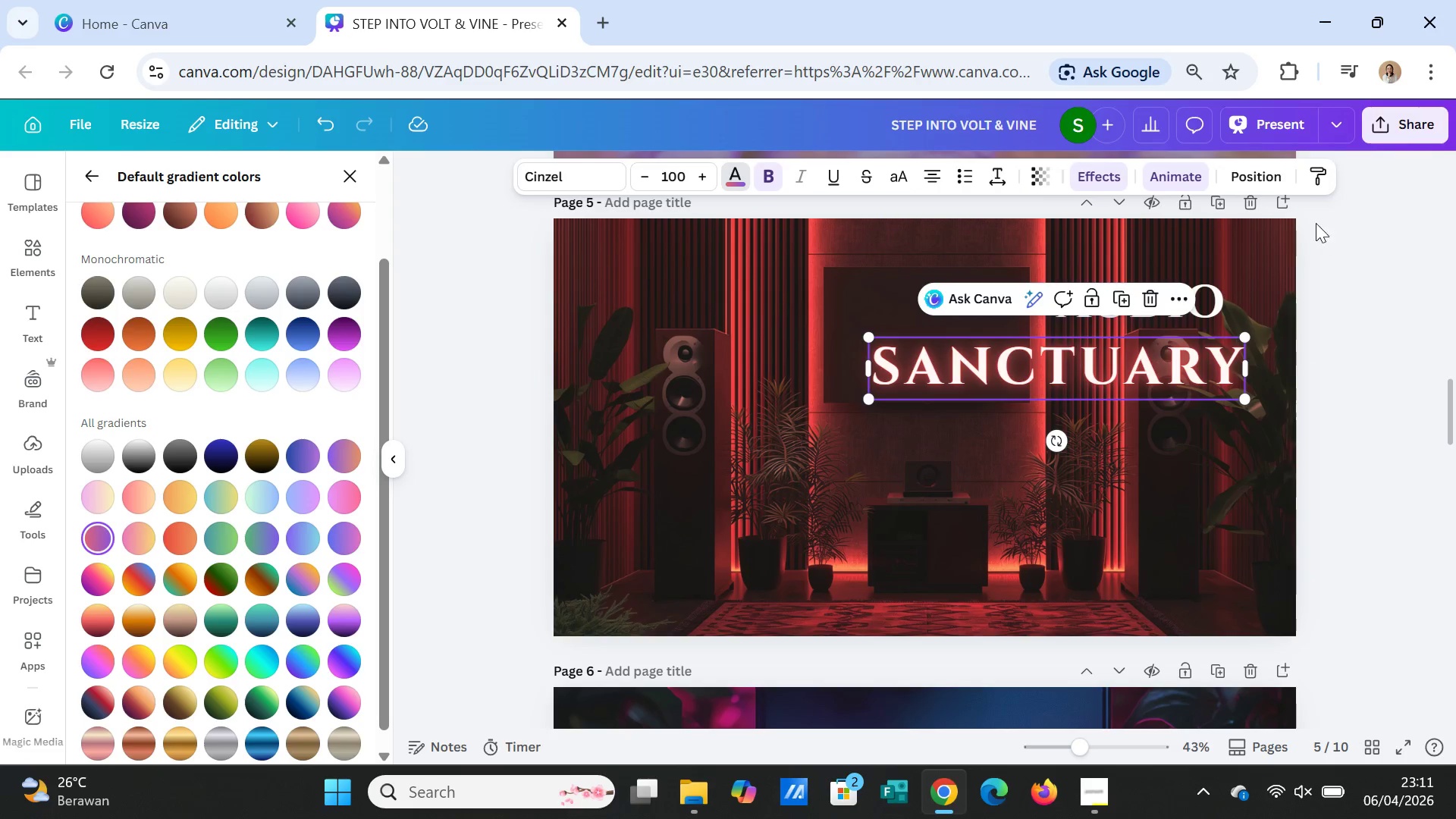 
left_click([1326, 181])
 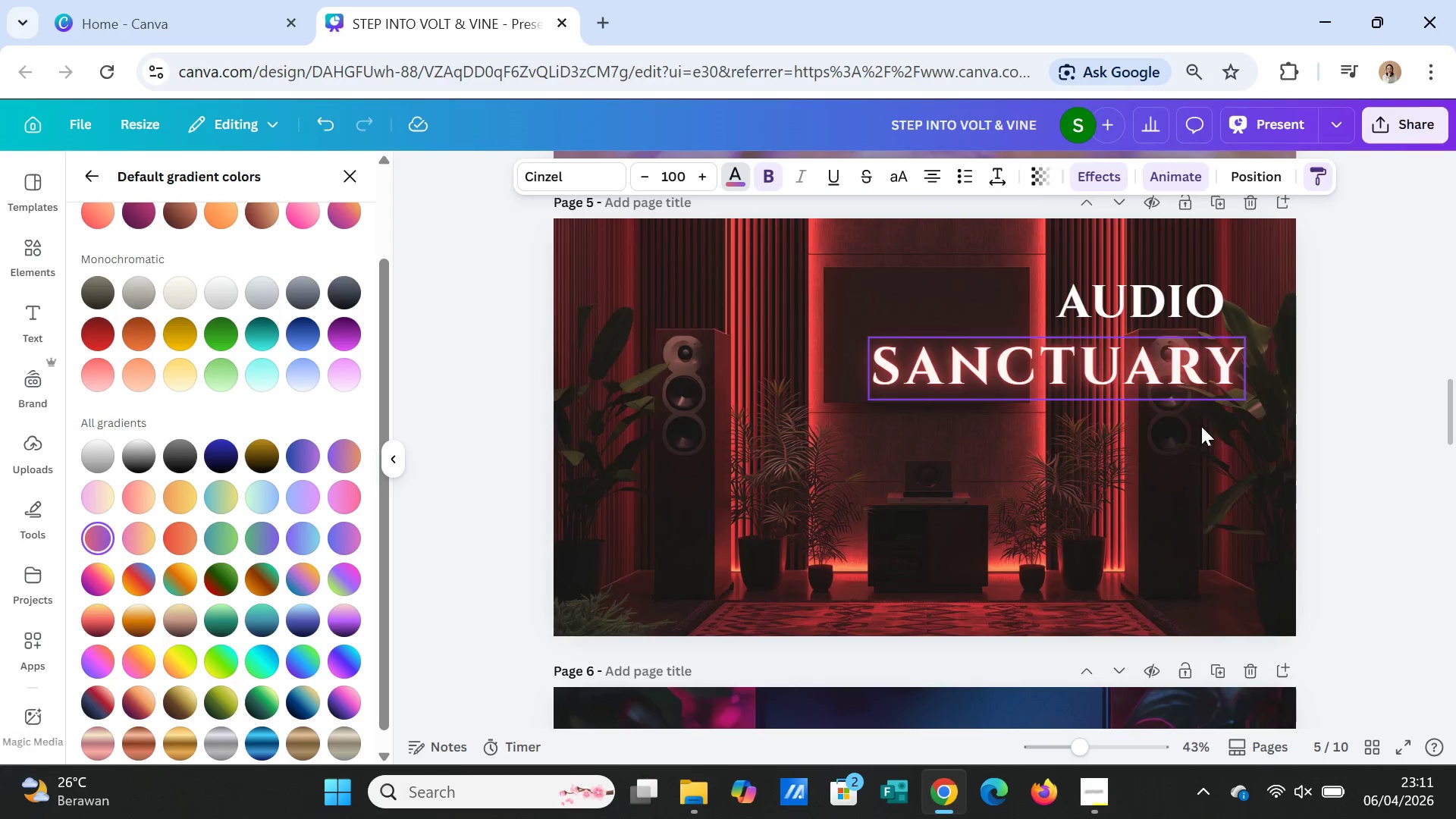 
scroll: coordinate [1200, 428], scroll_direction: up, amount: 4.0
 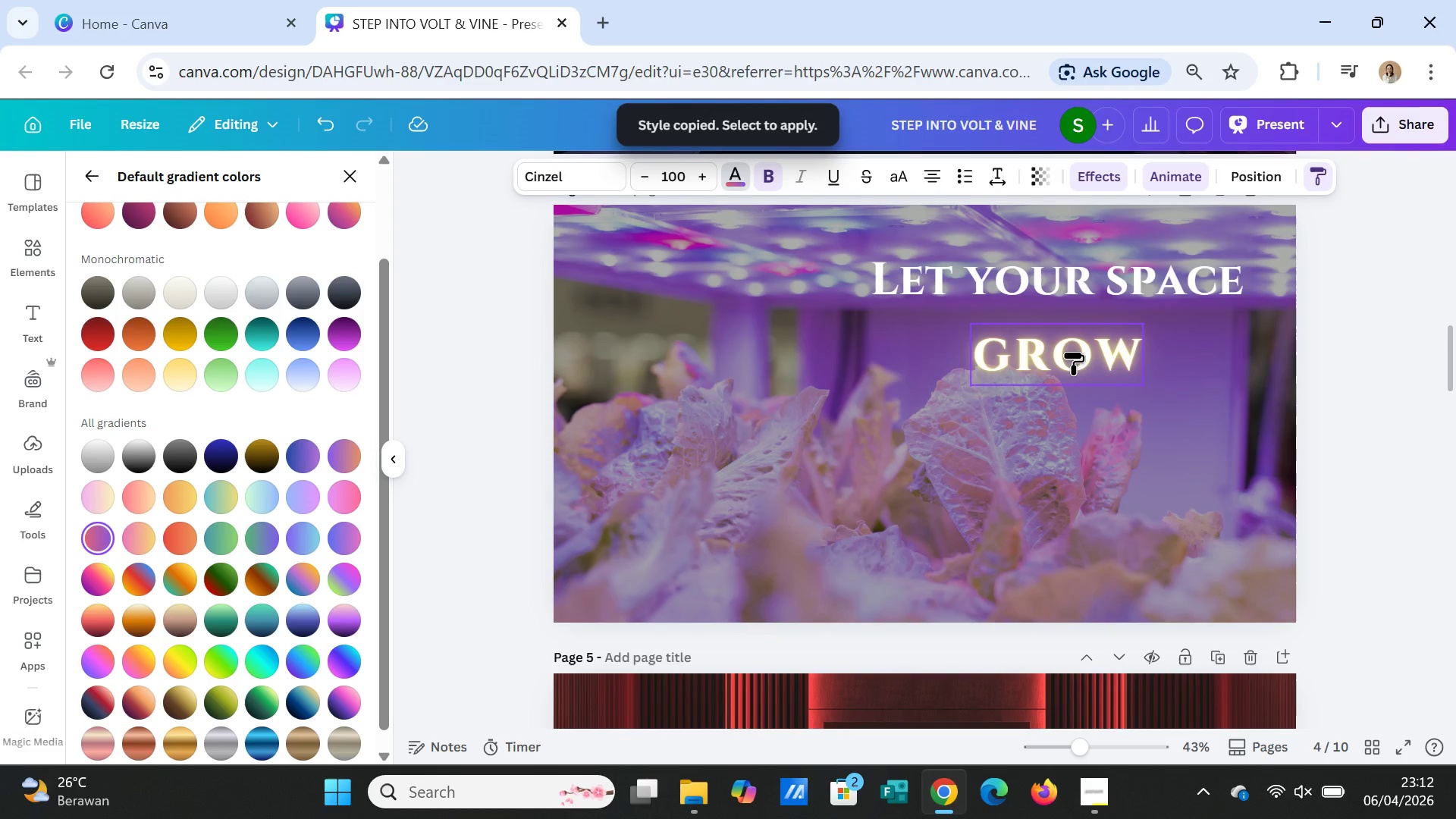 
left_click([1073, 353])
 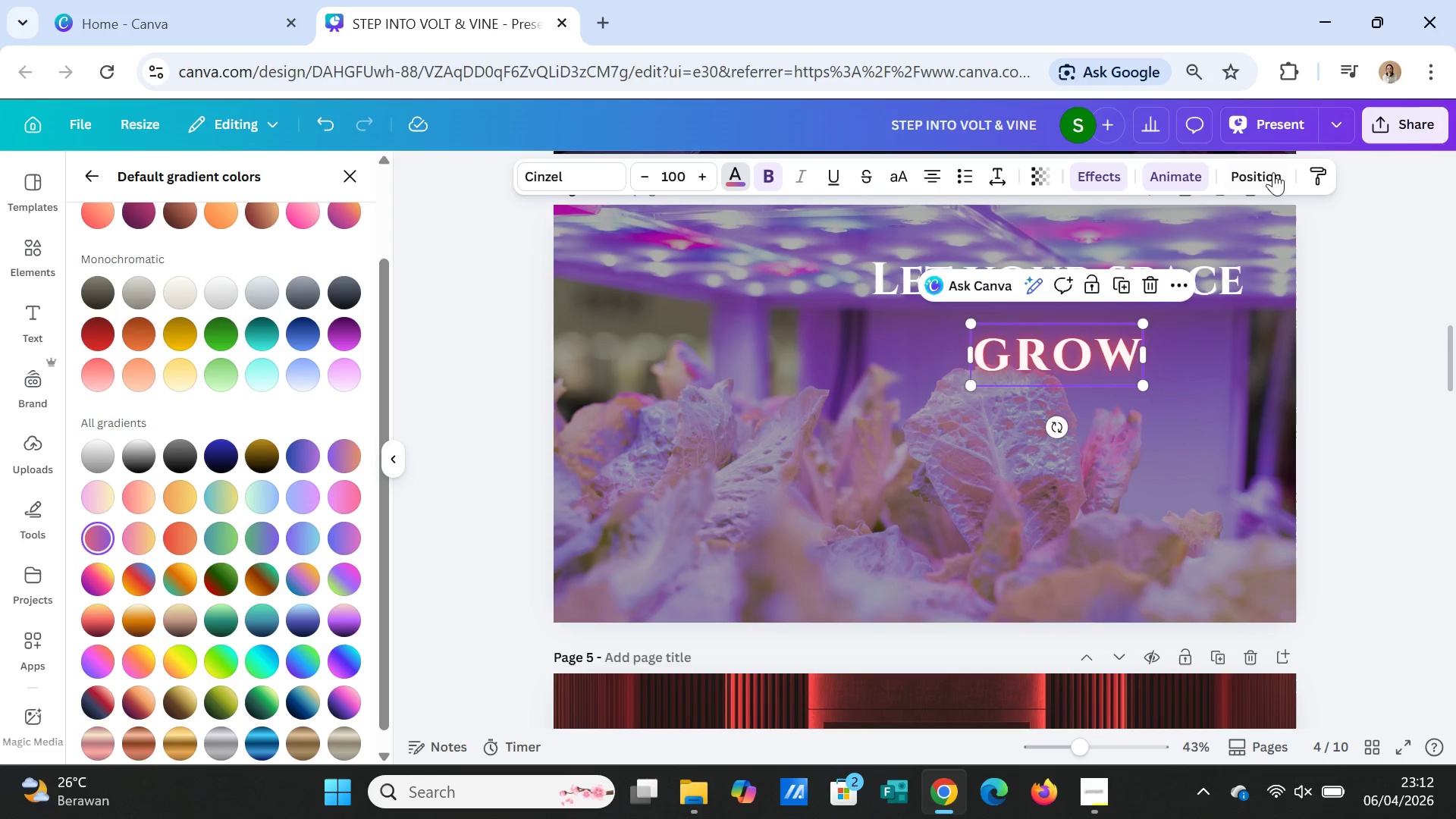 
left_click([1321, 169])
 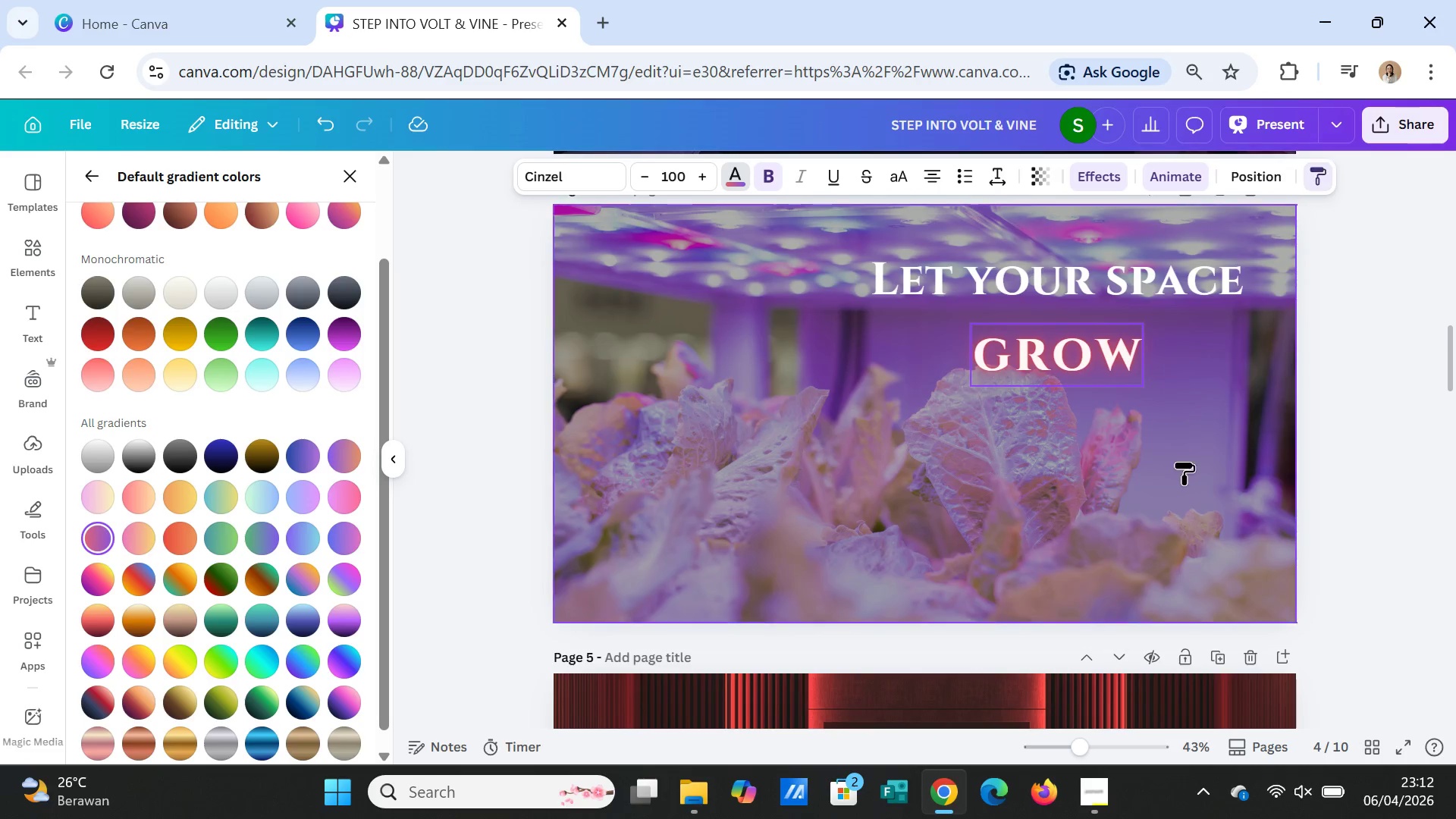 
scroll: coordinate [1184, 463], scroll_direction: up, amount: 4.0
 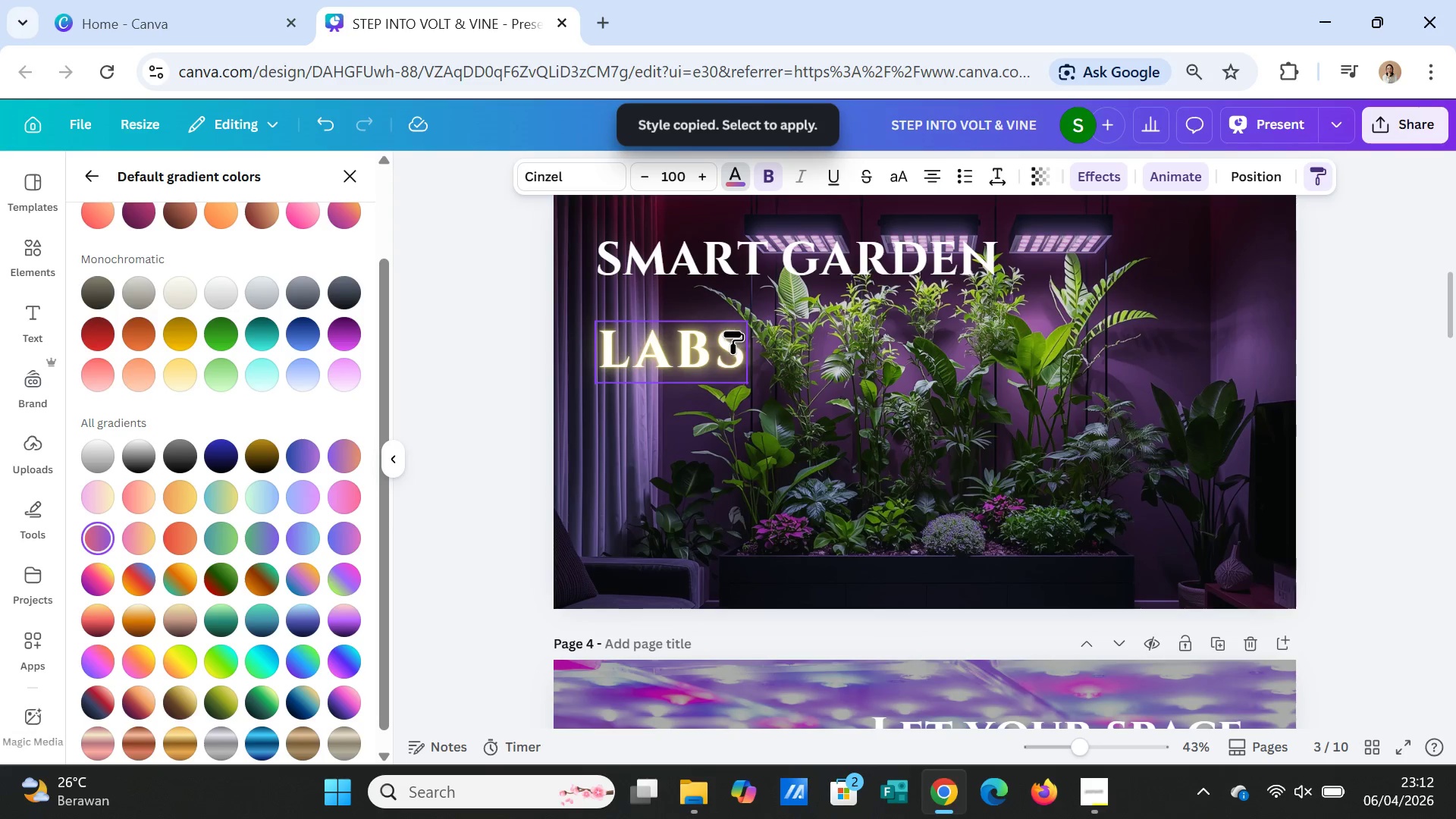 
left_click([733, 331])
 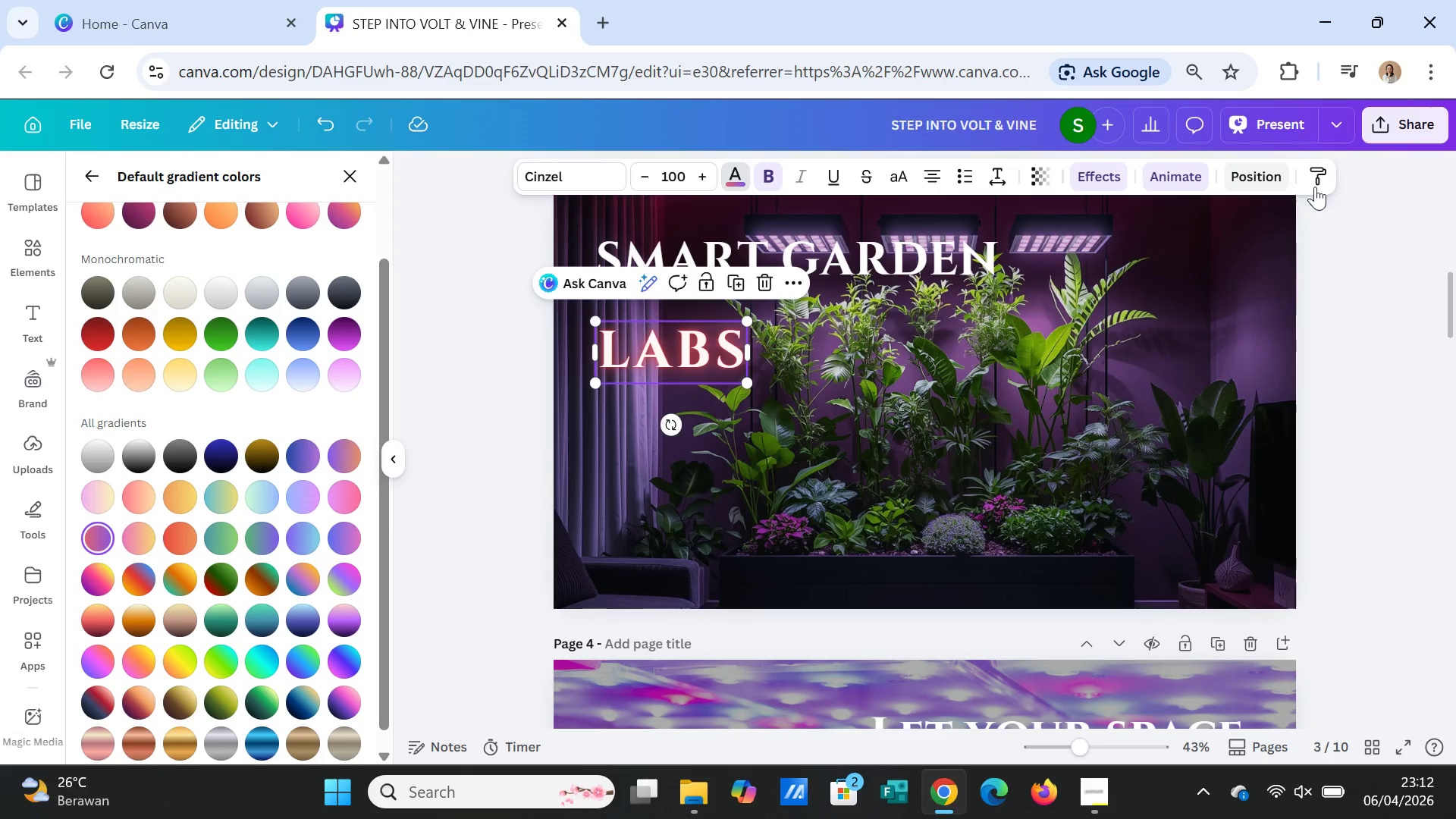 
left_click([1319, 168])
 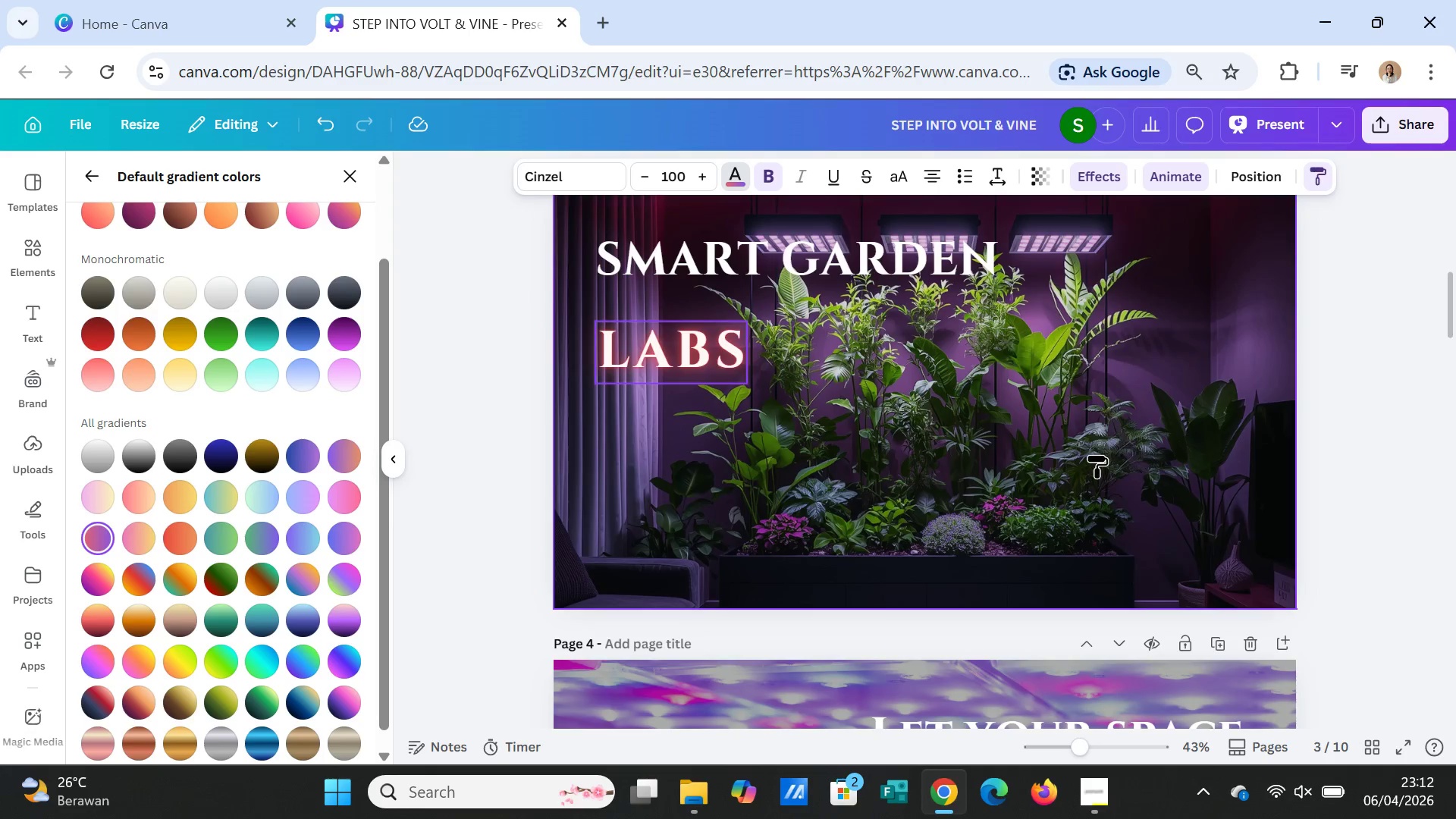 
scroll: coordinate [1097, 456], scroll_direction: up, amount: 3.0
 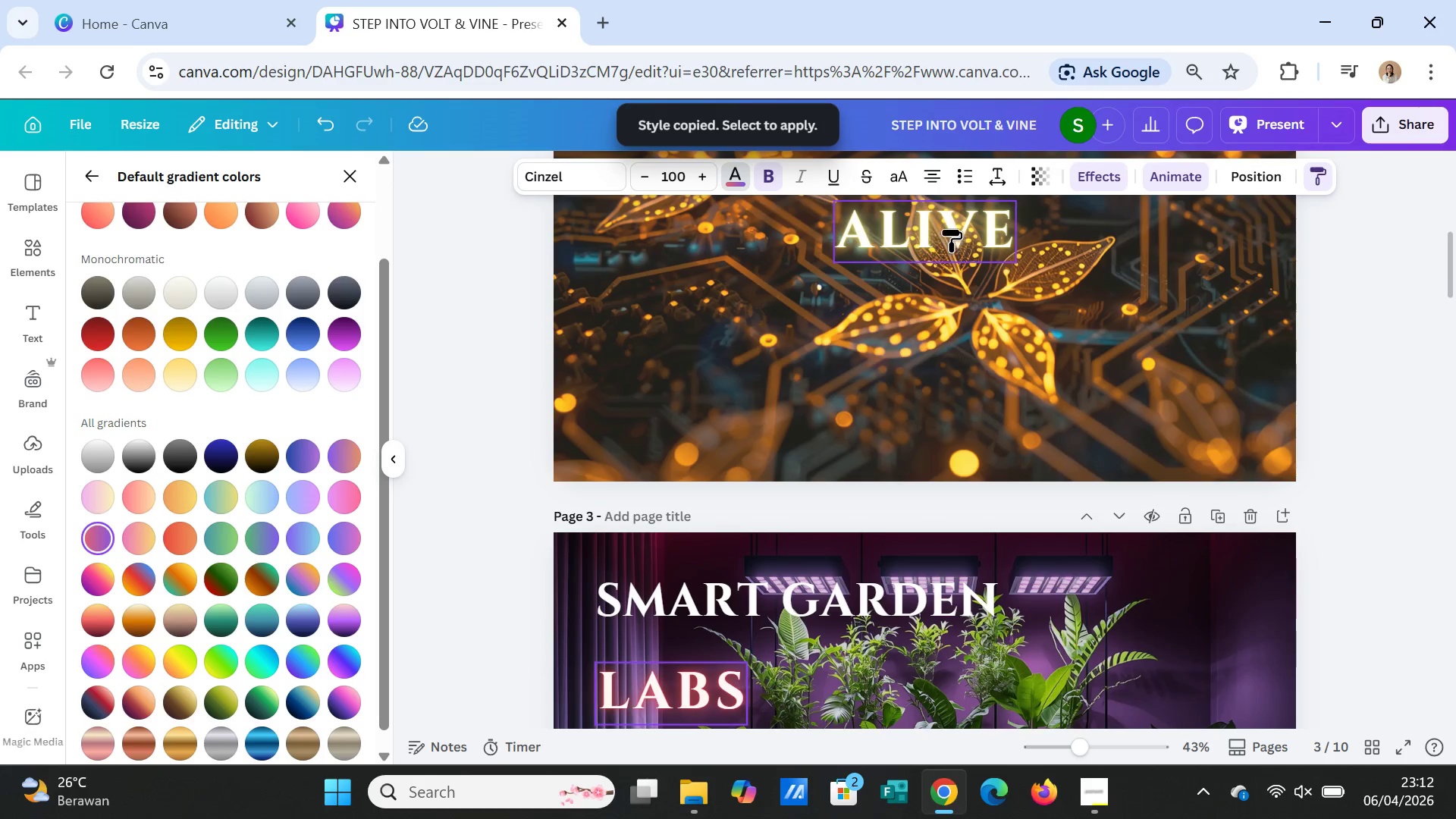 
left_click([951, 222])
 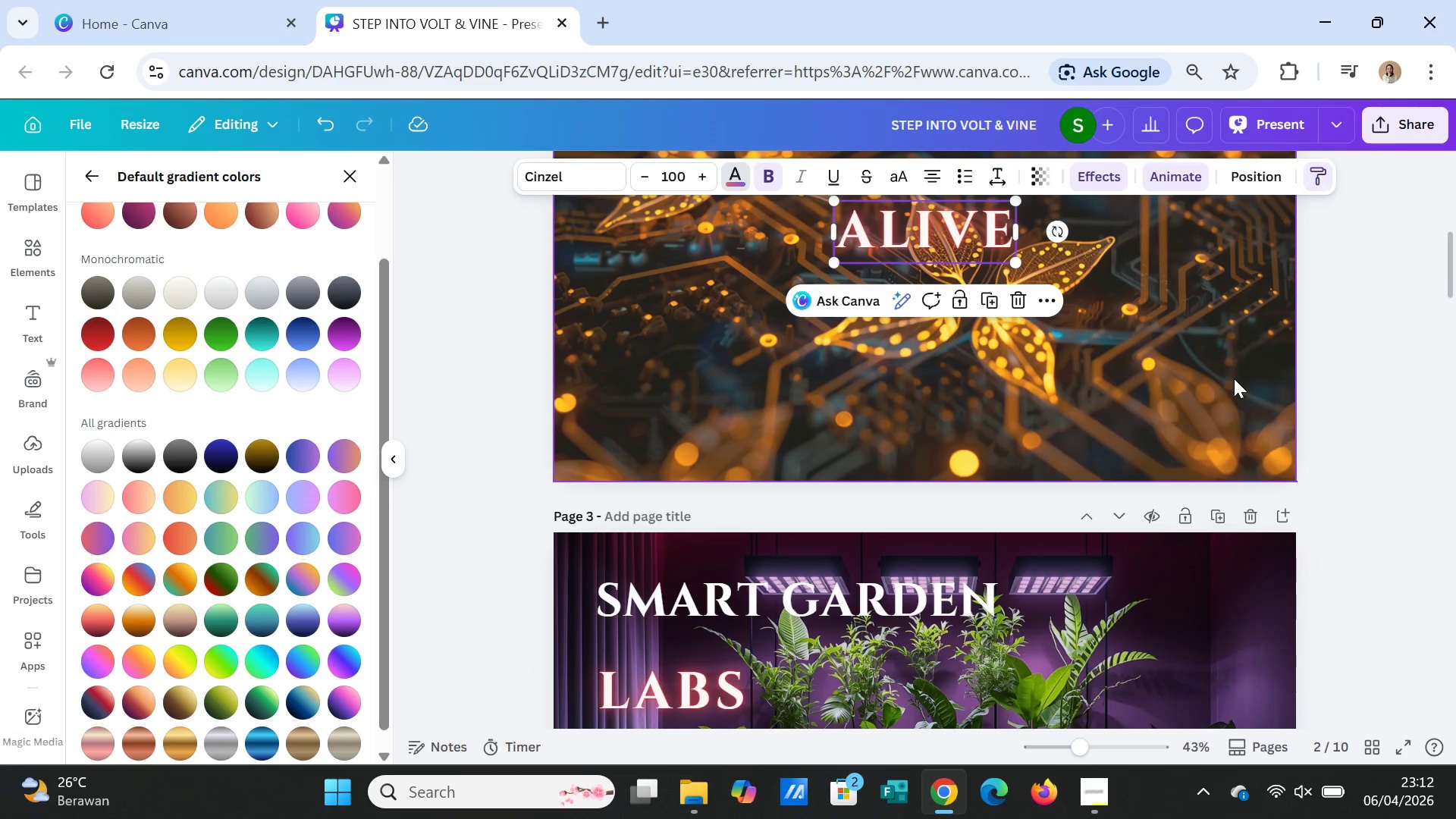 
scroll: coordinate [1234, 378], scroll_direction: up, amount: 2.0
 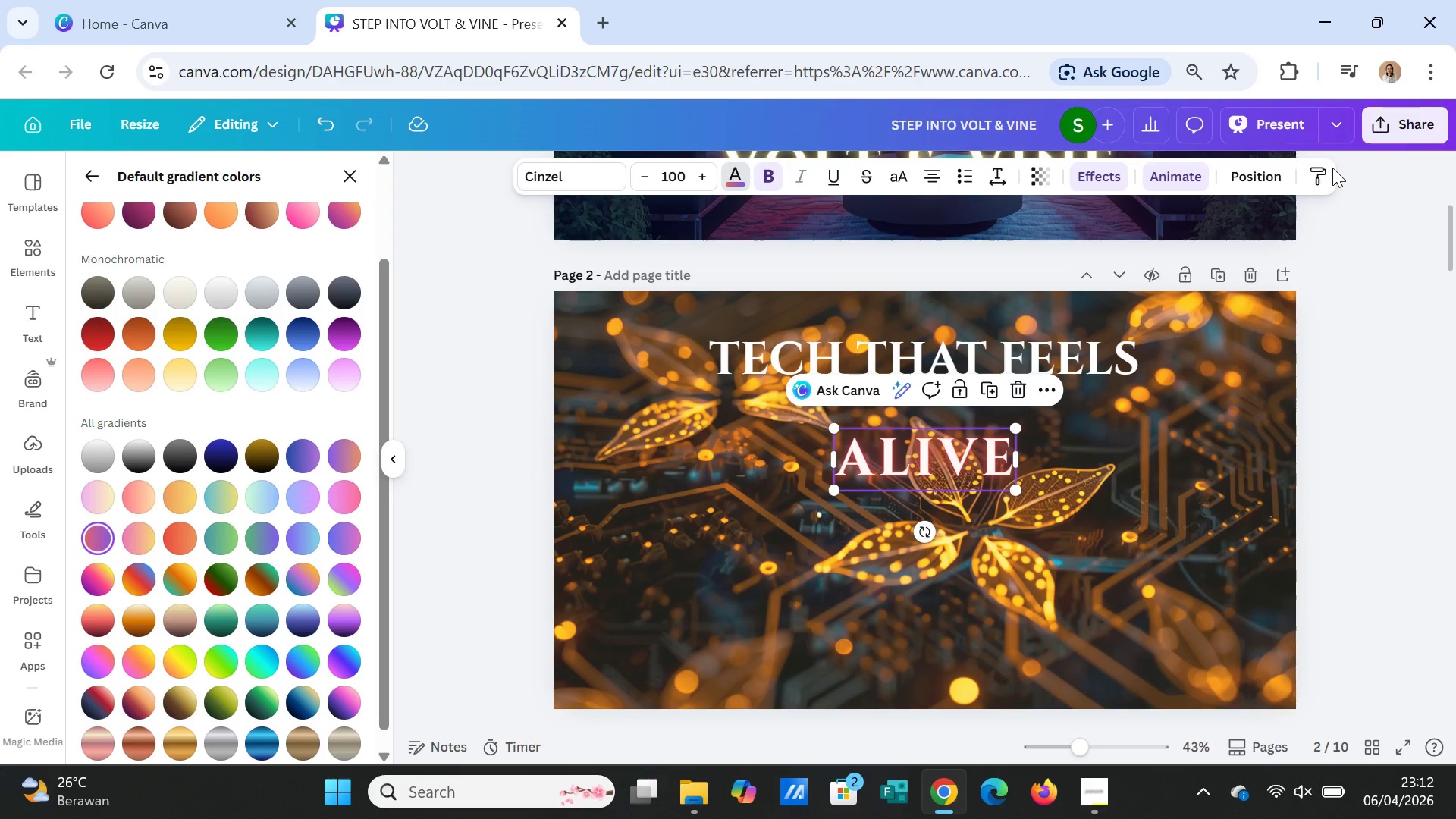 
left_click([1315, 171])
 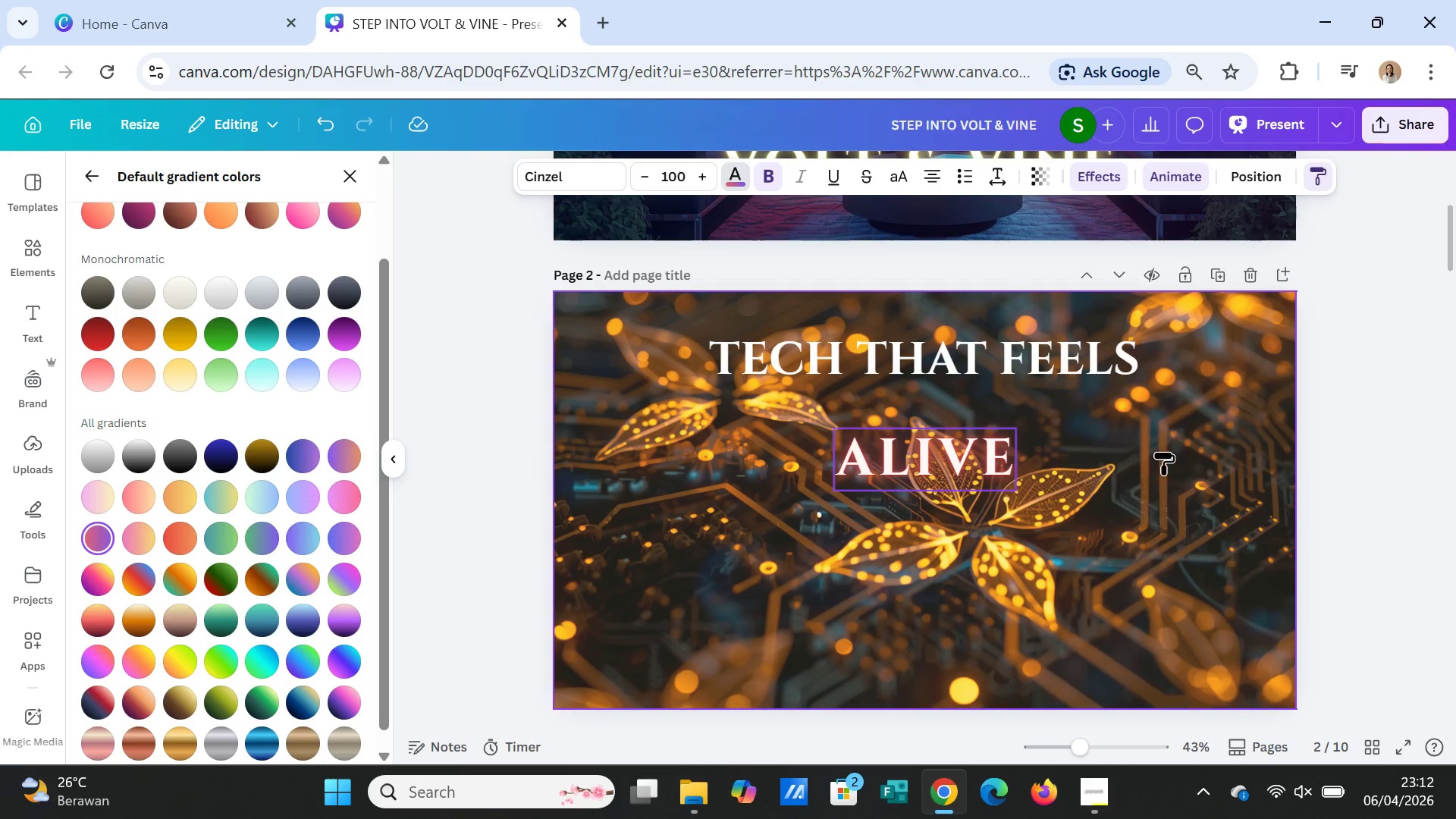 
scroll: coordinate [1163, 453], scroll_direction: up, amount: 4.0
 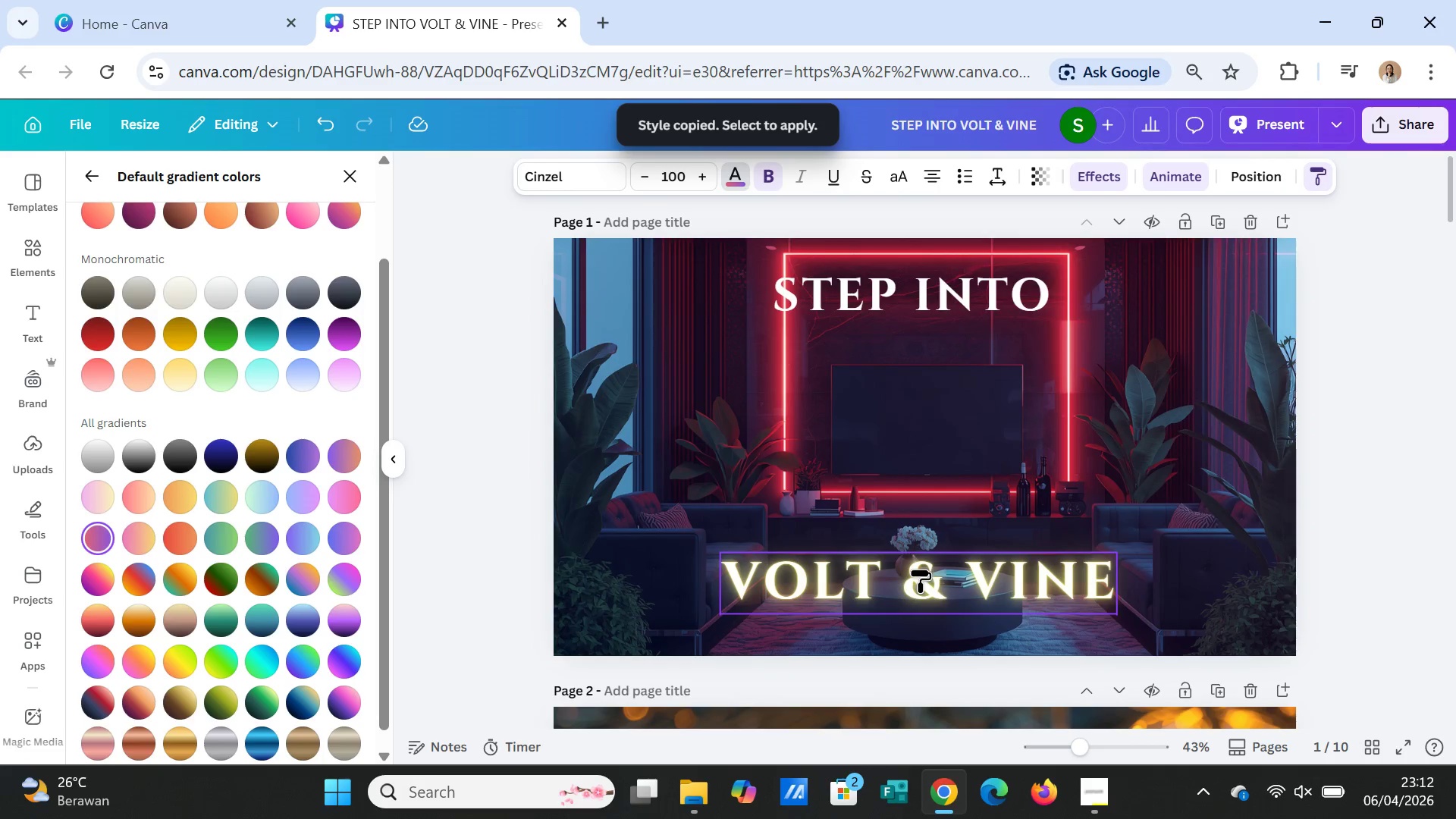 
left_click([920, 570])
 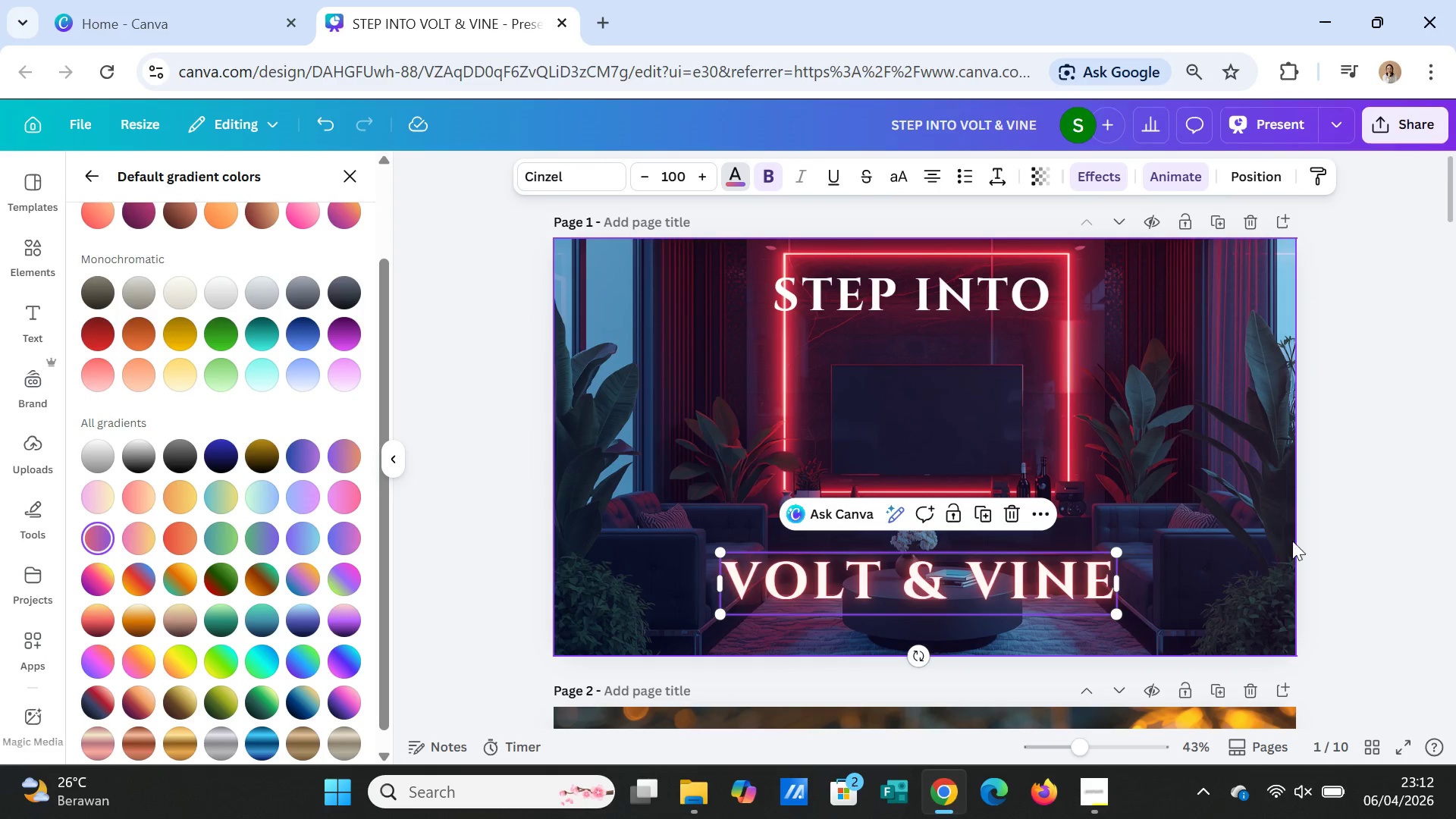 
left_click([1365, 552])
 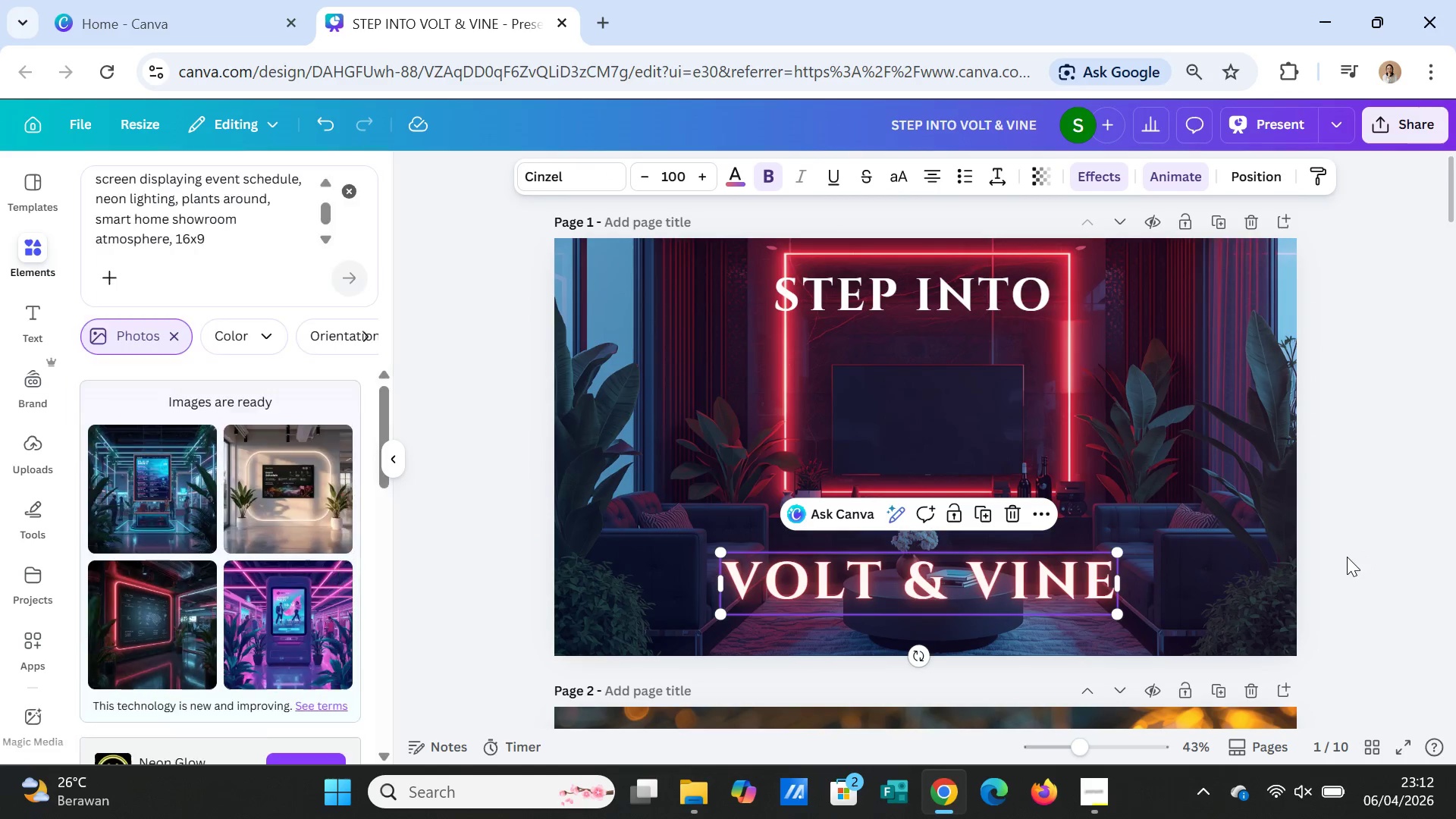 
left_click([1347, 557])
 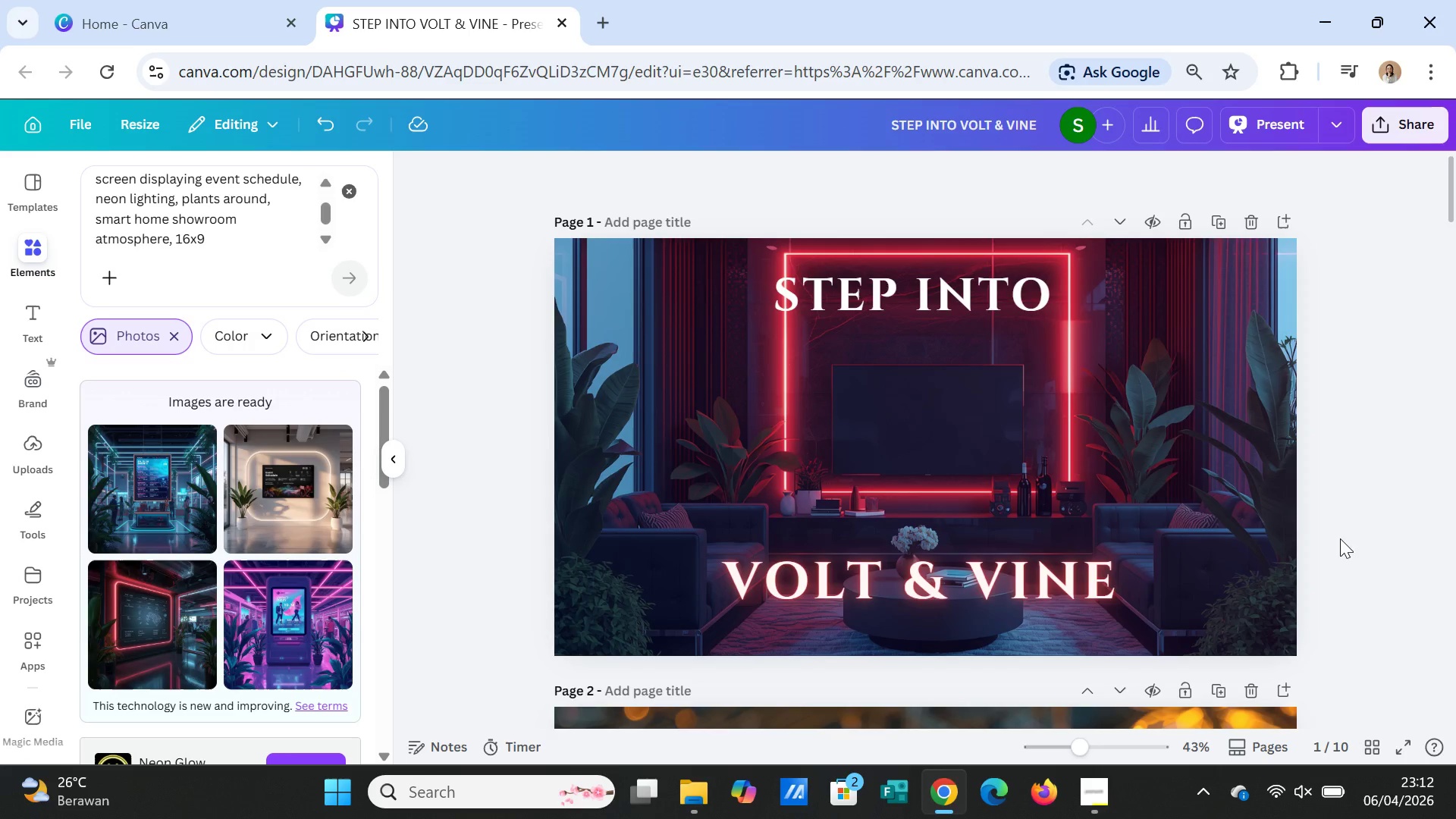 
scroll: coordinate [1340, 537], scroll_direction: down, amount: 1.0
 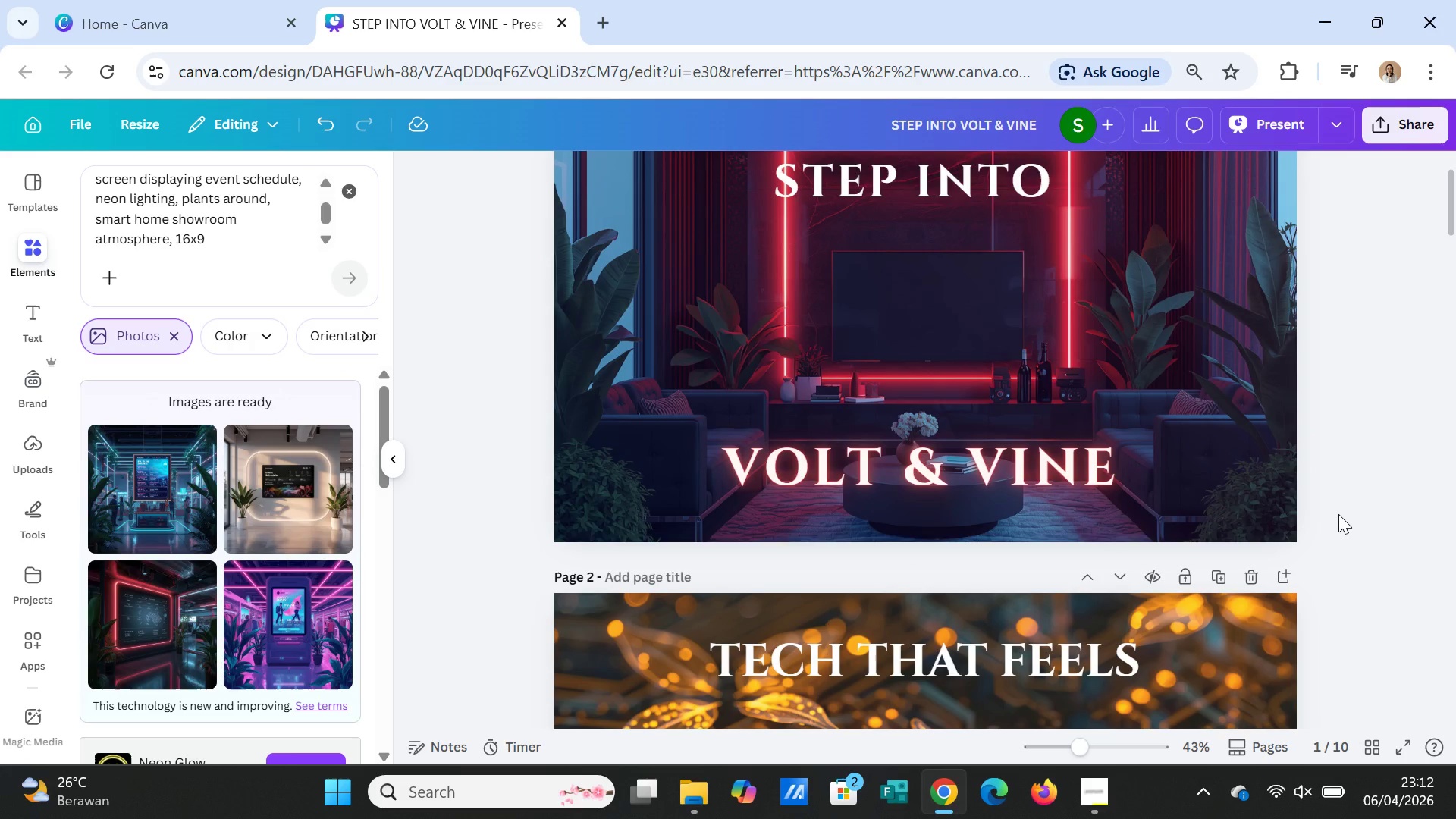 
left_click([1338, 514])
 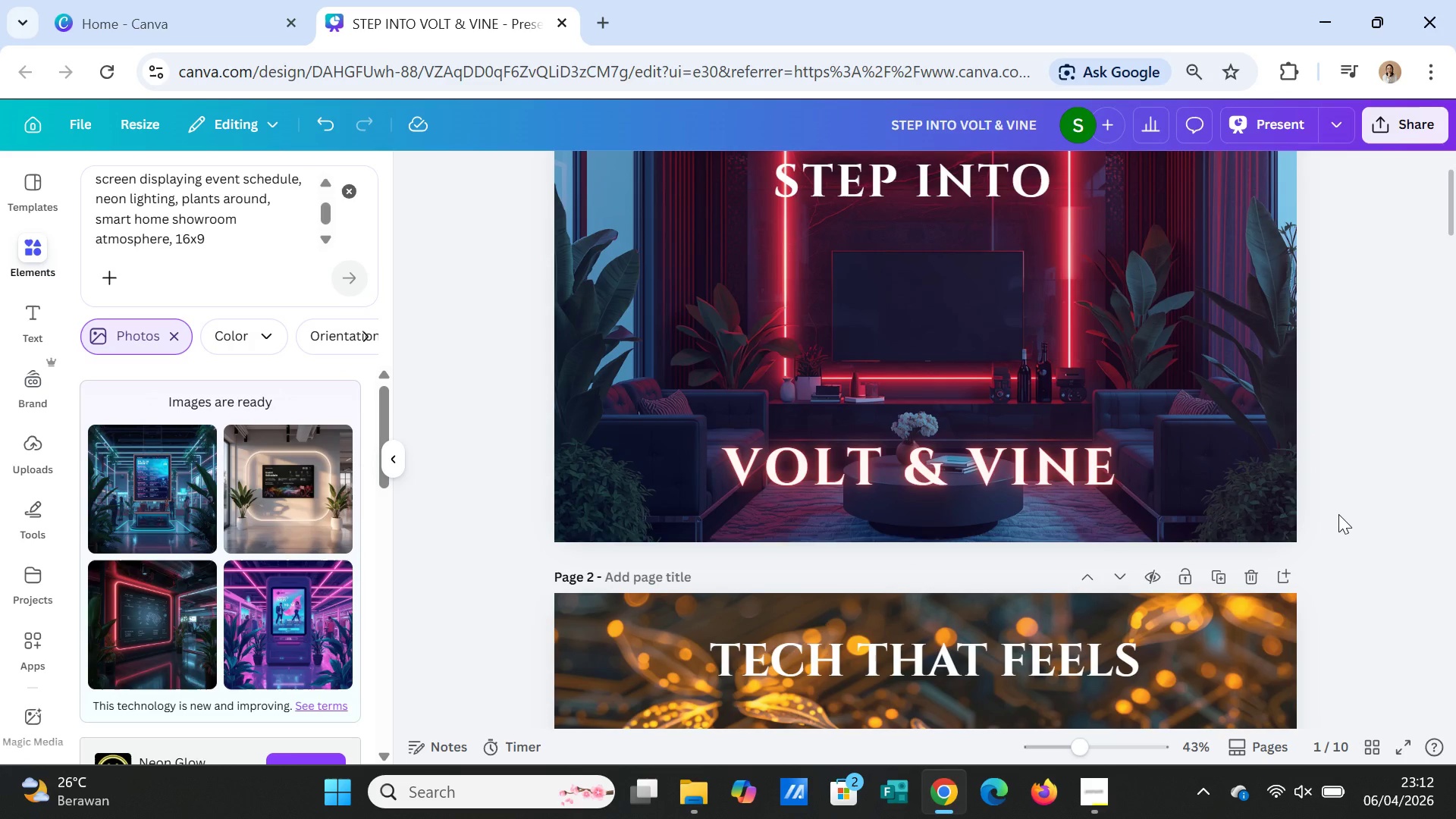 
scroll: coordinate [1338, 514], scroll_direction: down, amount: 9.0
 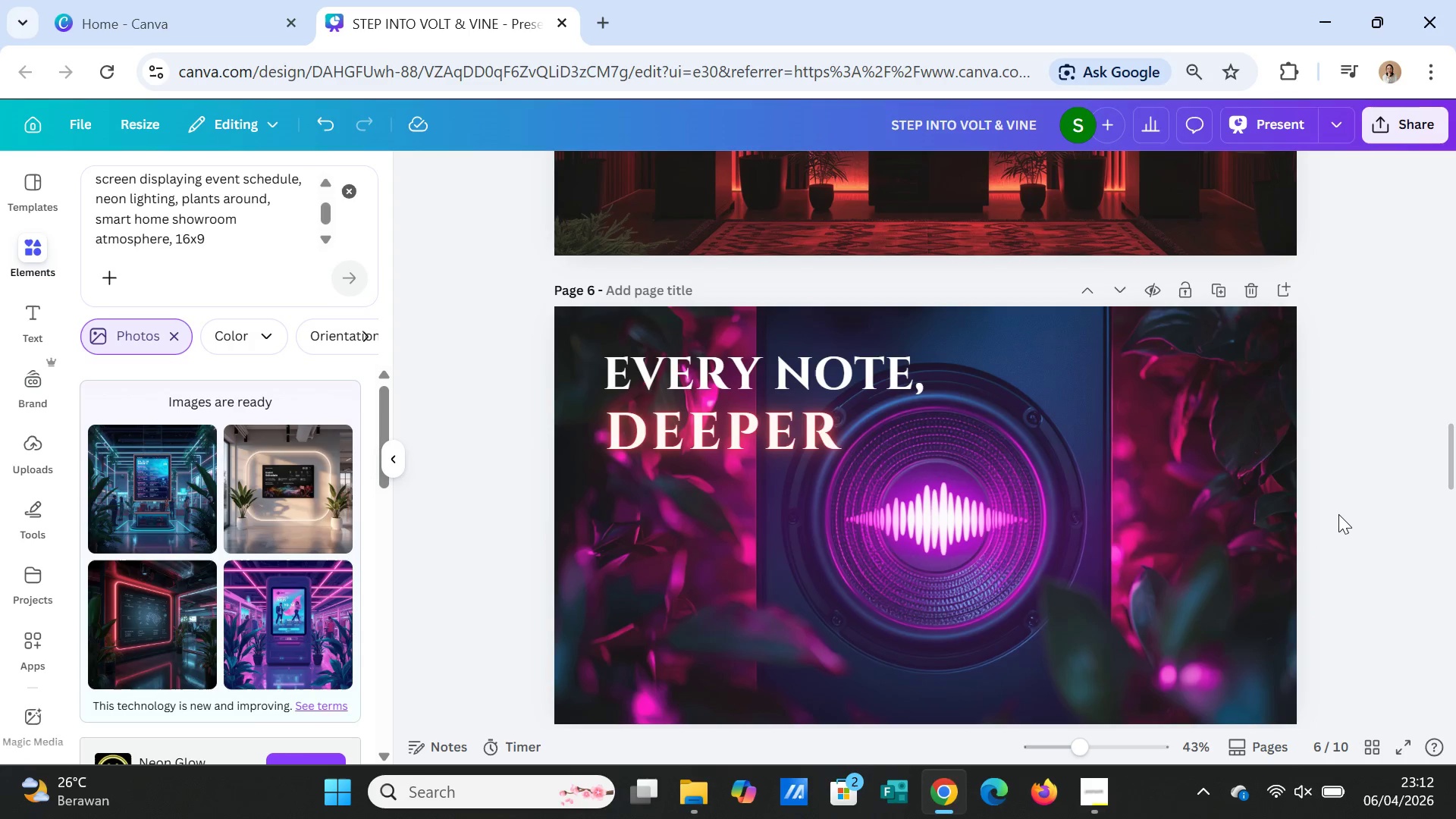 
scroll: coordinate [1338, 510], scroll_direction: up, amount: 24.0
 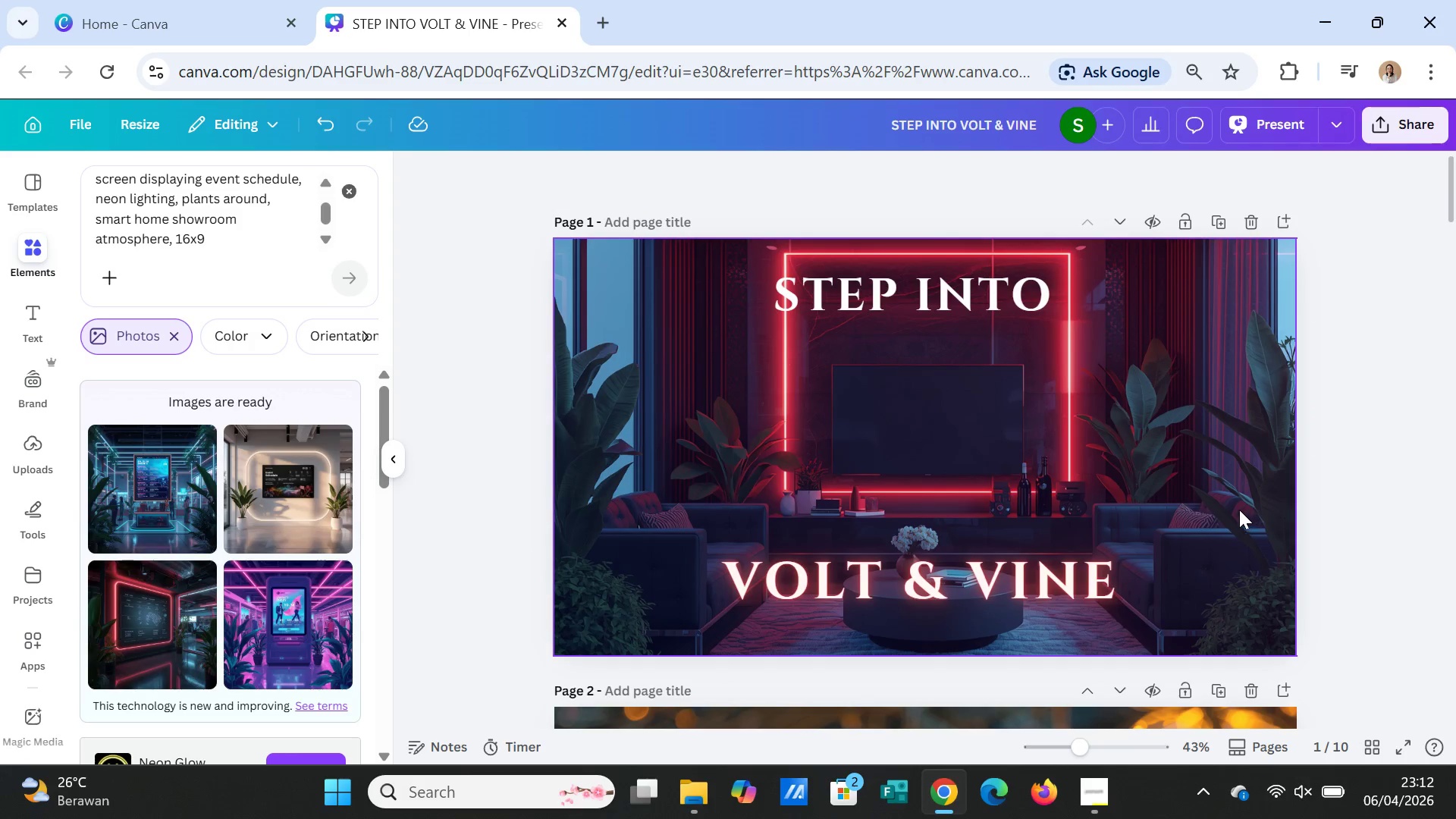 
left_click([980, 311])
 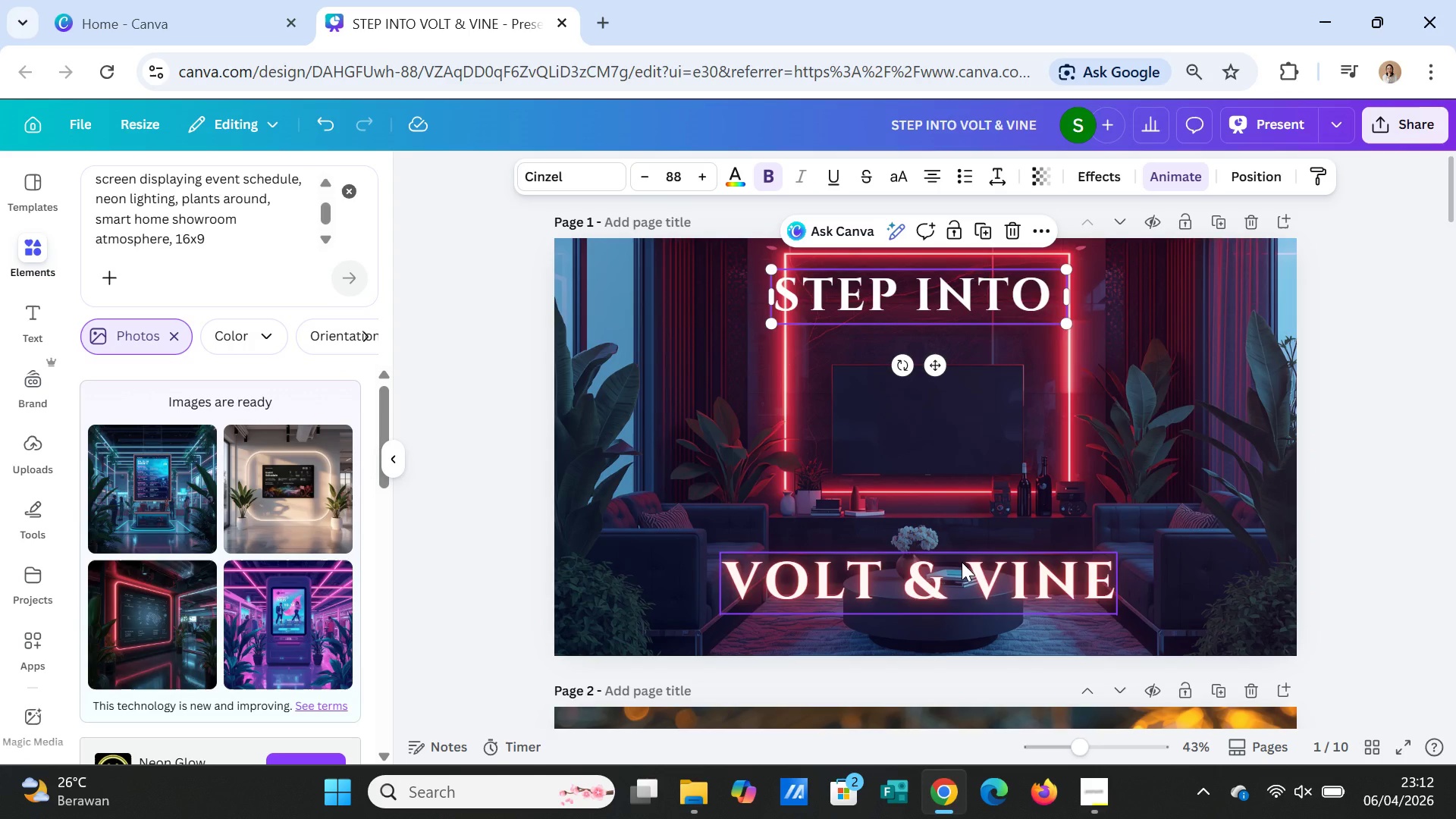 
left_click([962, 562])
 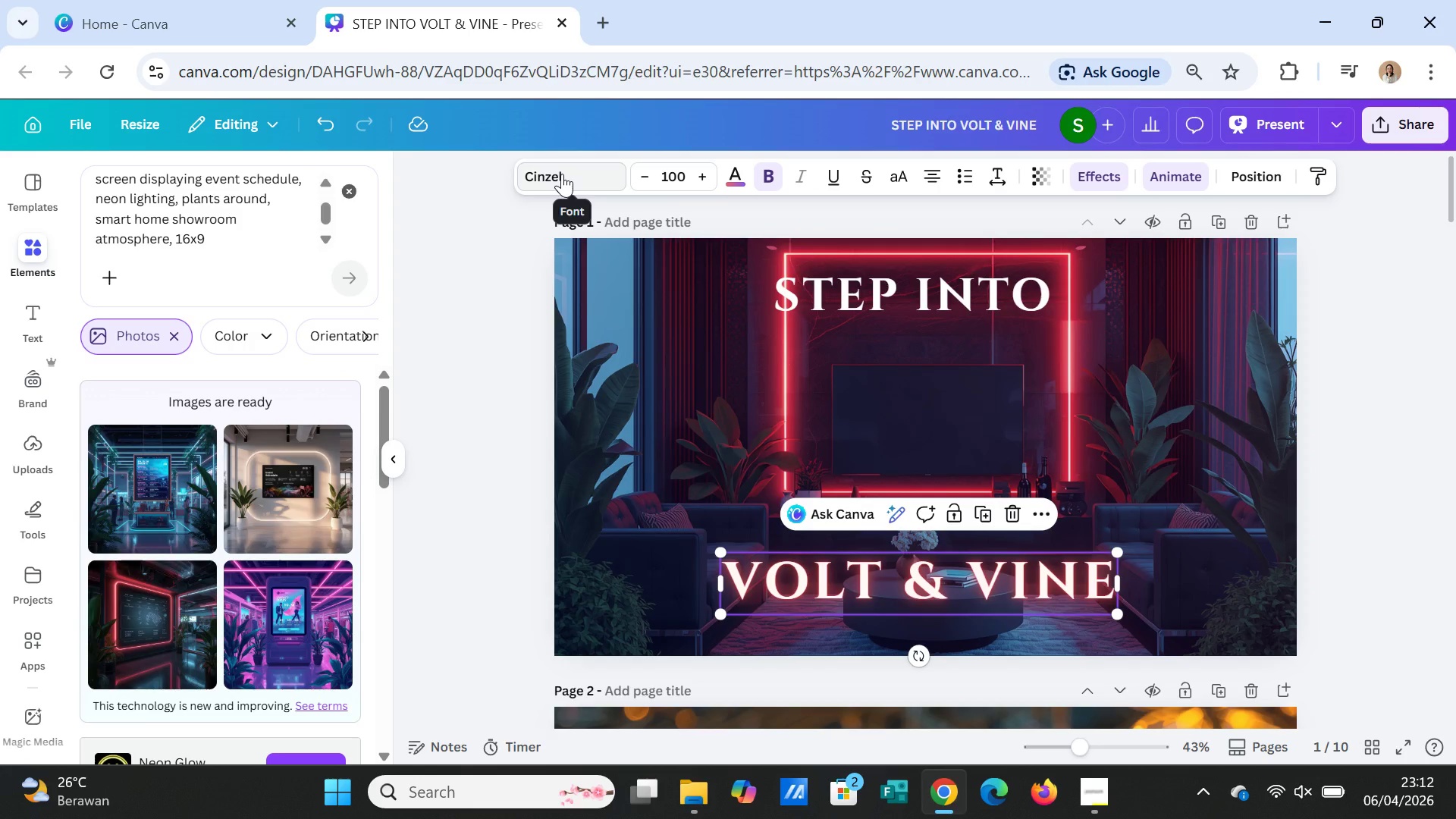 
left_click([562, 174])
 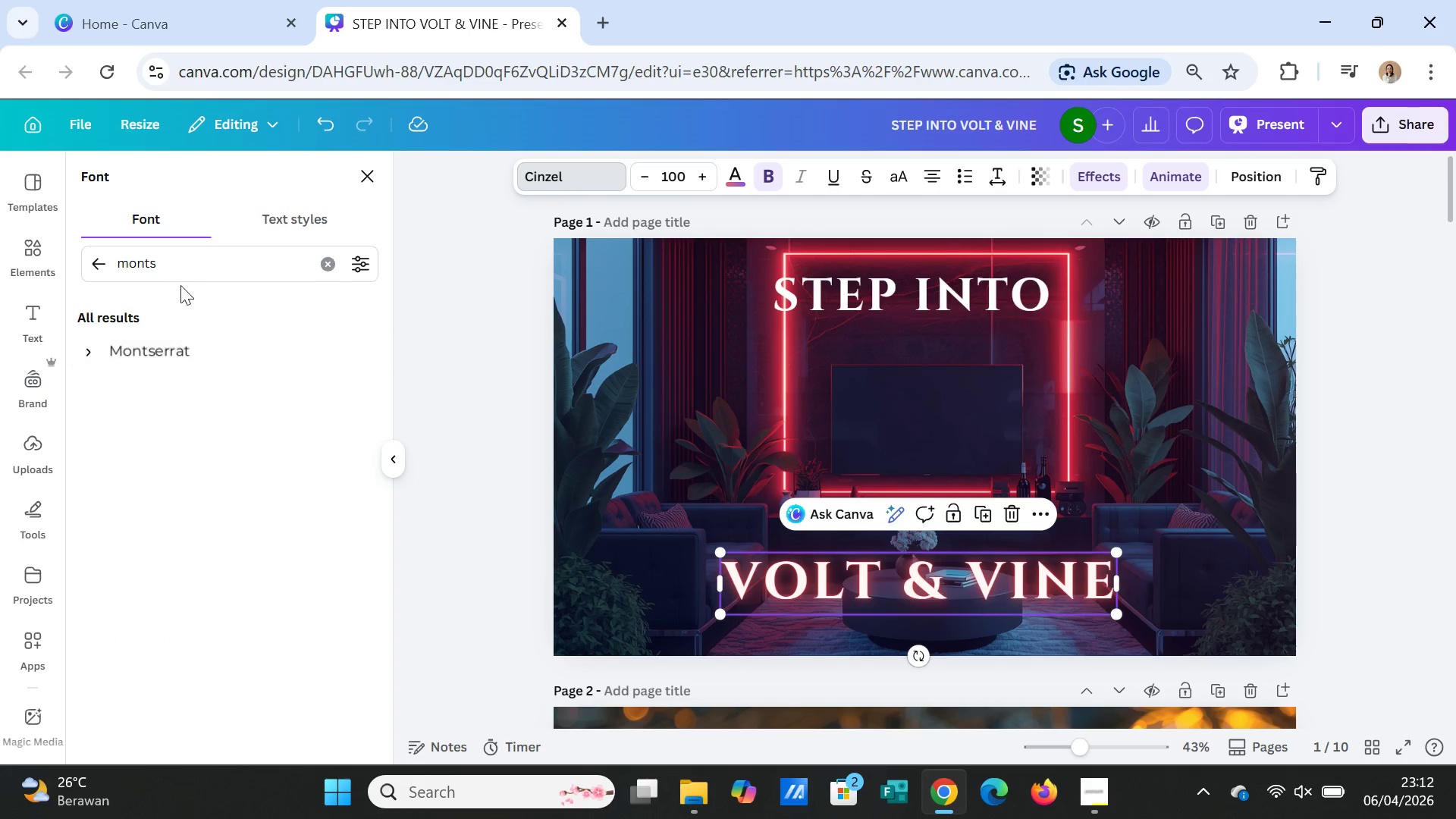 
left_click([90, 261])
 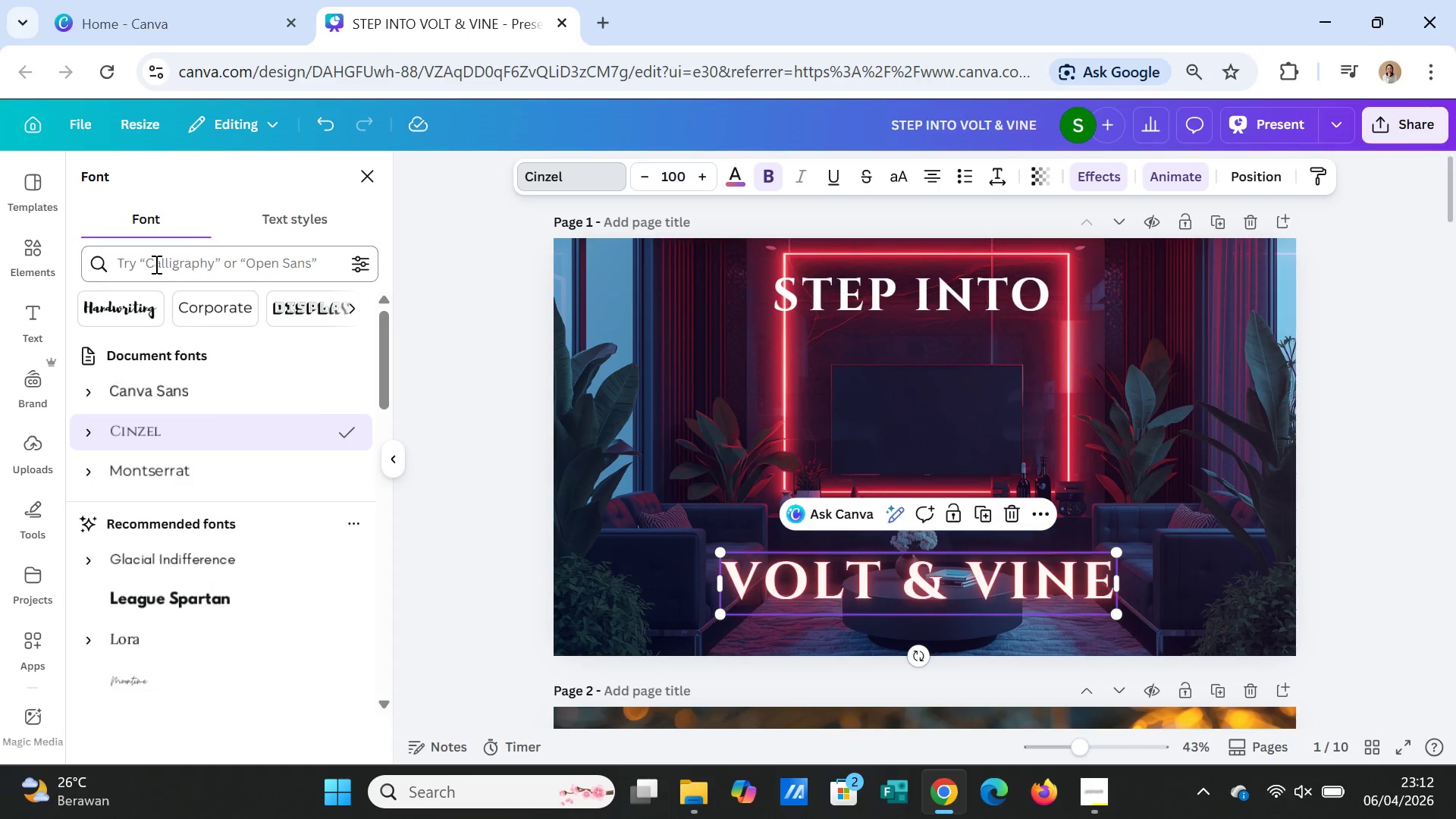 
left_click([155, 264])
 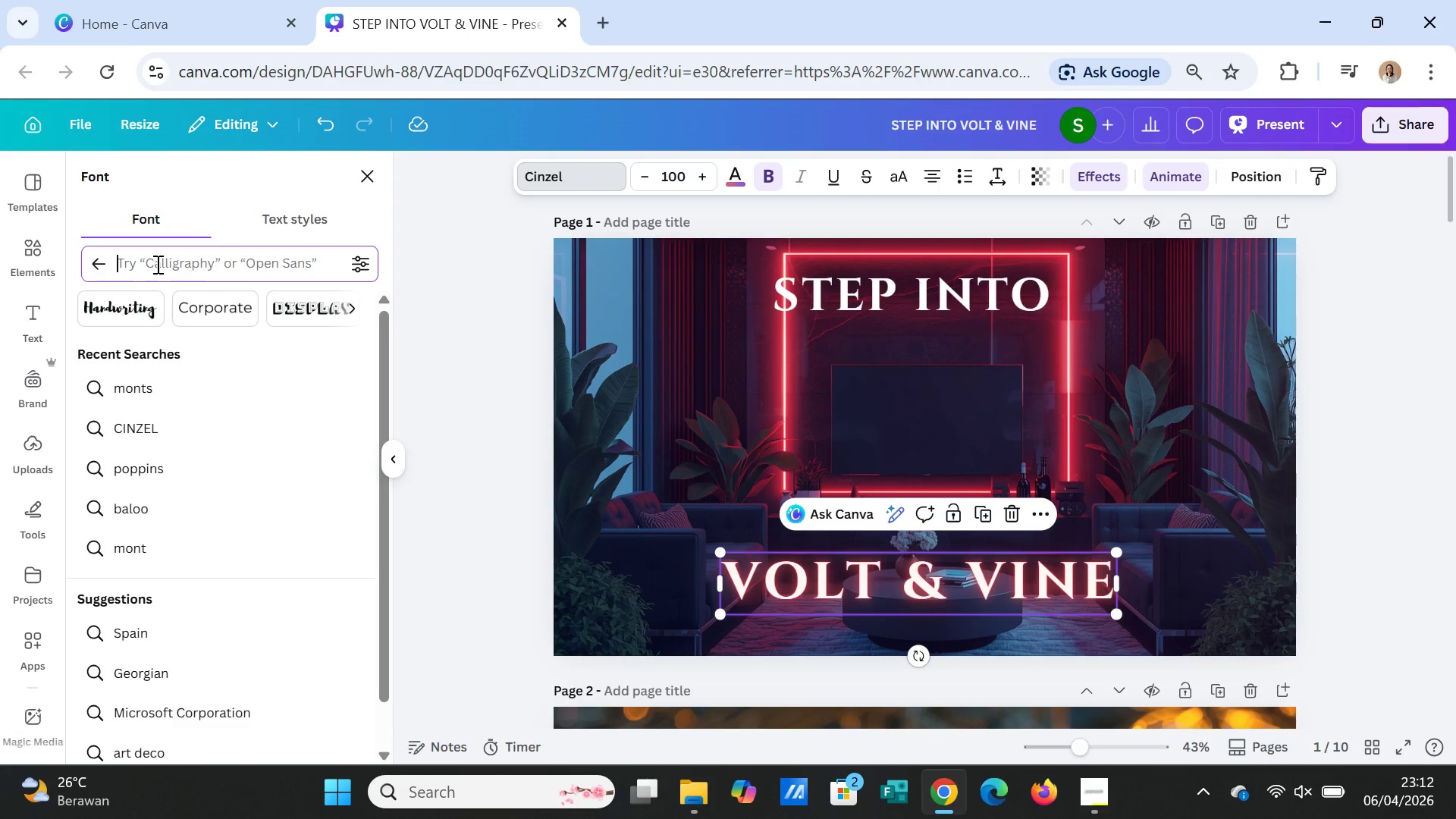 
type(neon)
 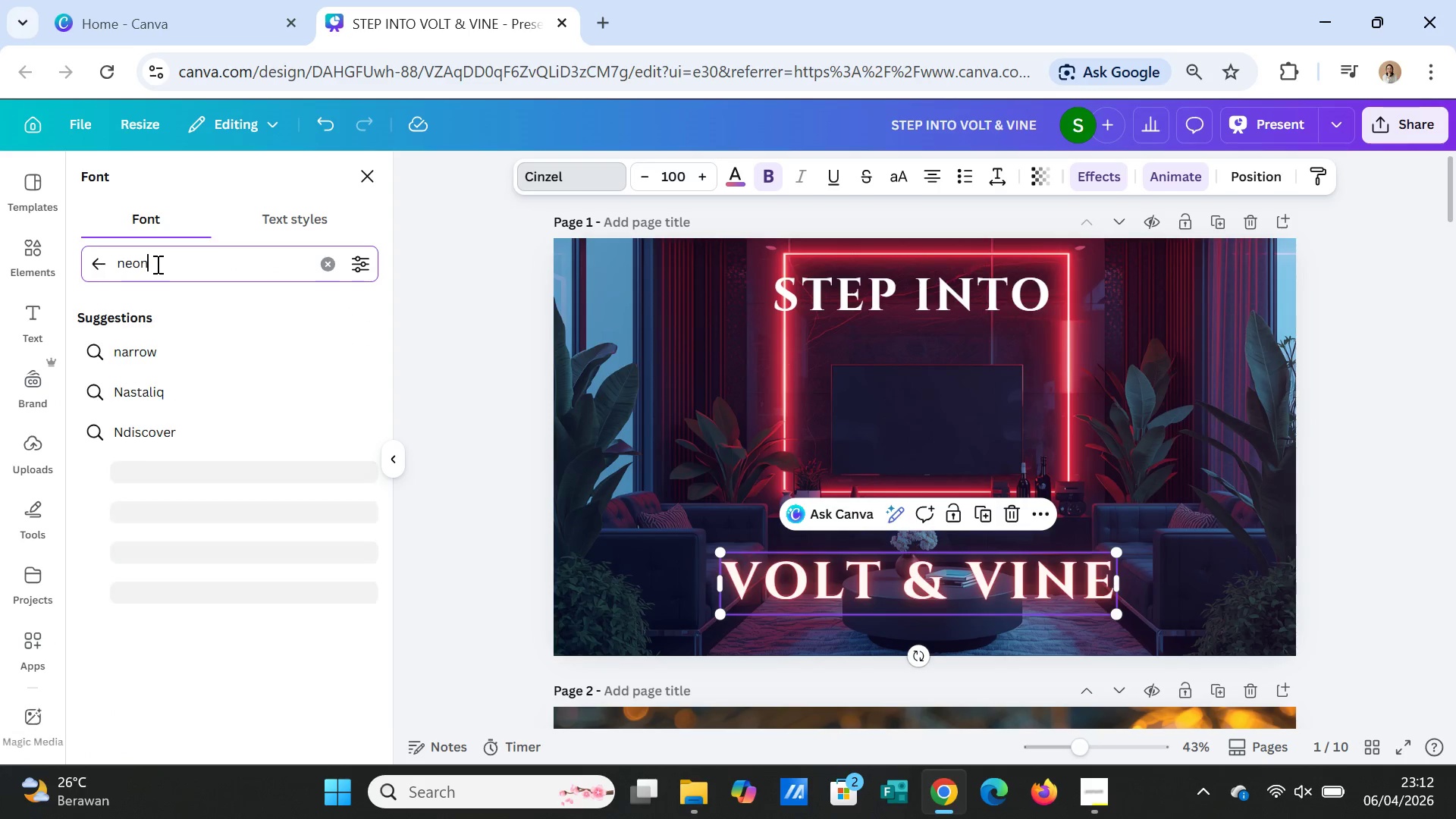 
key(Enter)
 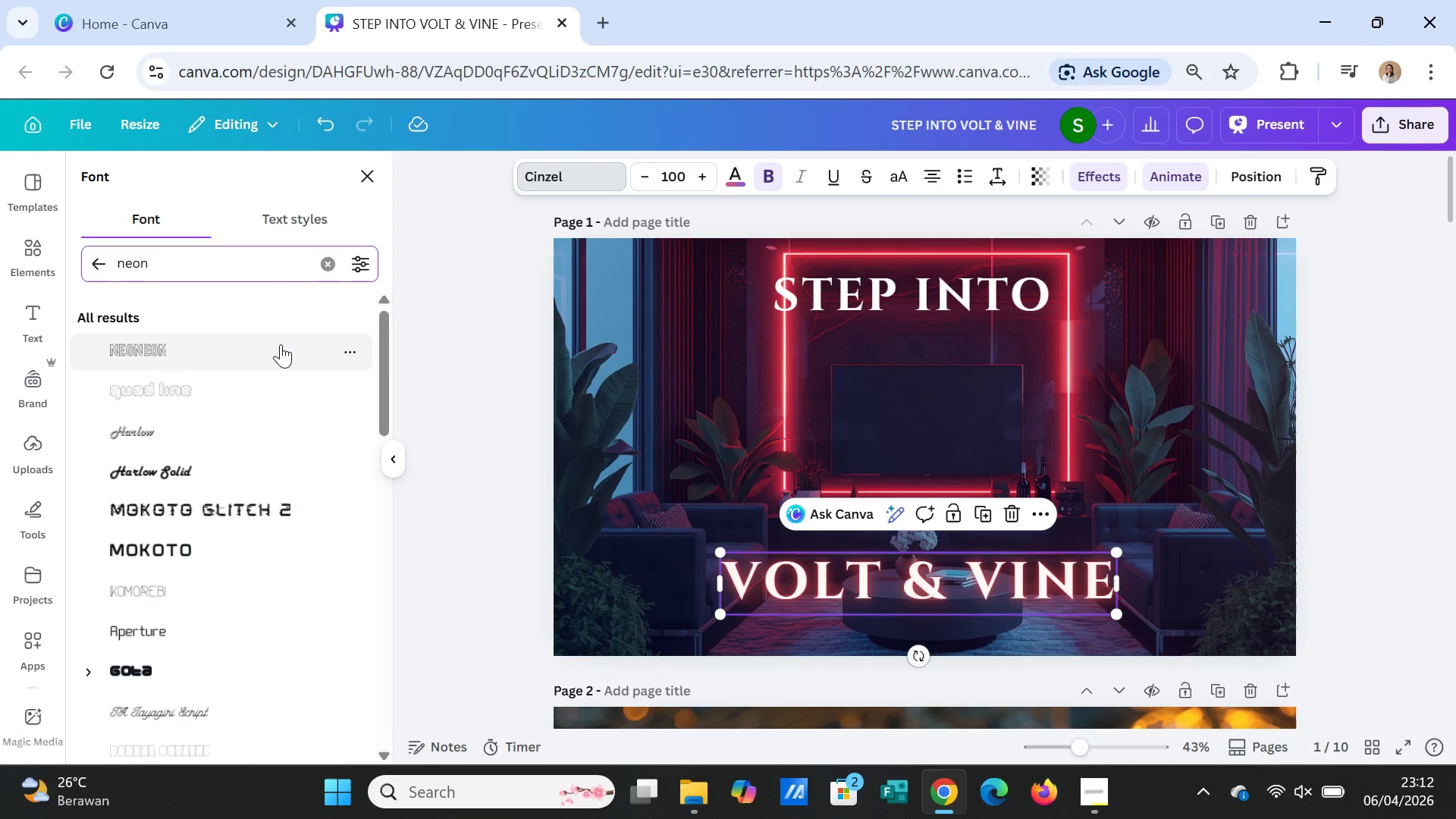 
left_click([237, 350])
 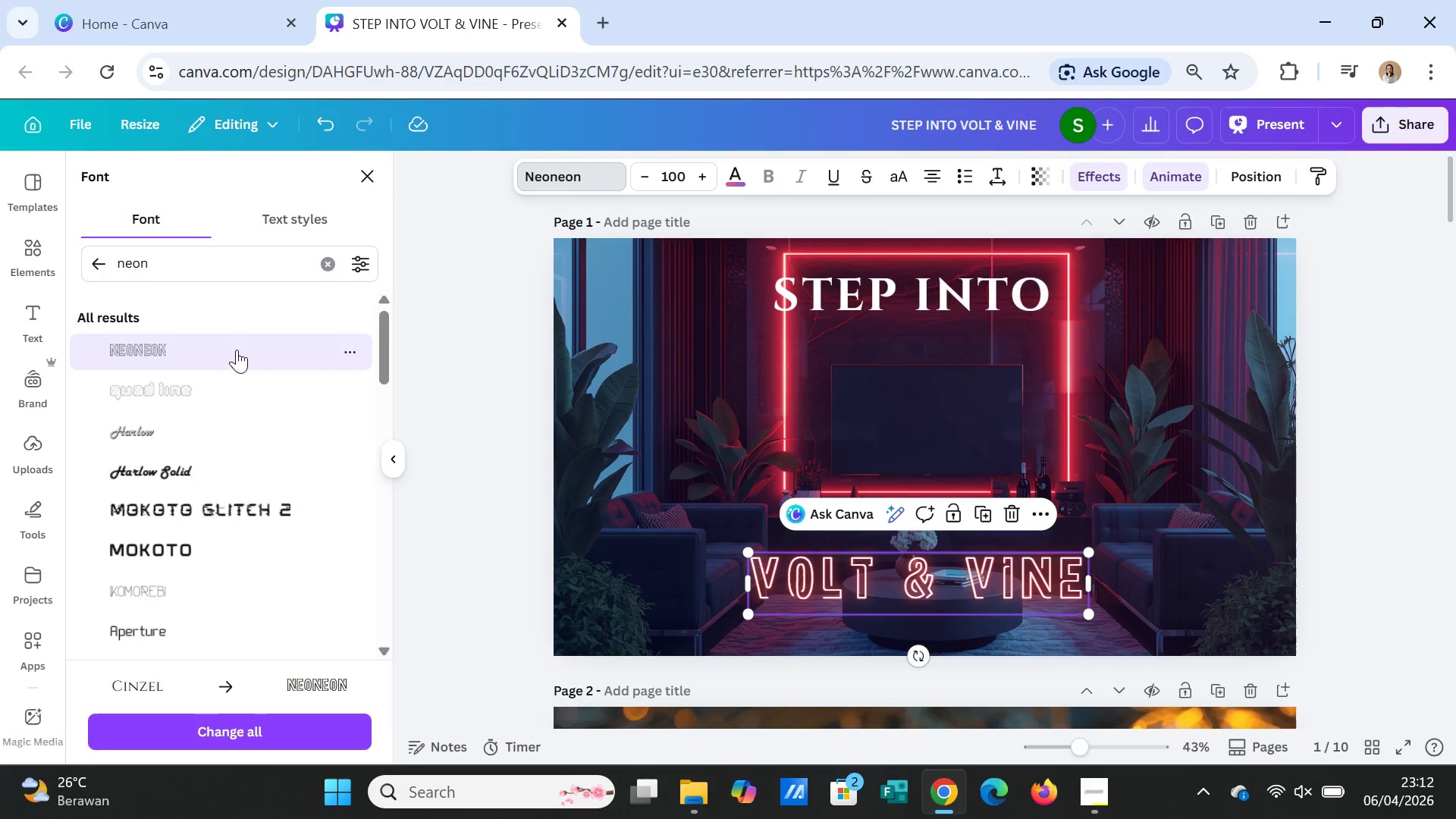 
scroll: coordinate [981, 577], scroll_direction: down, amount: 2.0
 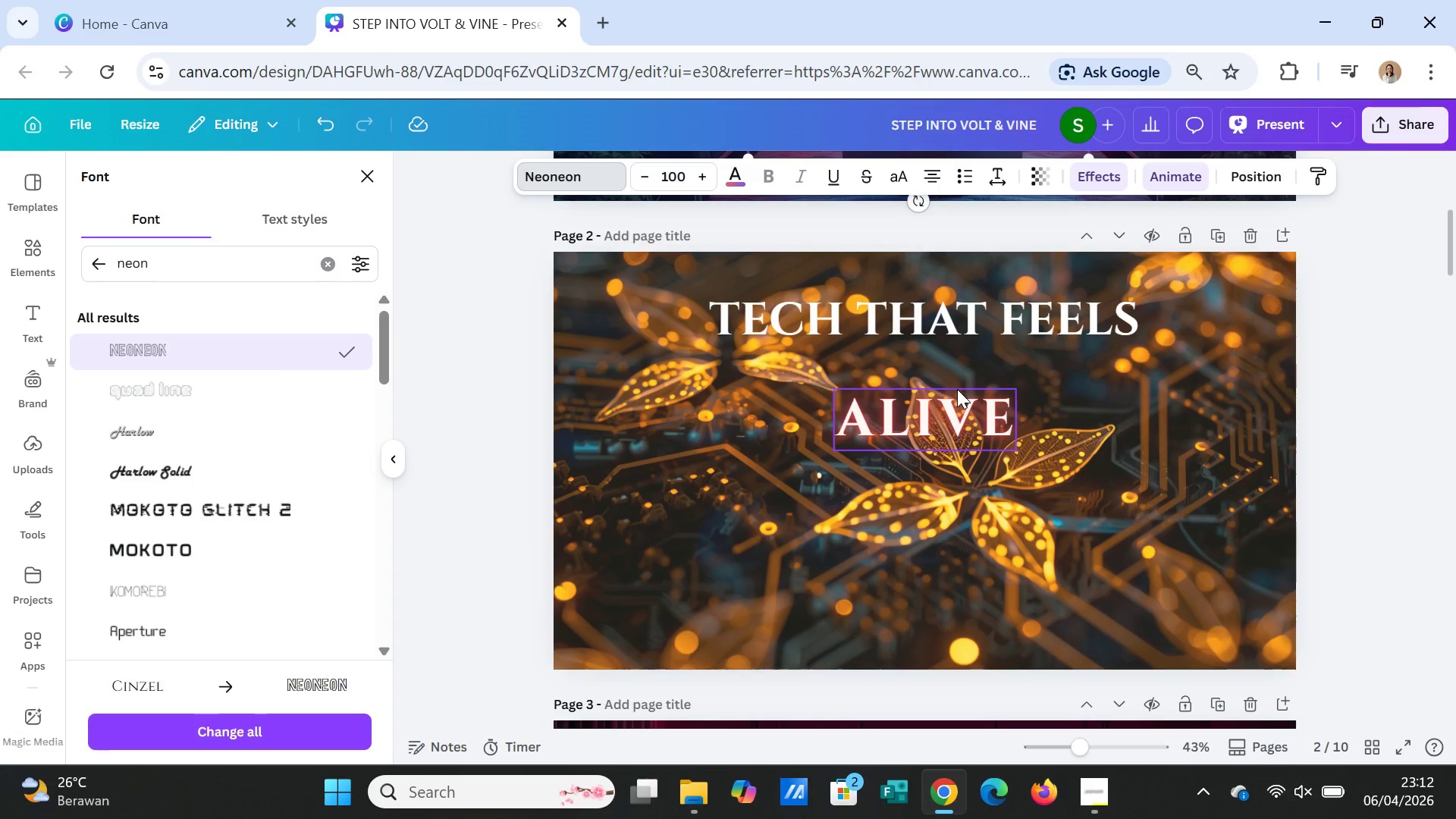 
scroll: coordinate [983, 376], scroll_direction: up, amount: 2.0
 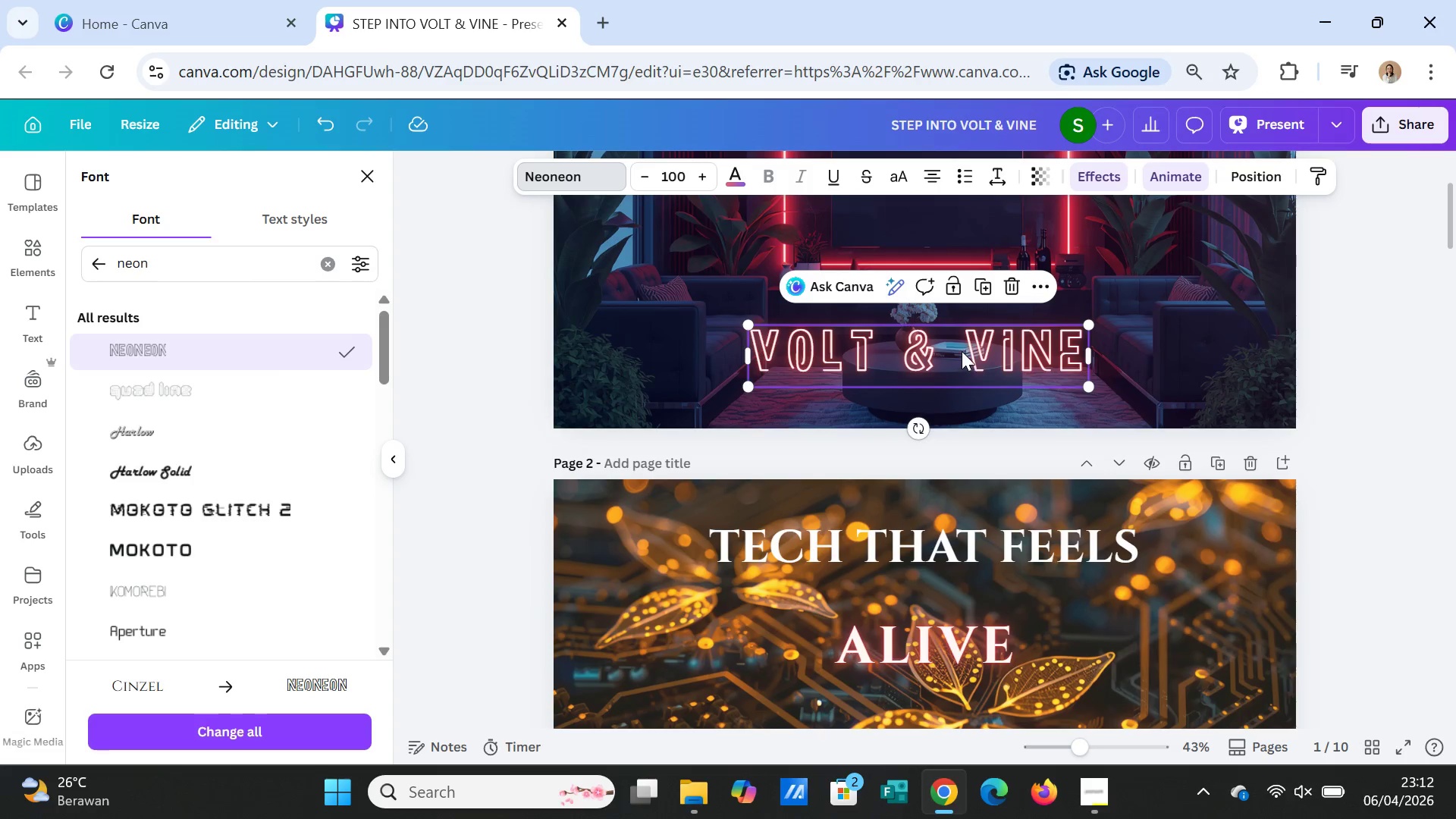 
left_click([962, 350])
 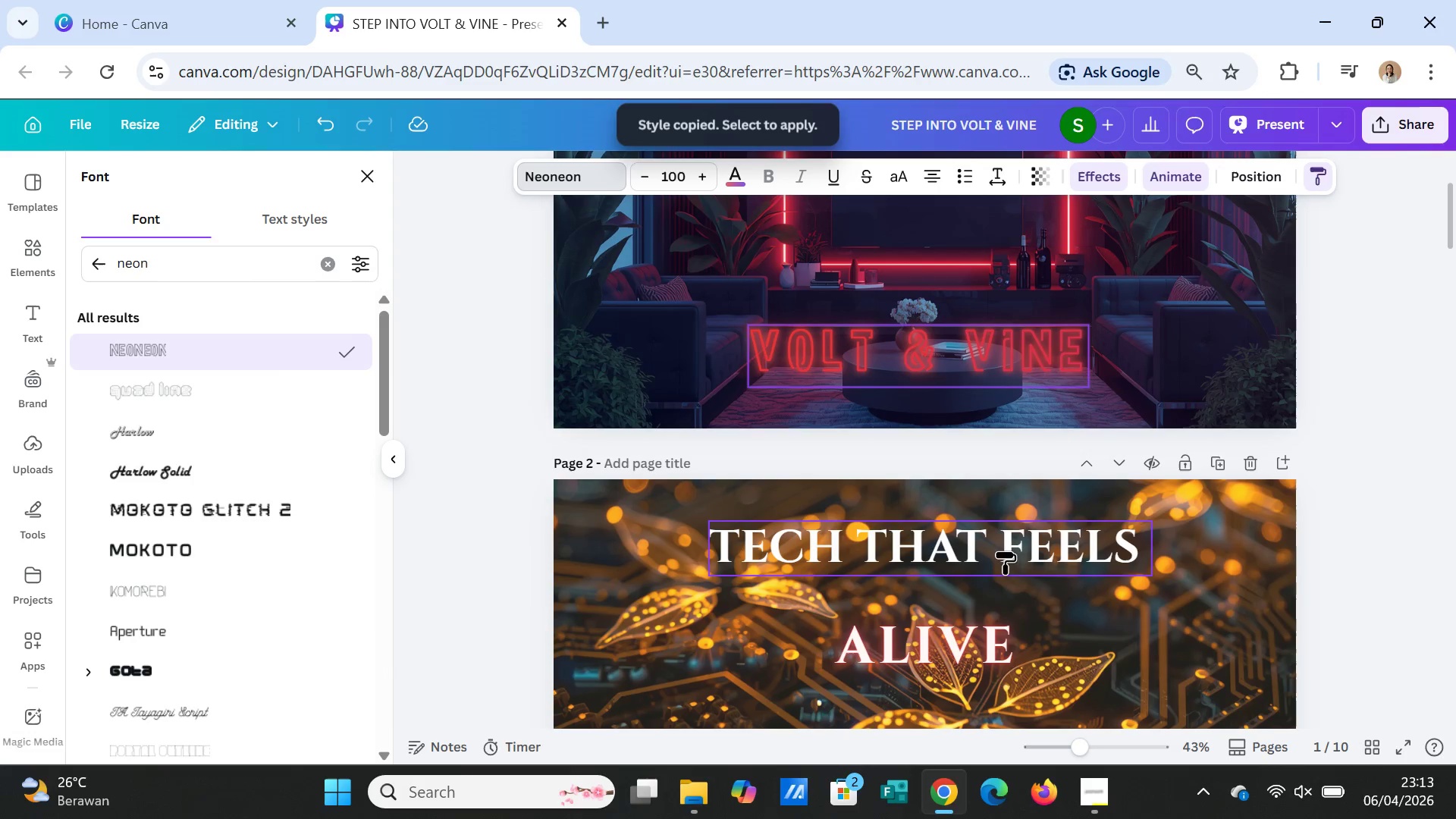 
scroll: coordinate [1003, 580], scroll_direction: down, amount: 2.0
 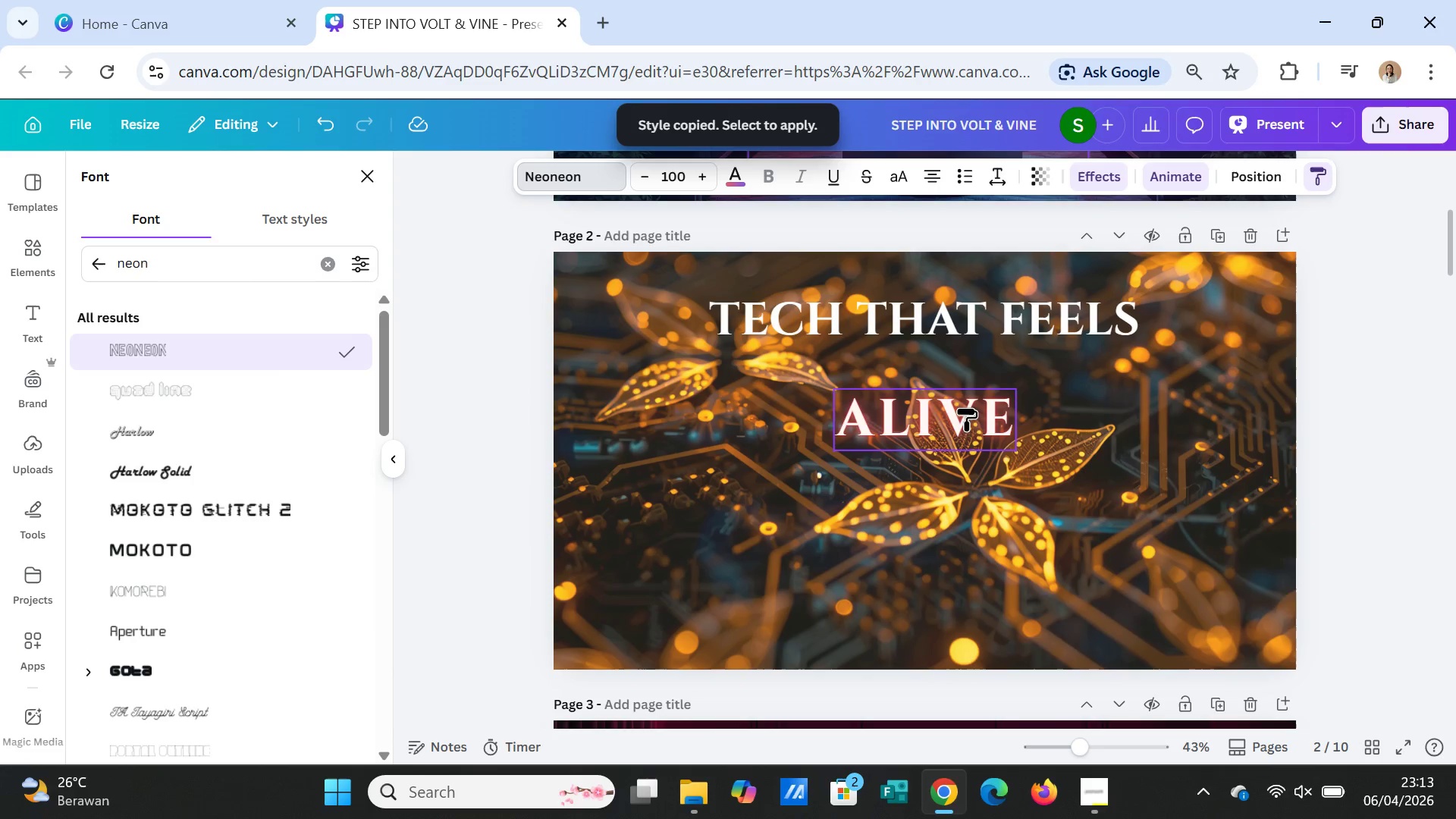 
left_click([966, 405])
 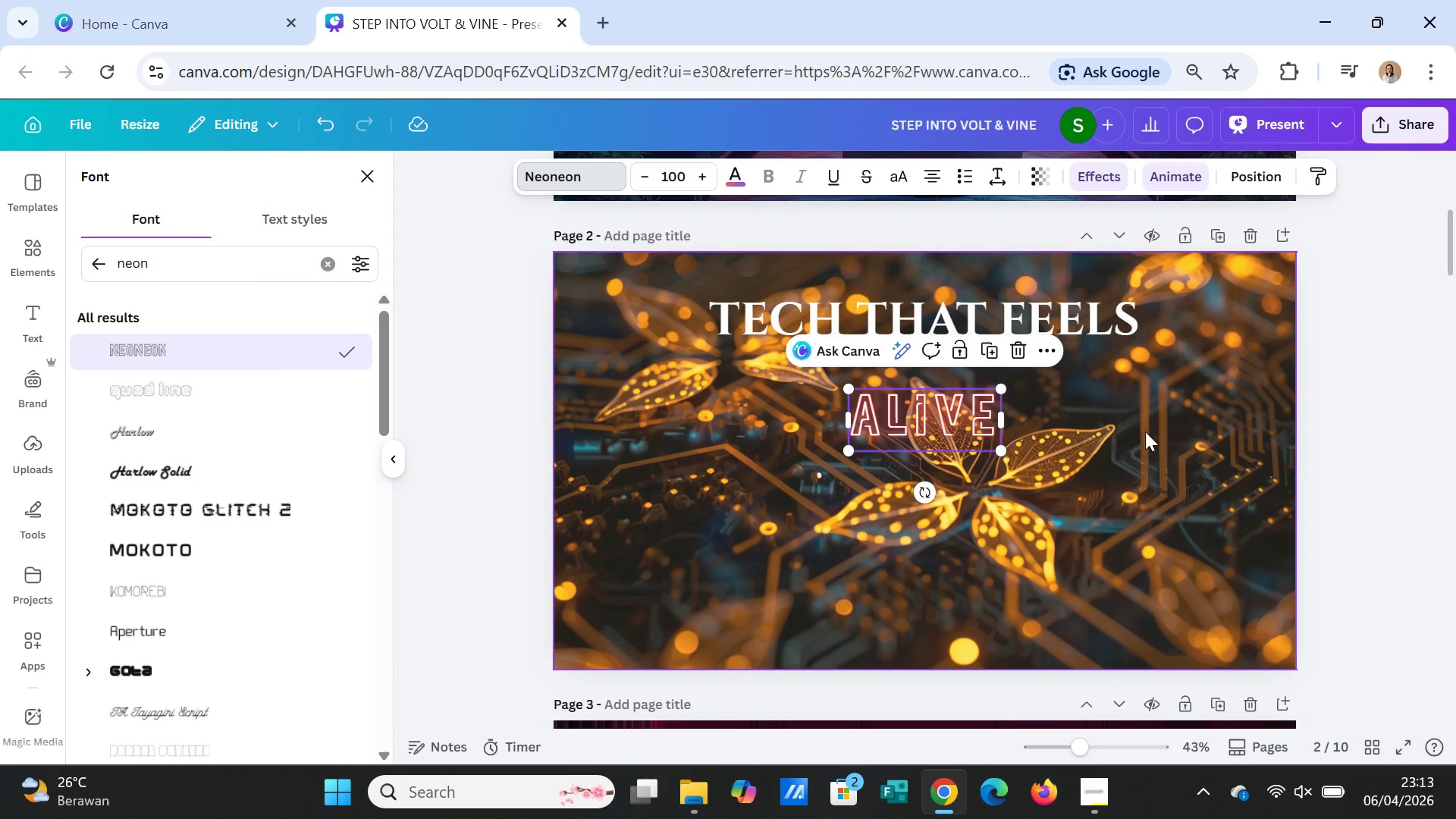 
left_click([1147, 432])
 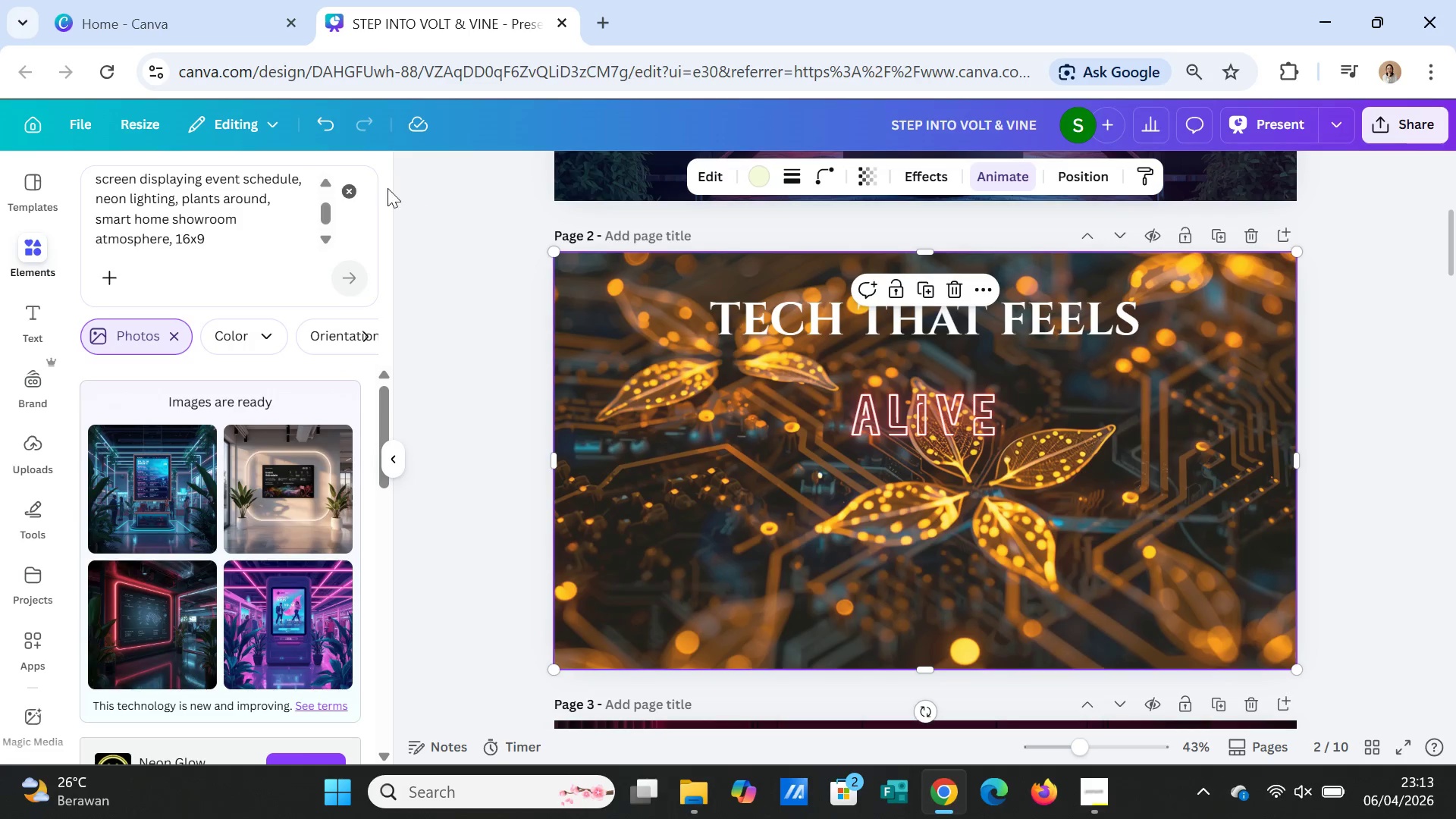 
left_click([318, 129])
 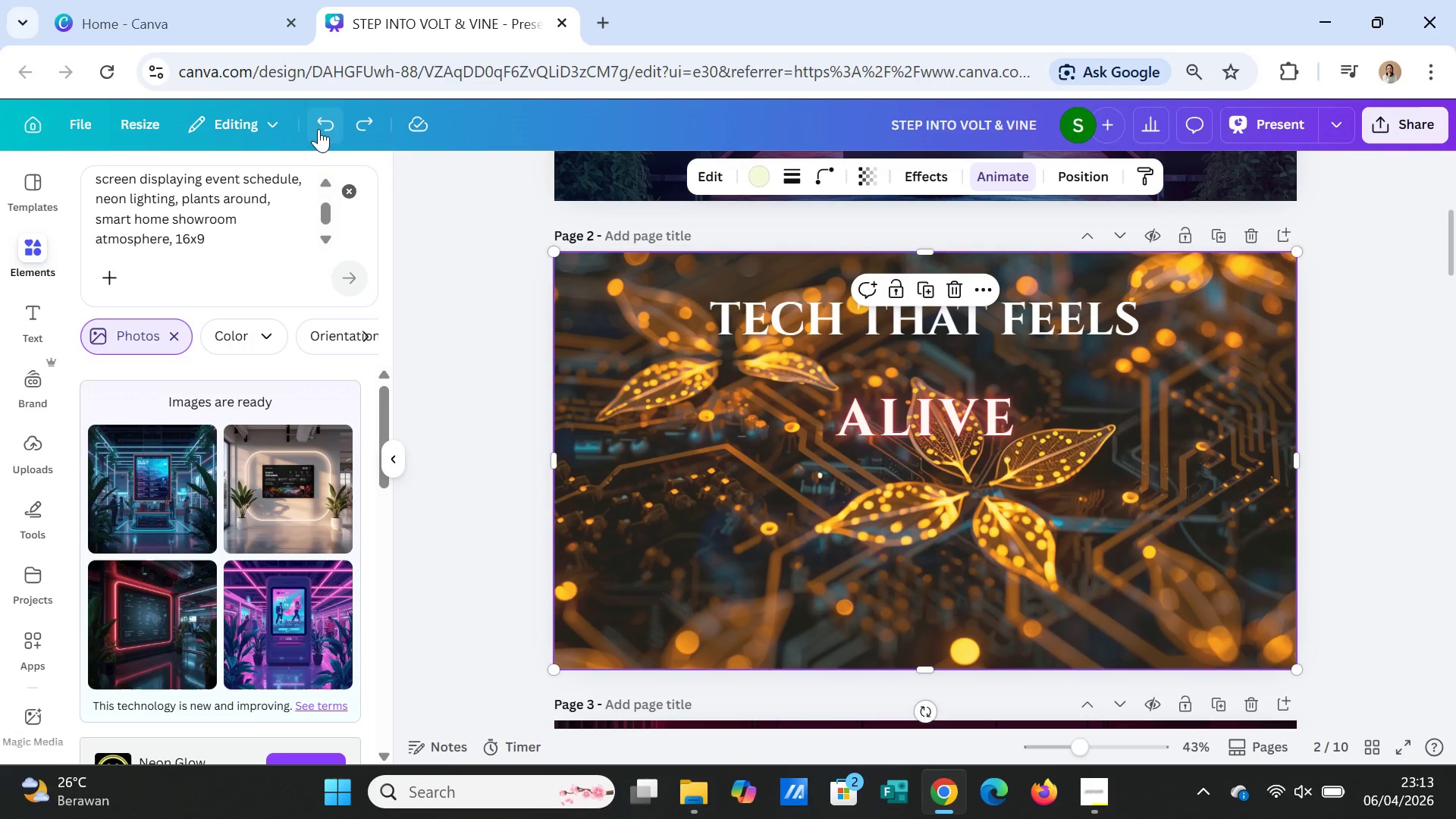 
left_click([318, 129])
 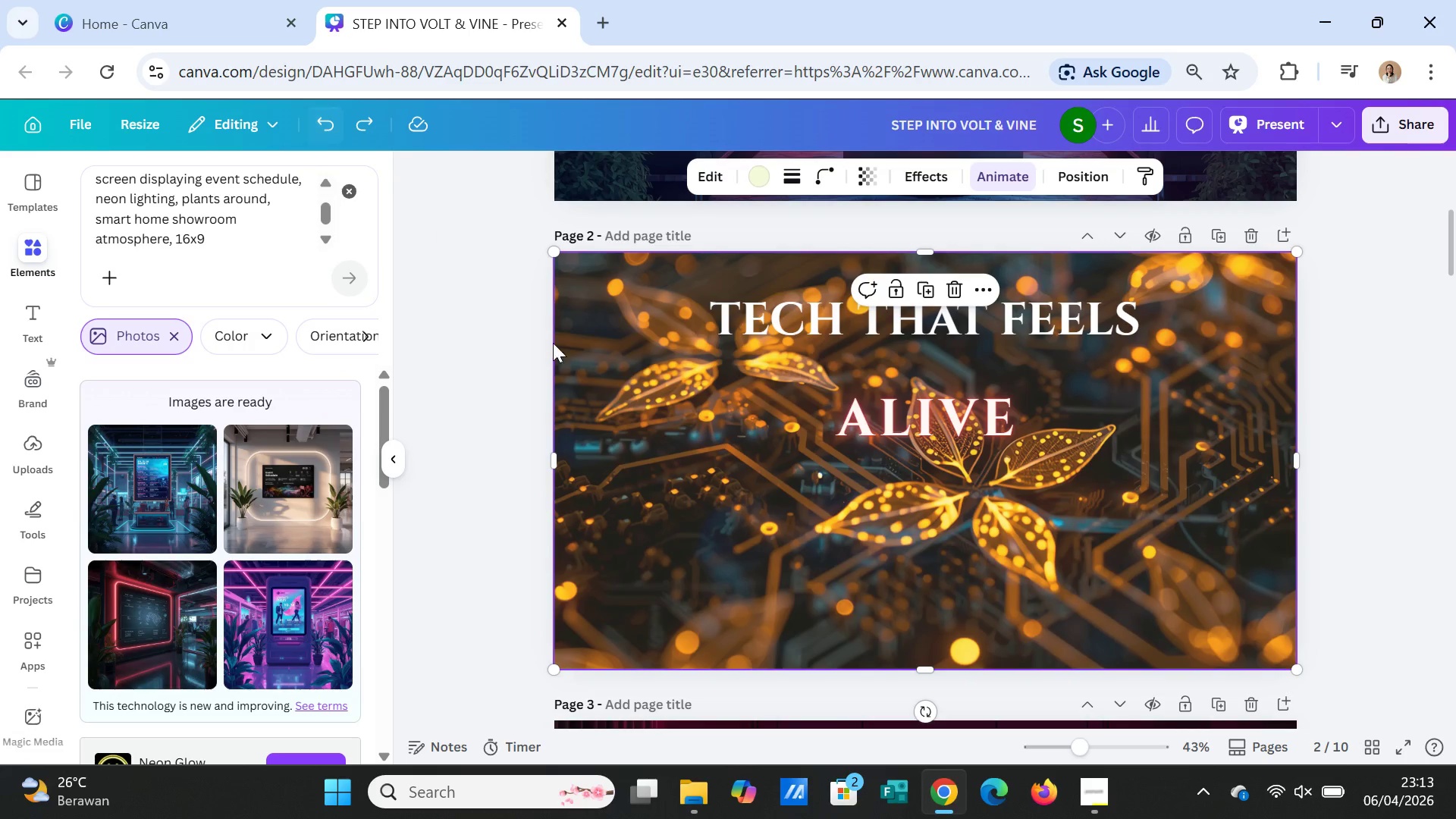 
scroll: coordinate [566, 391], scroll_direction: up, amount: 3.0
 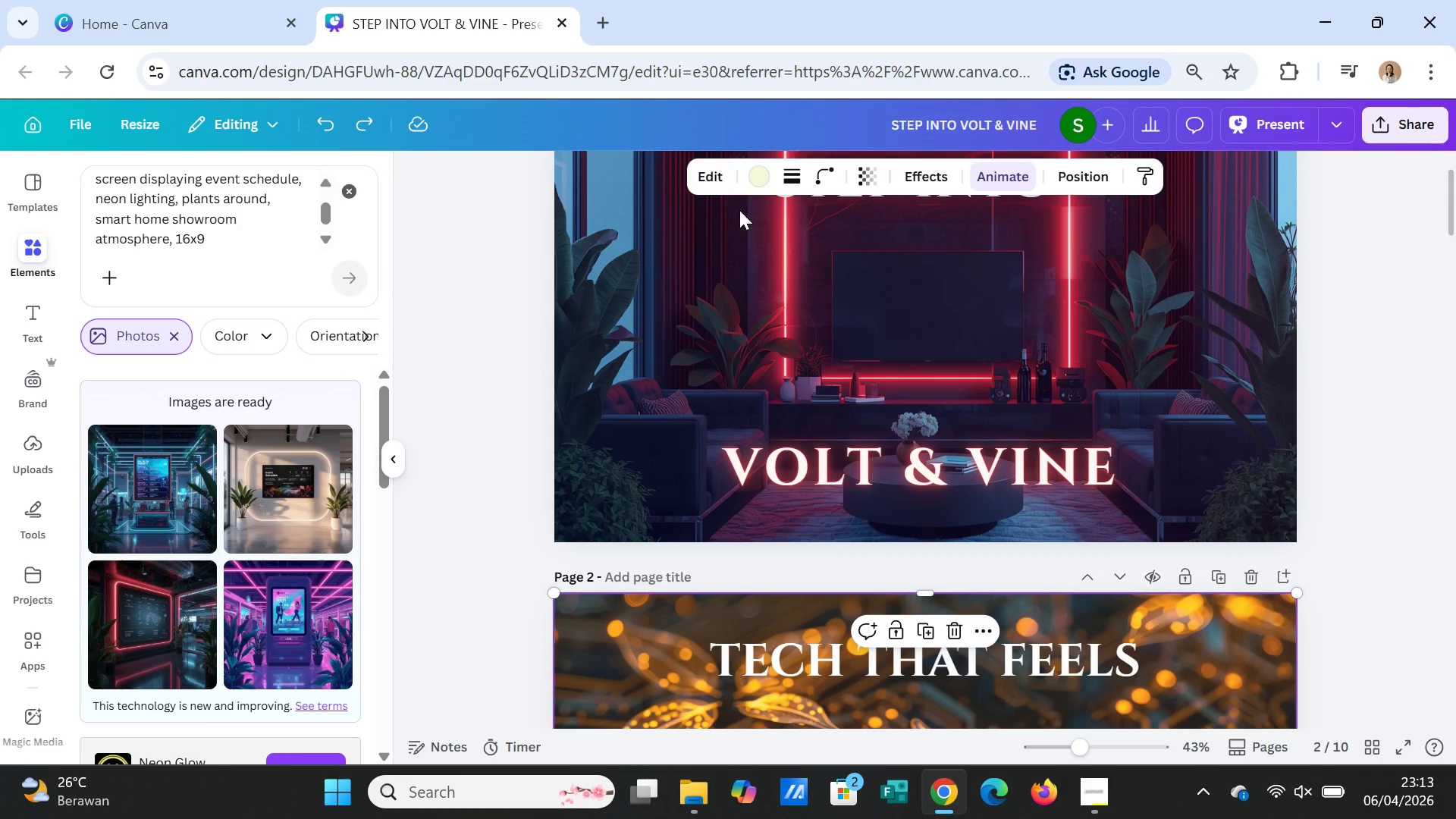 
left_click([890, 487])
 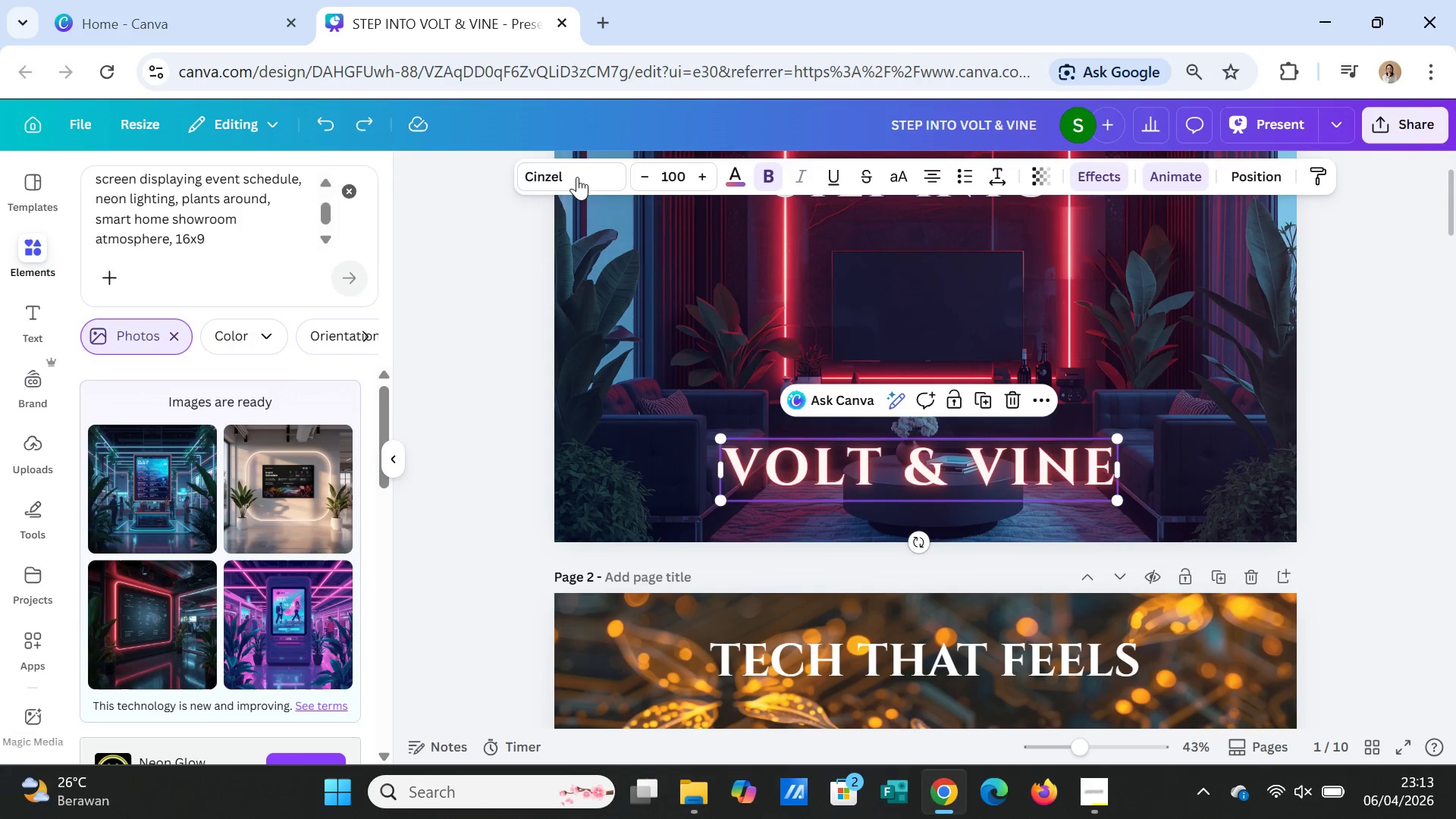 
left_click([577, 177])
 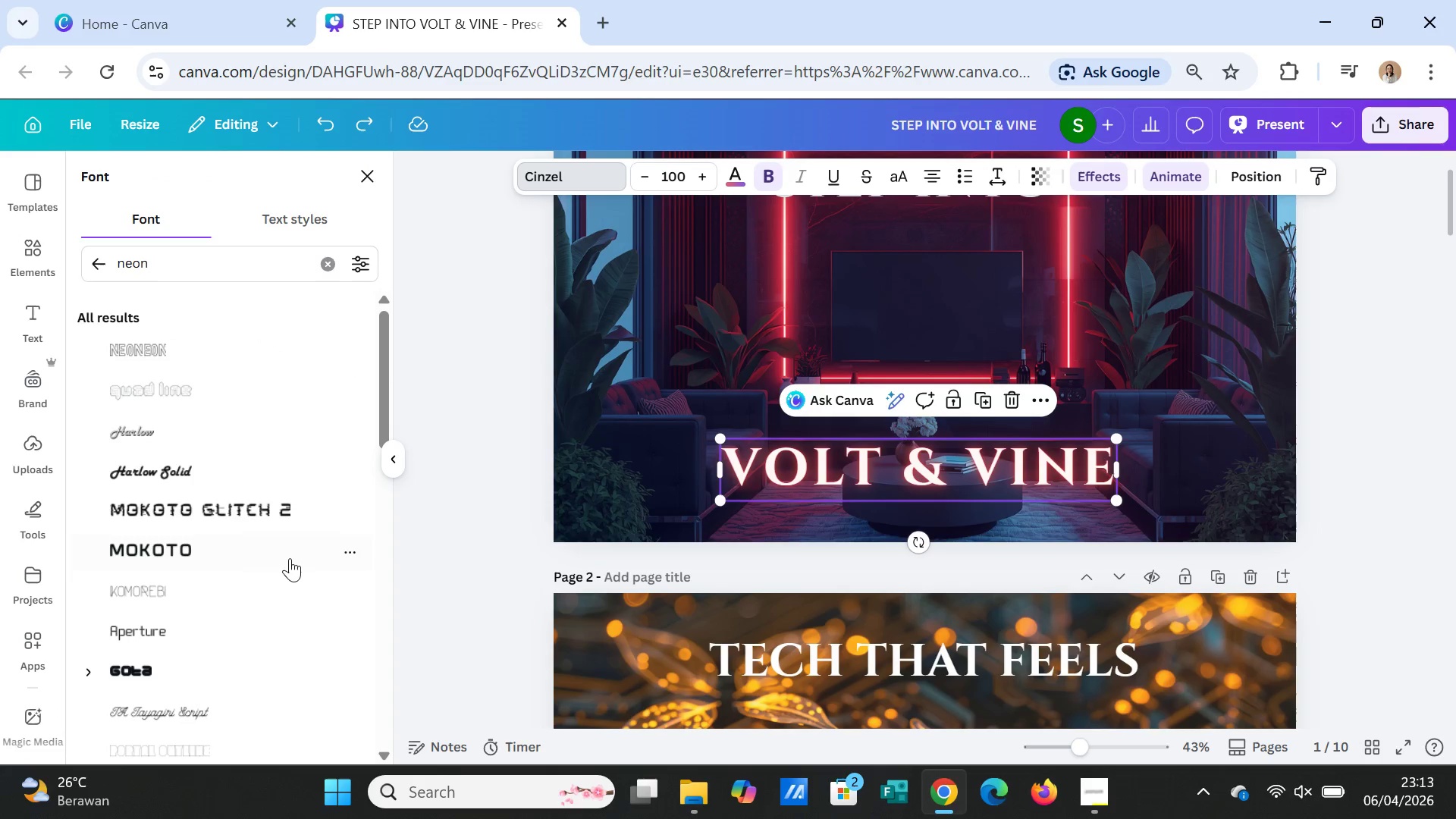 
left_click([188, 546])
 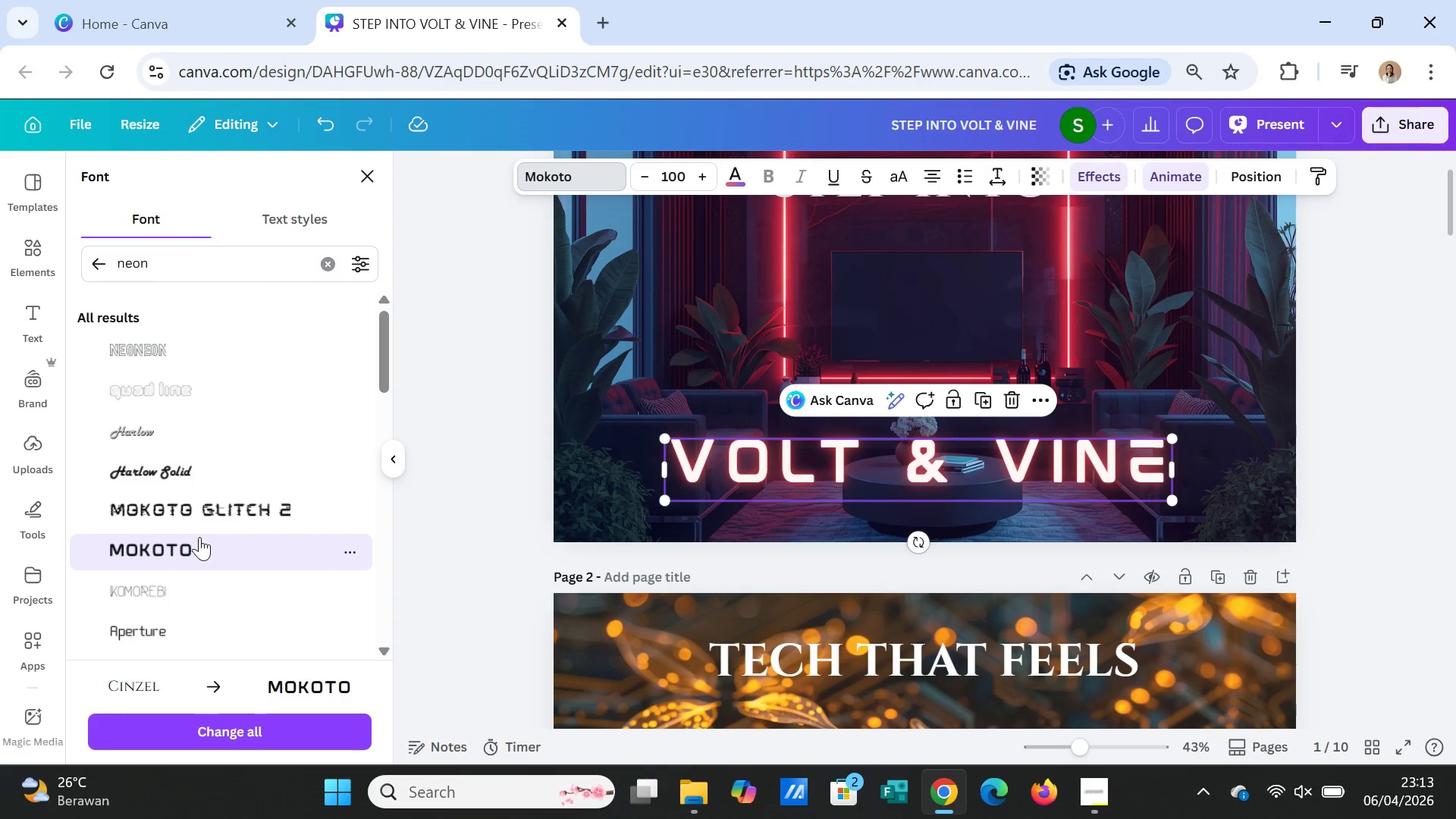 
scroll: coordinate [1006, 579], scroll_direction: down, amount: 1.0
 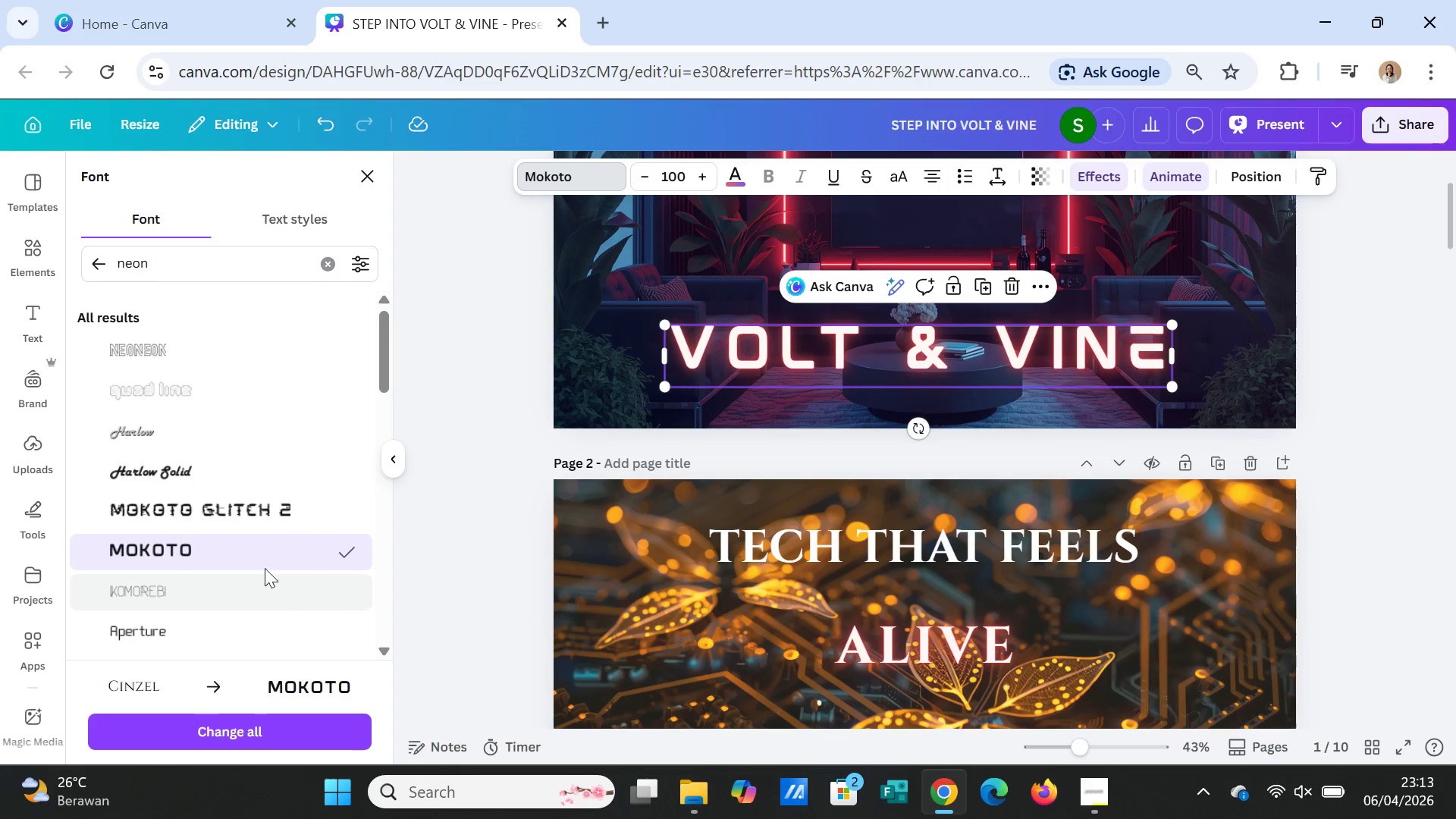 
left_click([232, 504])
 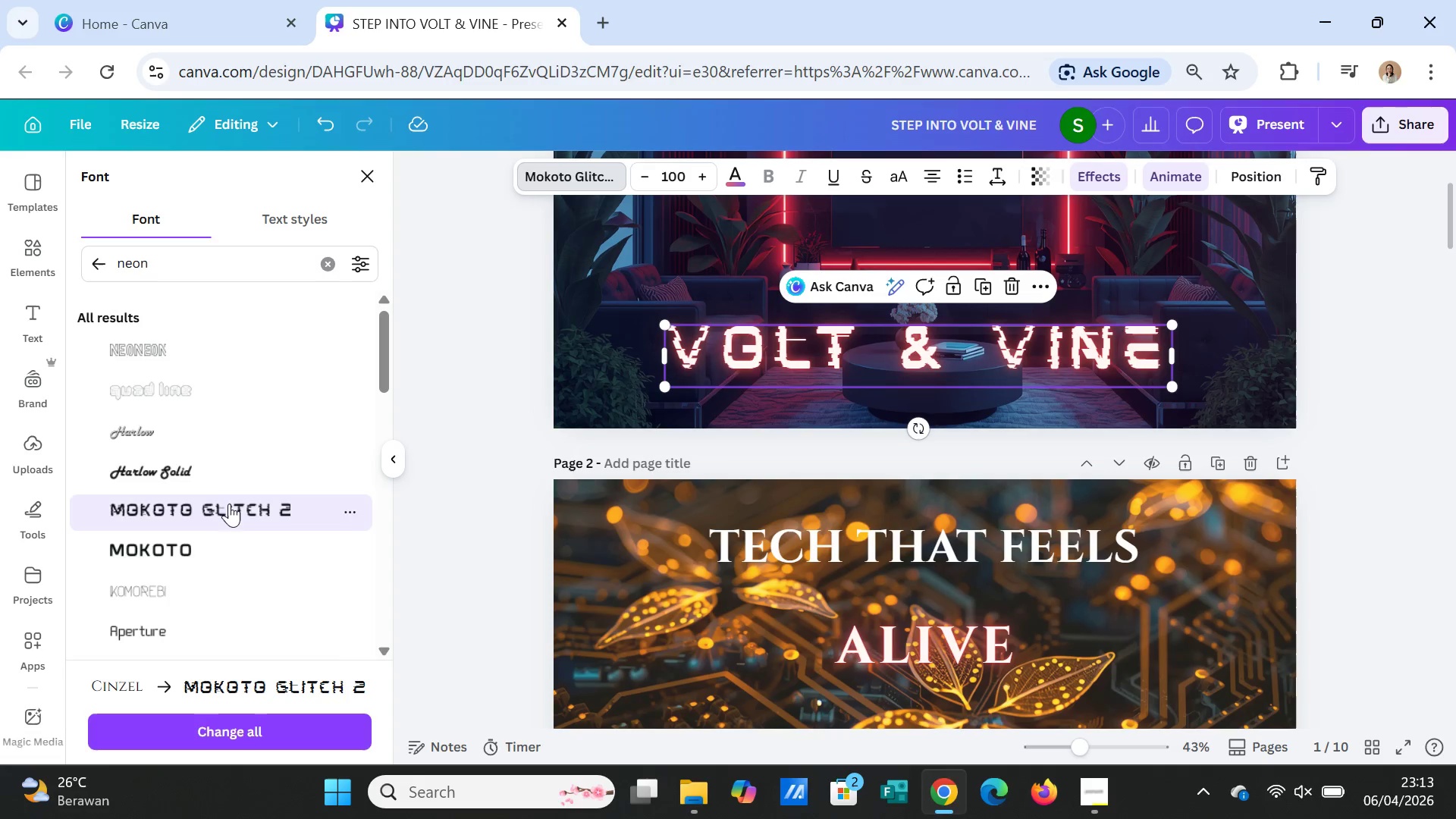 
left_click([203, 546])
 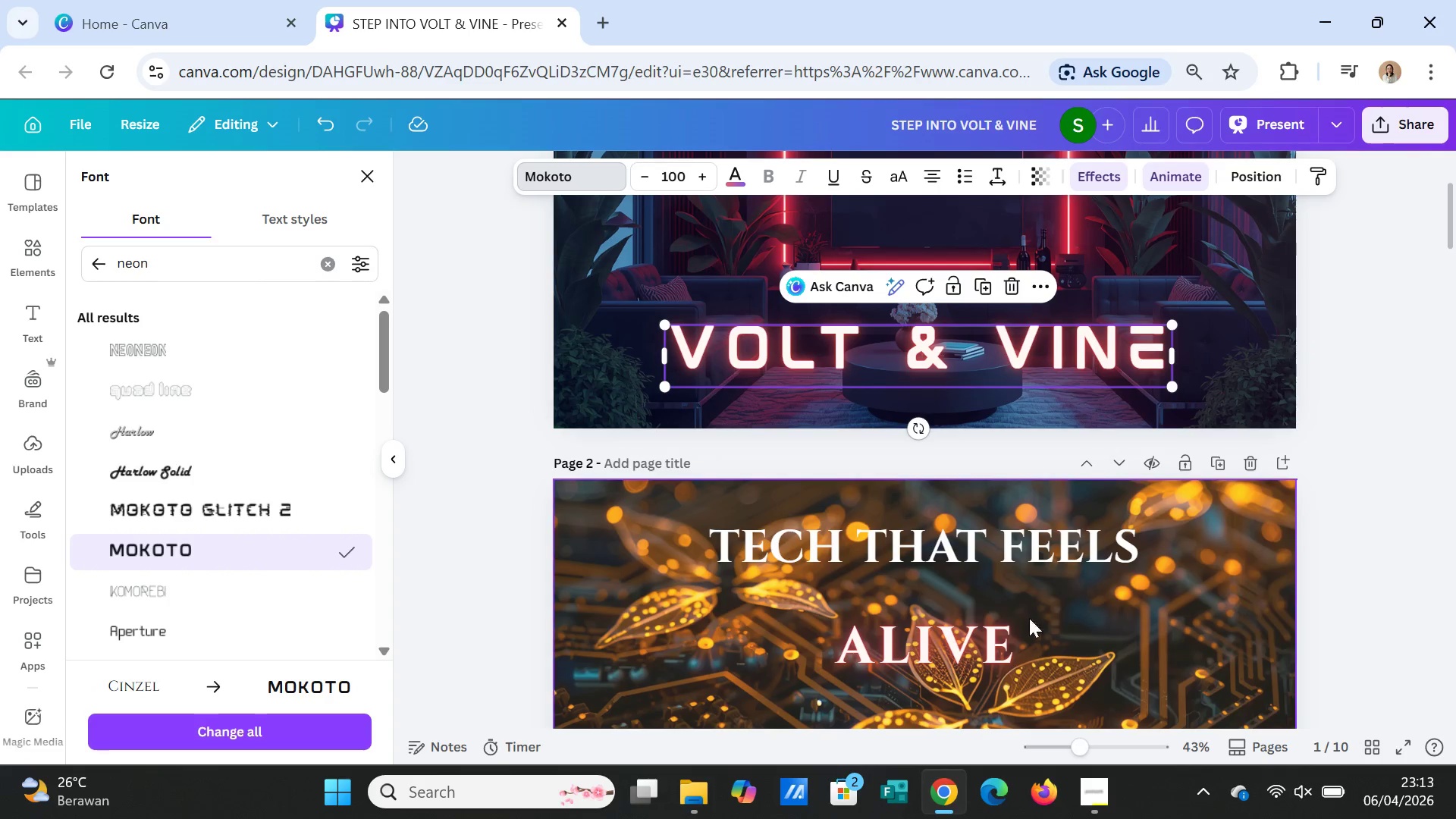 
left_click([990, 632])
 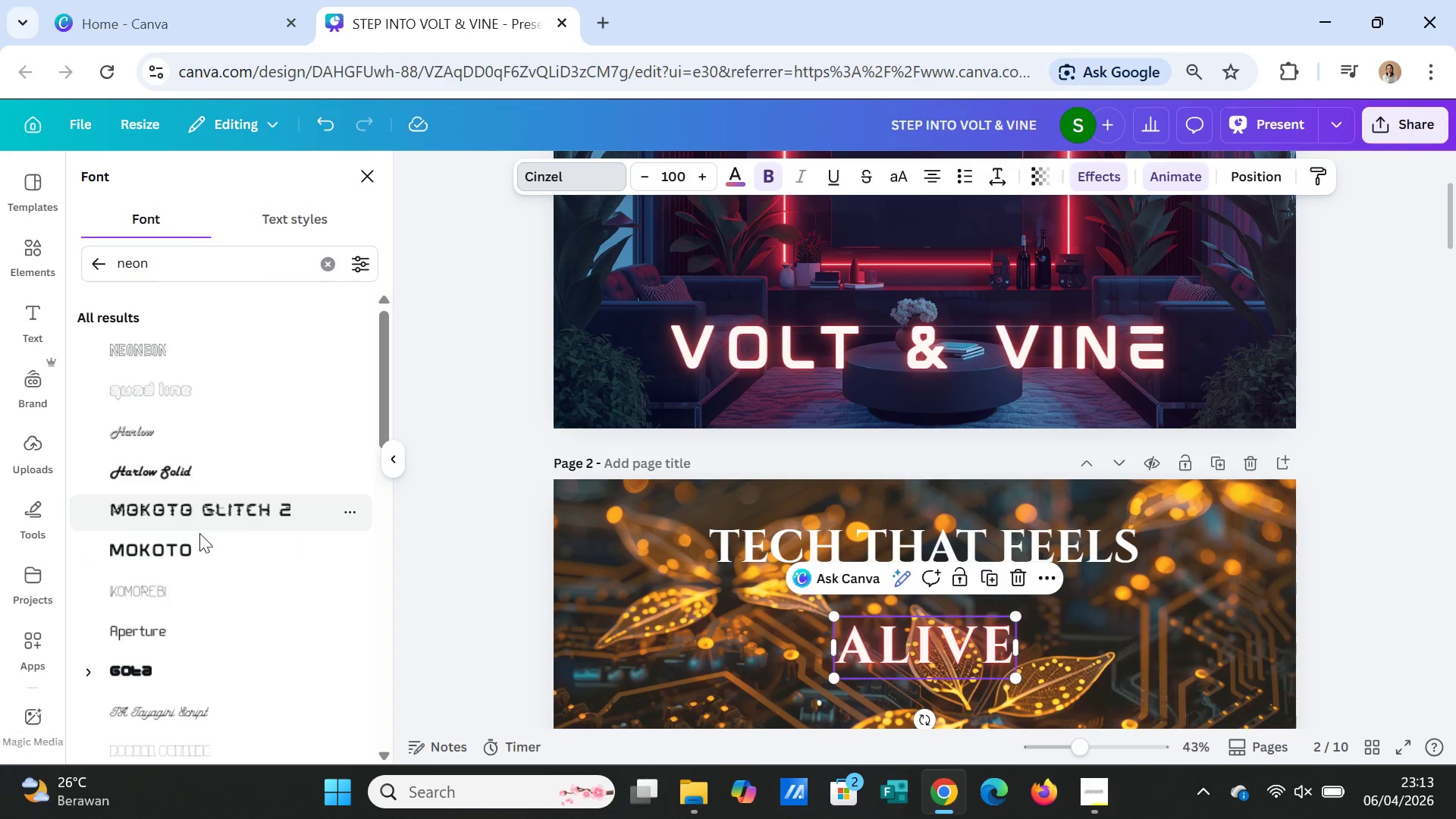 
left_click([190, 545])
 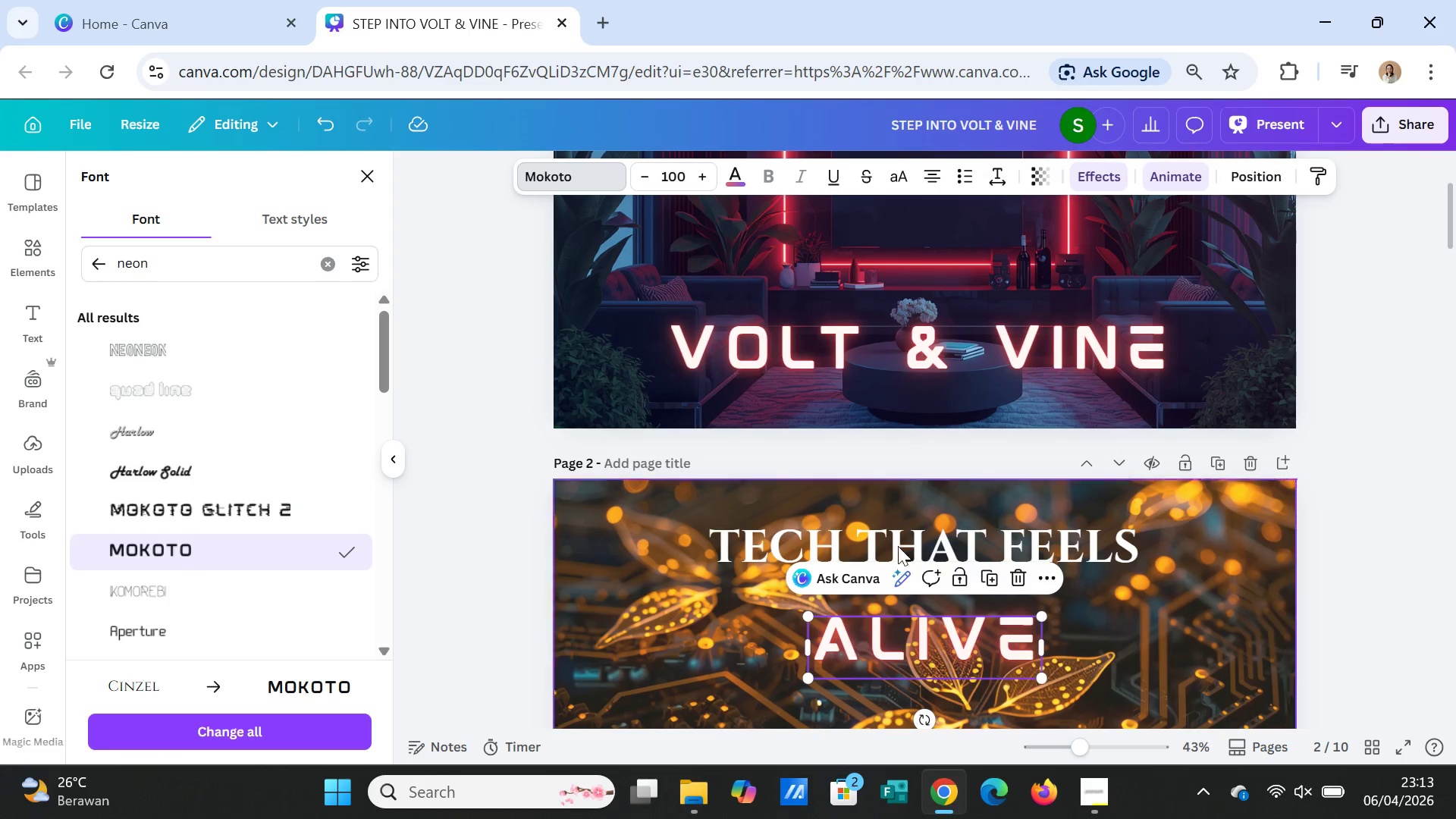 
scroll: coordinate [940, 535], scroll_direction: down, amount: 3.0
 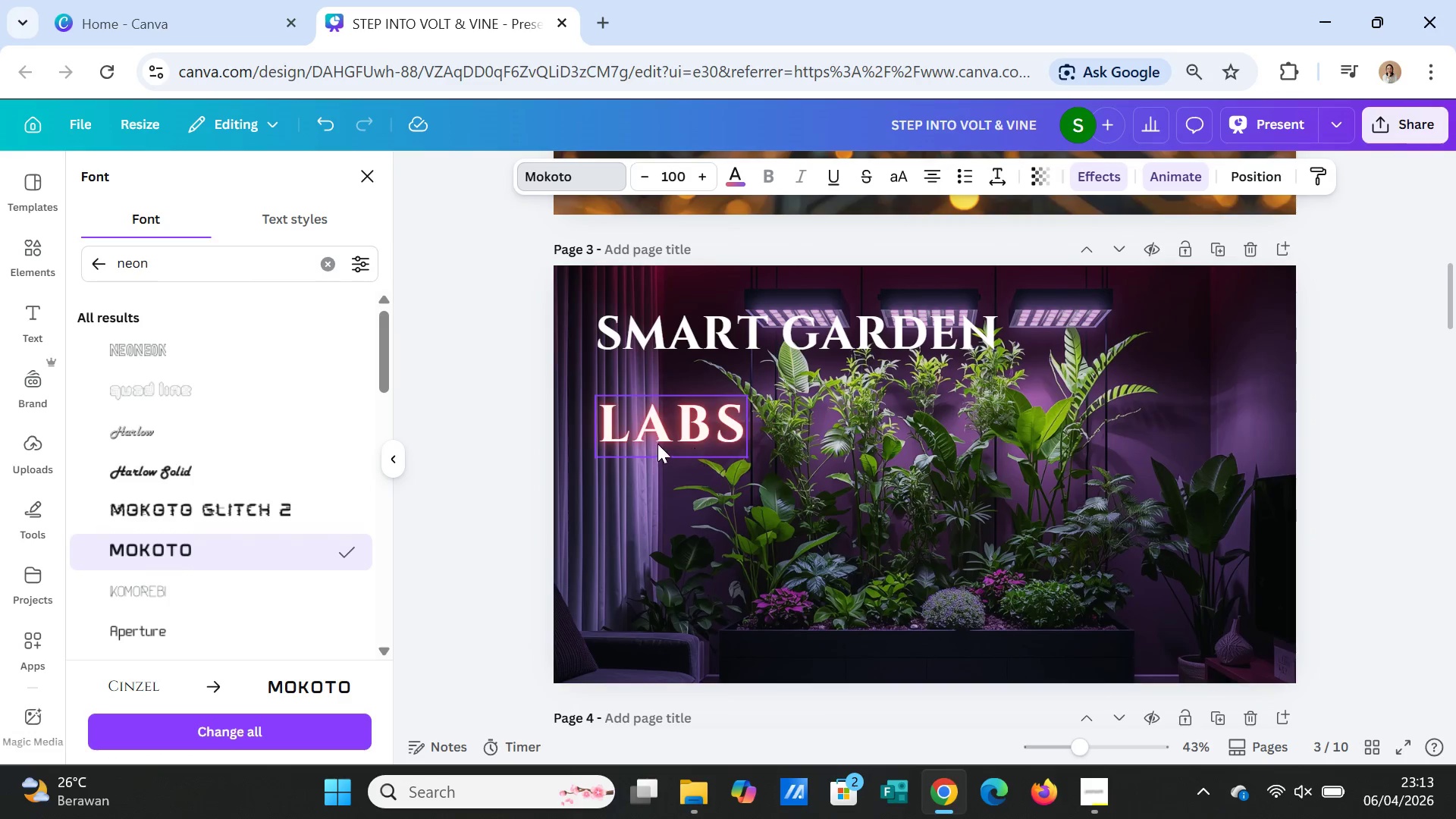 
left_click([658, 438])
 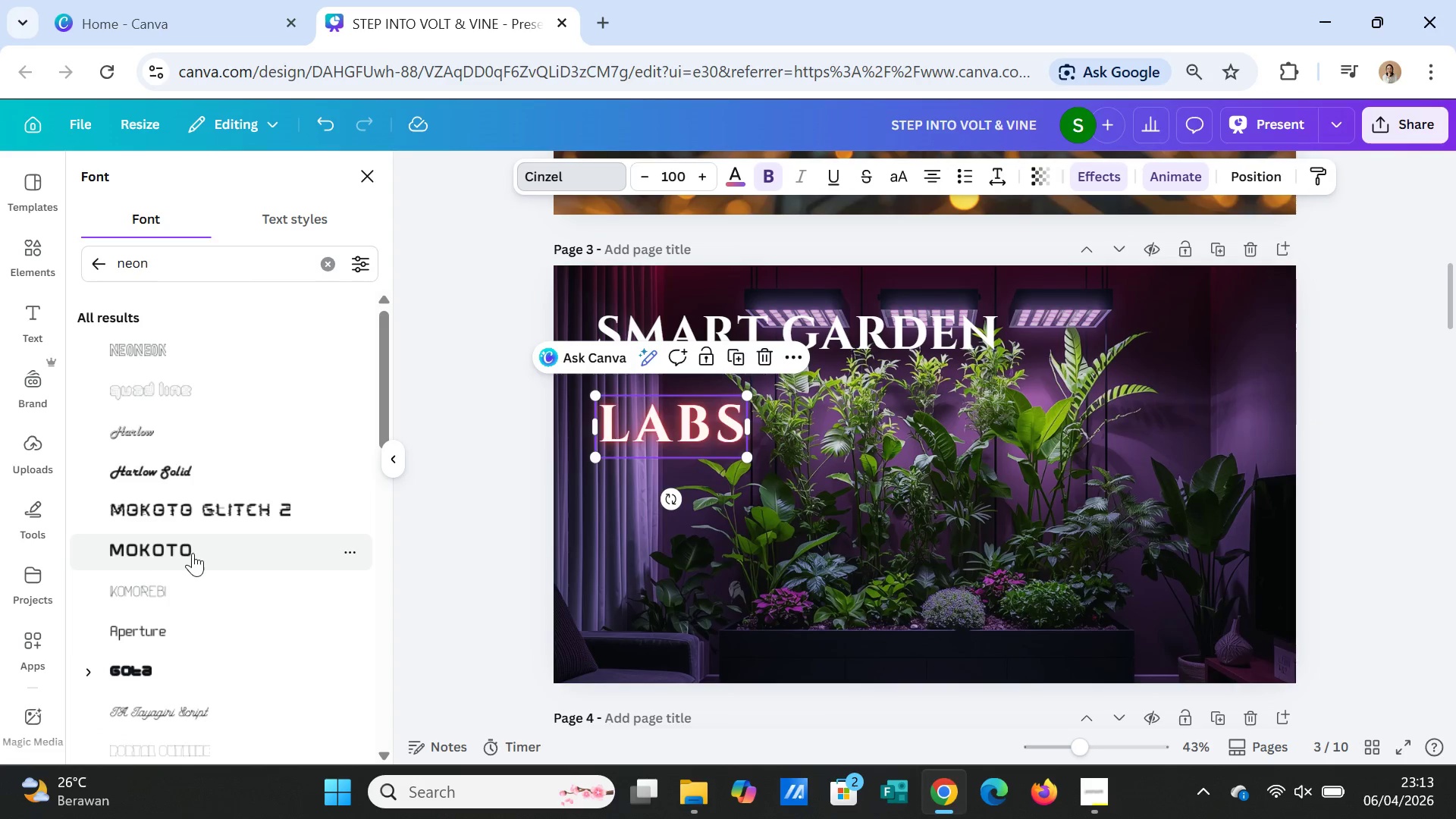 
left_click([184, 548])
 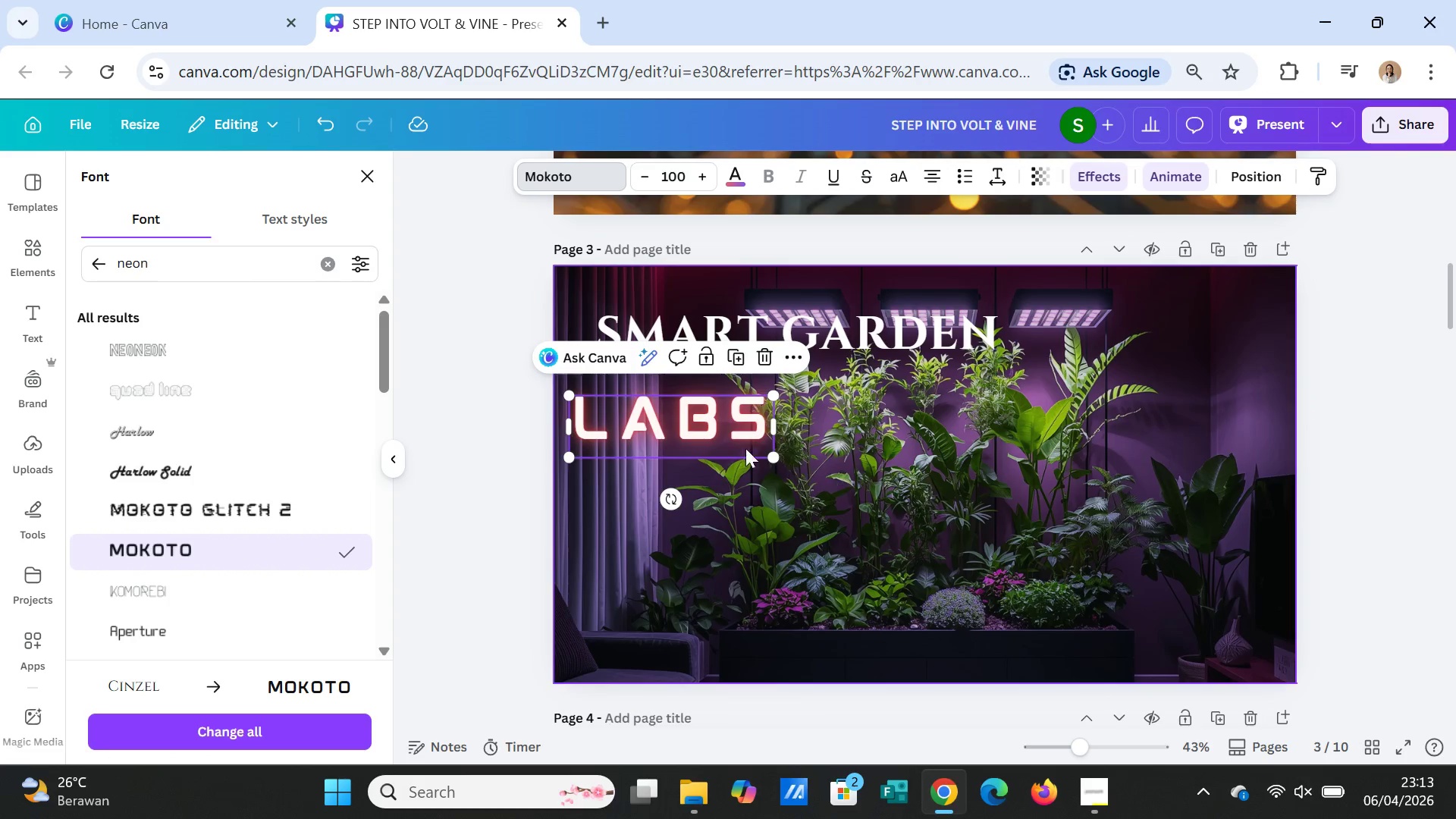 
left_click_drag(start_coordinate=[718, 433], to_coordinate=[739, 428])
 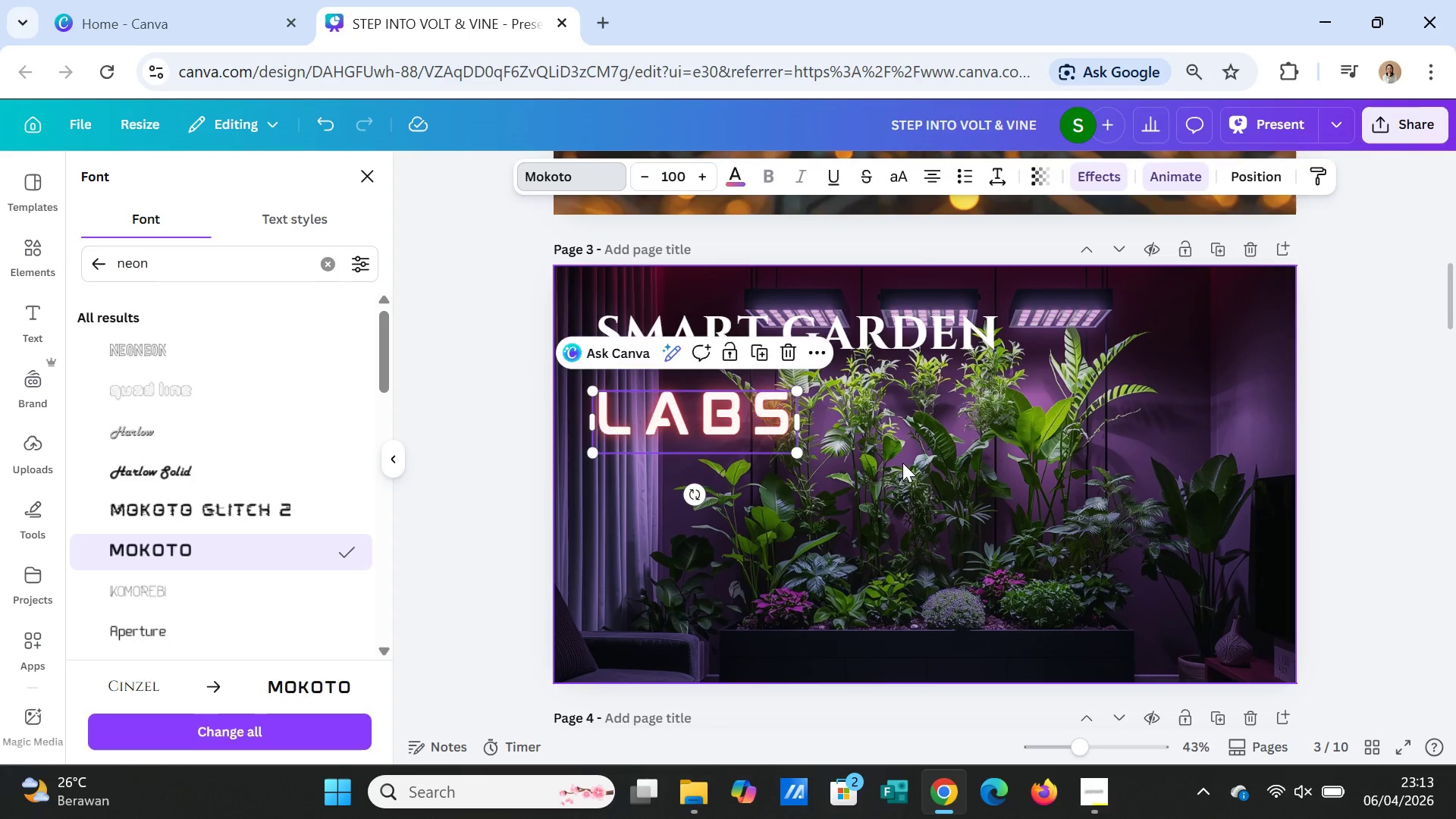 
left_click([902, 463])
 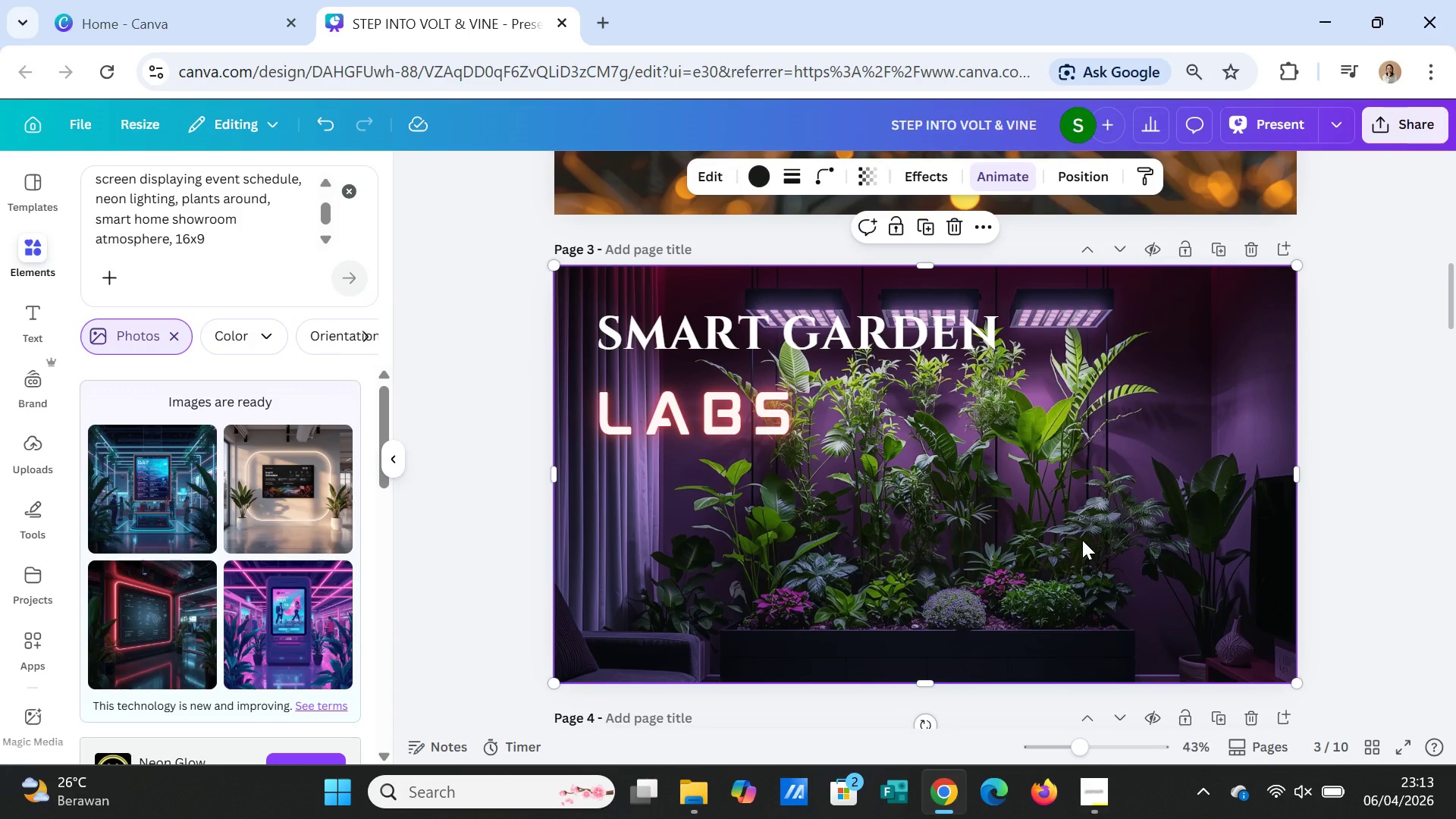 
scroll: coordinate [1082, 540], scroll_direction: down, amount: 3.0
 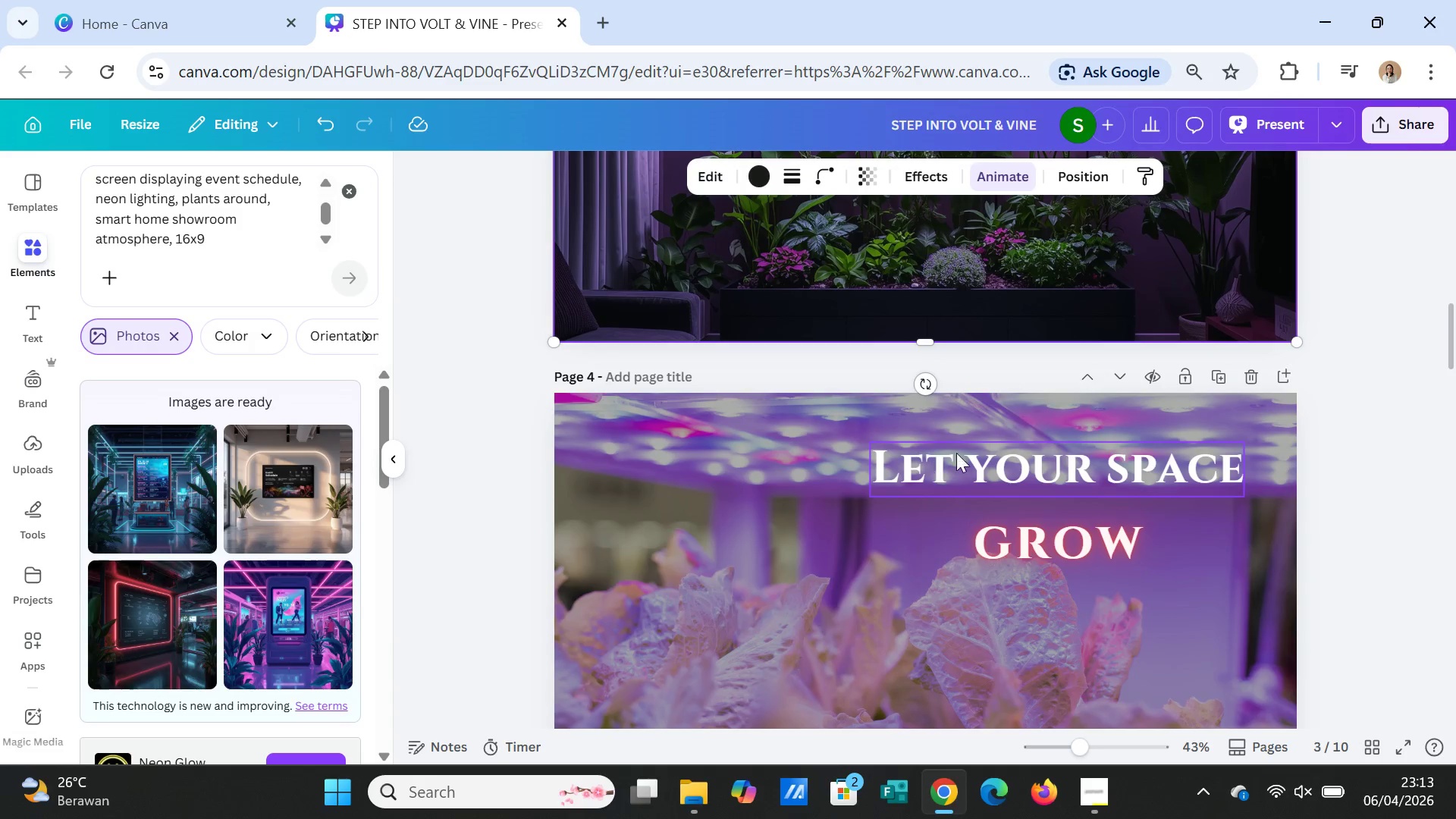 
scroll: coordinate [813, 407], scroll_direction: up, amount: 1.0
 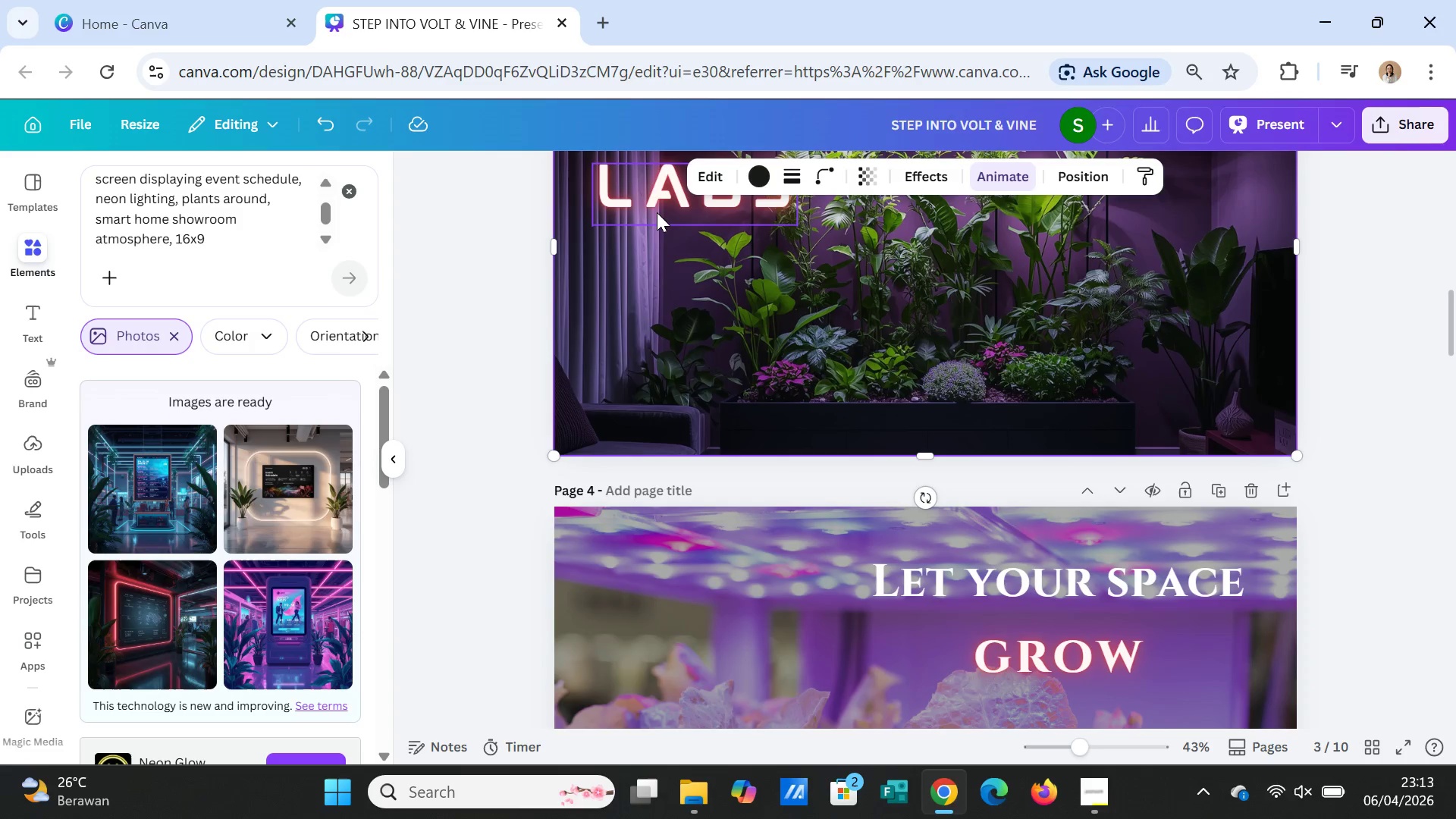 
left_click([657, 206])
 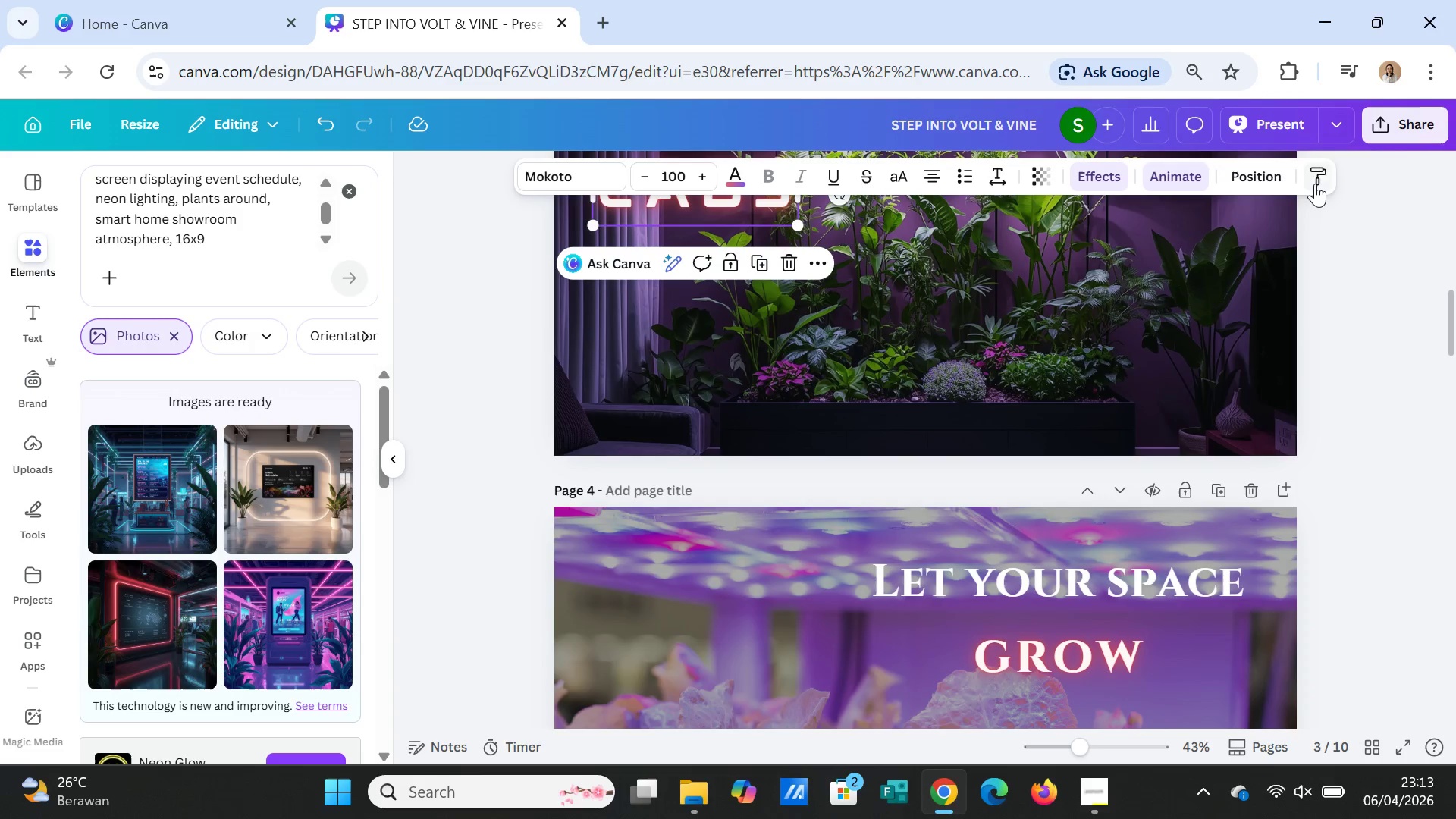 
left_click([1316, 181])
 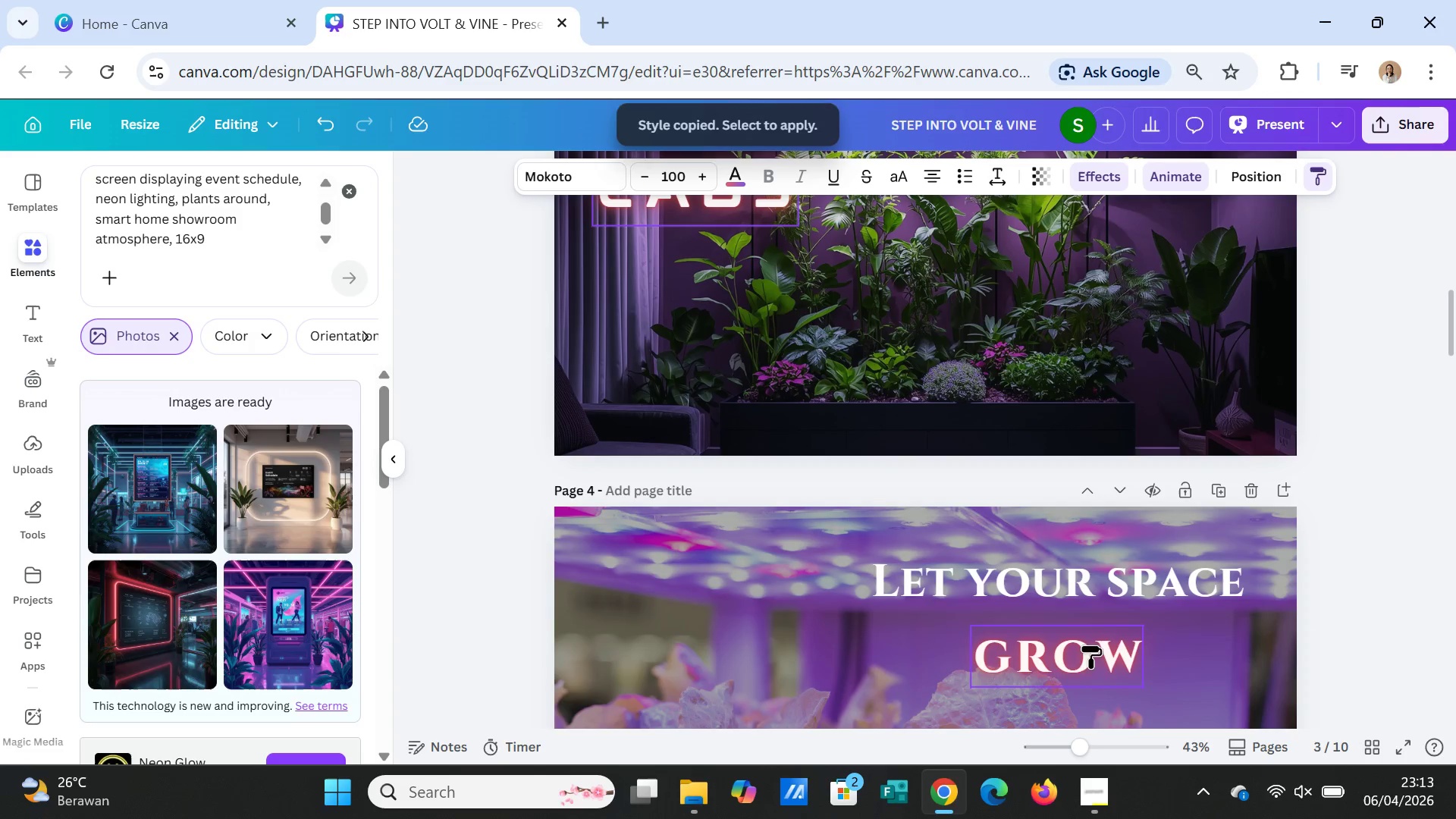 
left_click([1087, 649])
 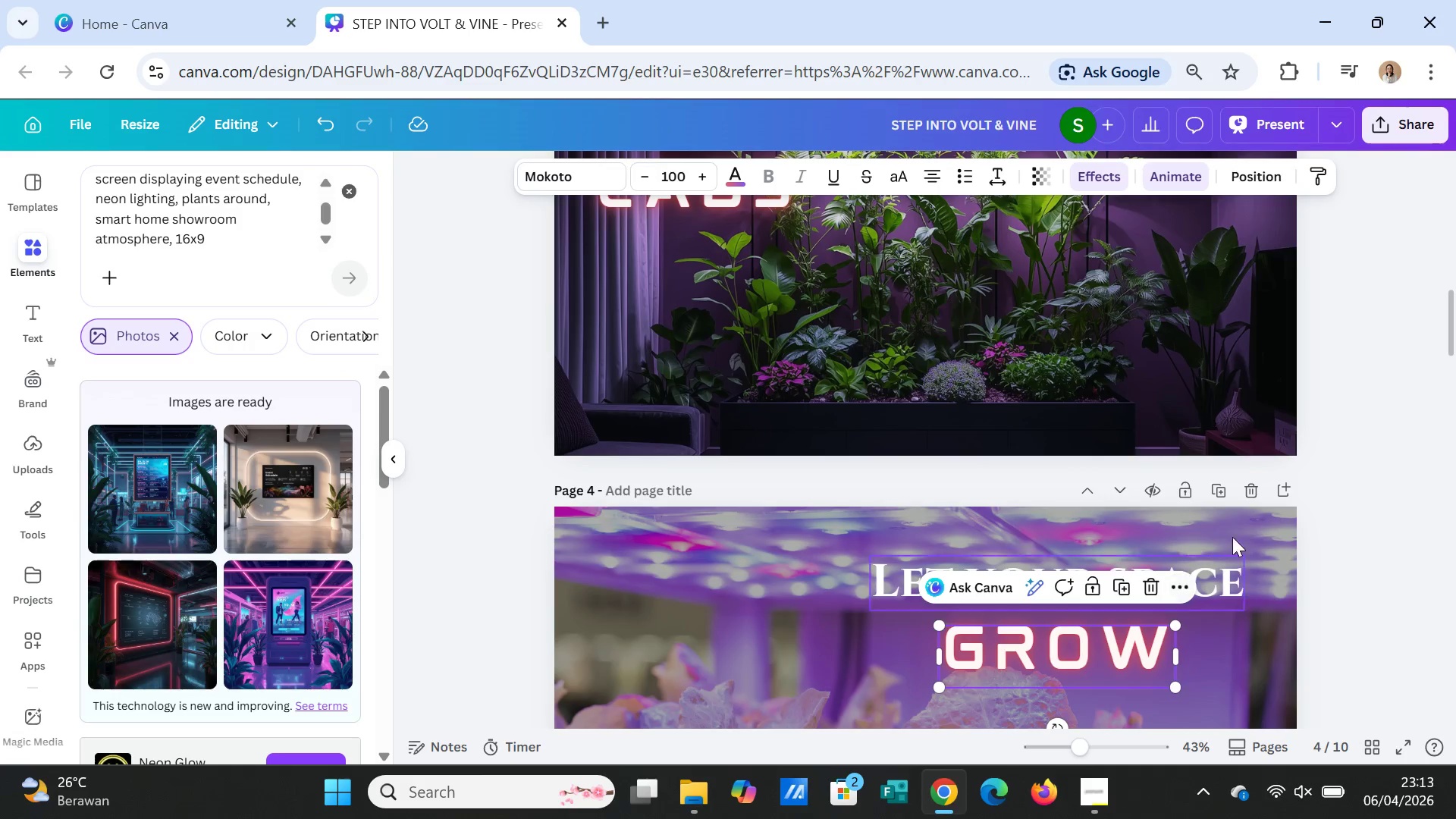 
scroll: coordinate [1303, 536], scroll_direction: down, amount: 2.0
 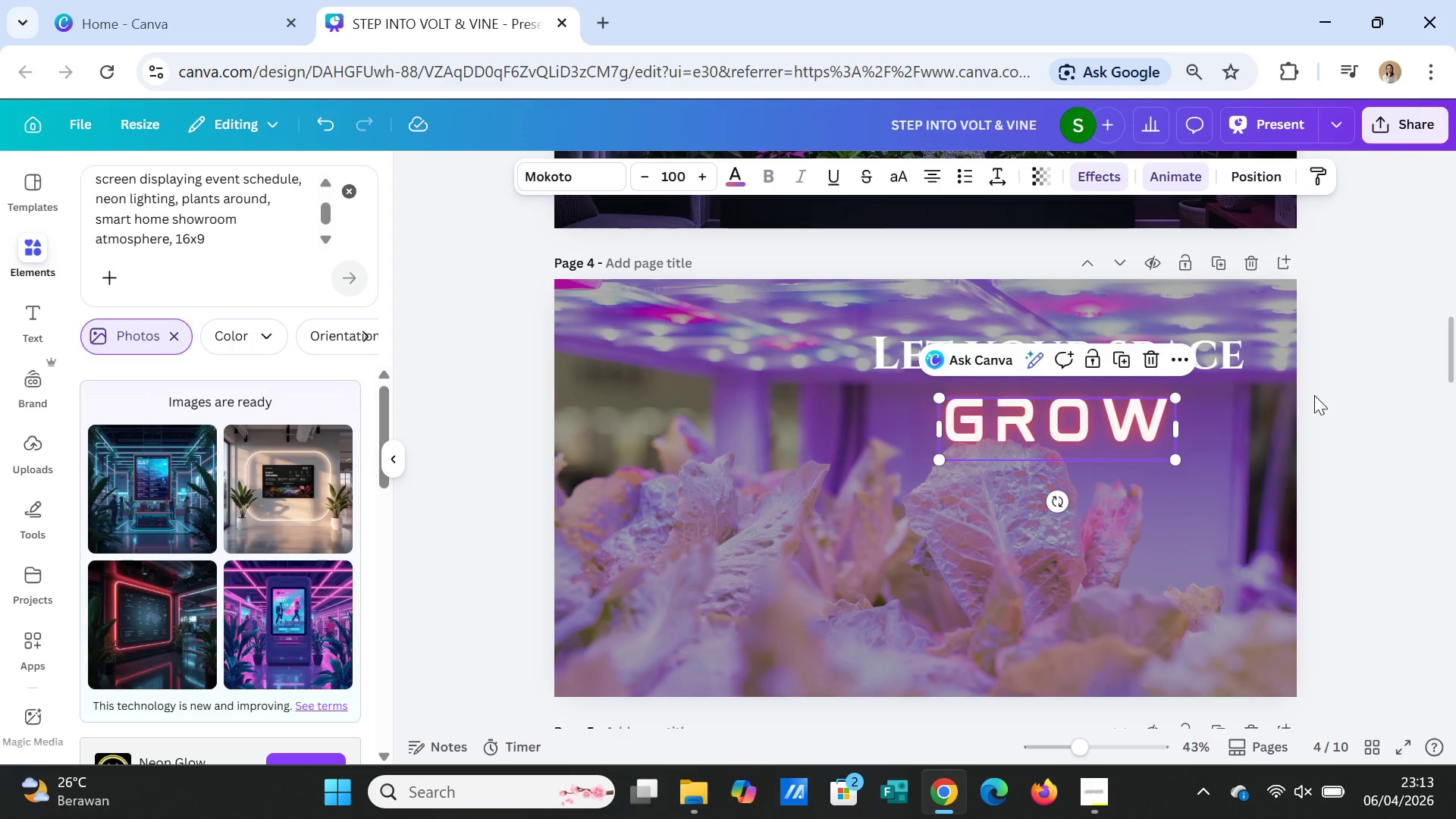 
left_click([1278, 434])
 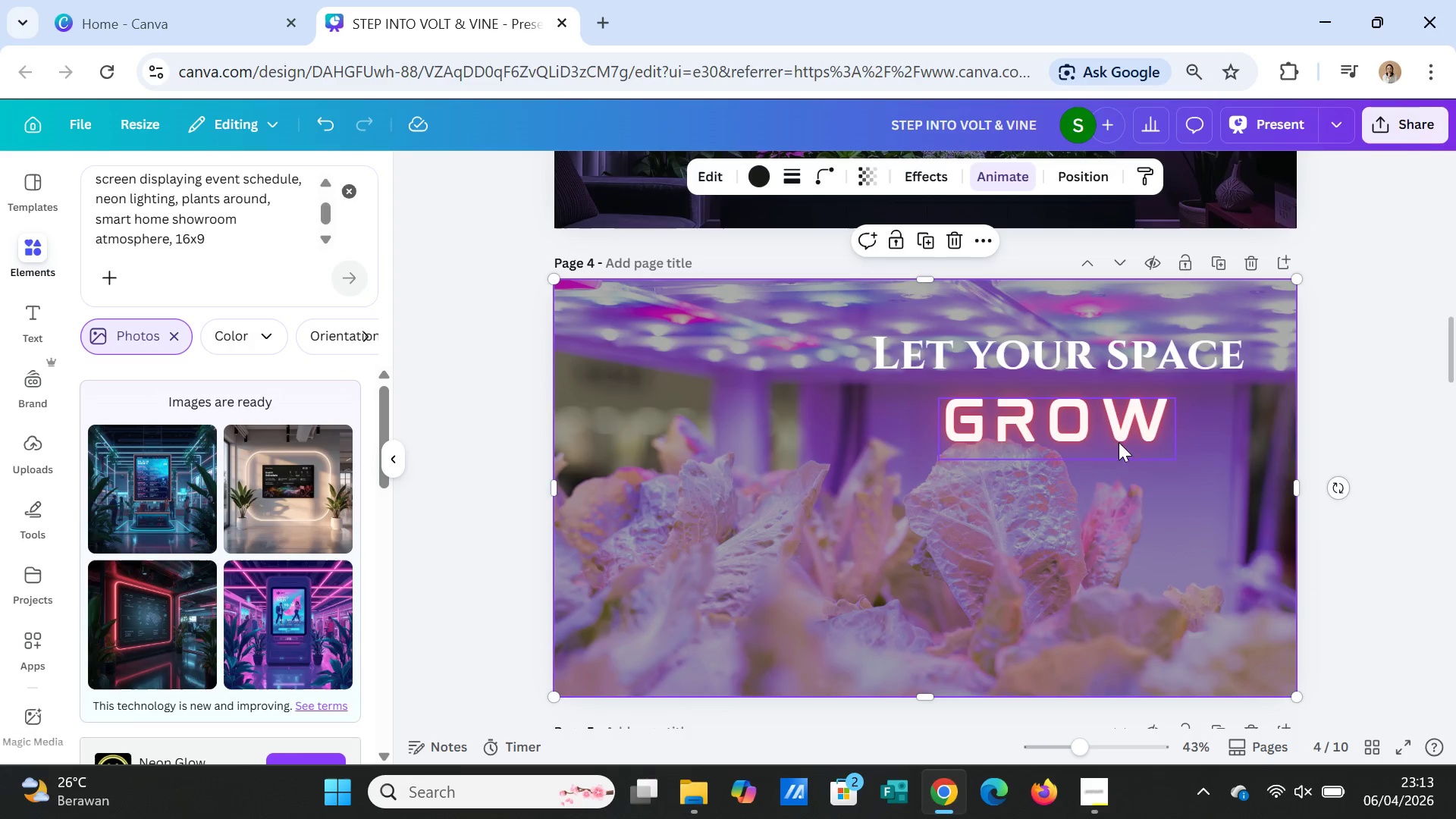 
left_click([1115, 430])
 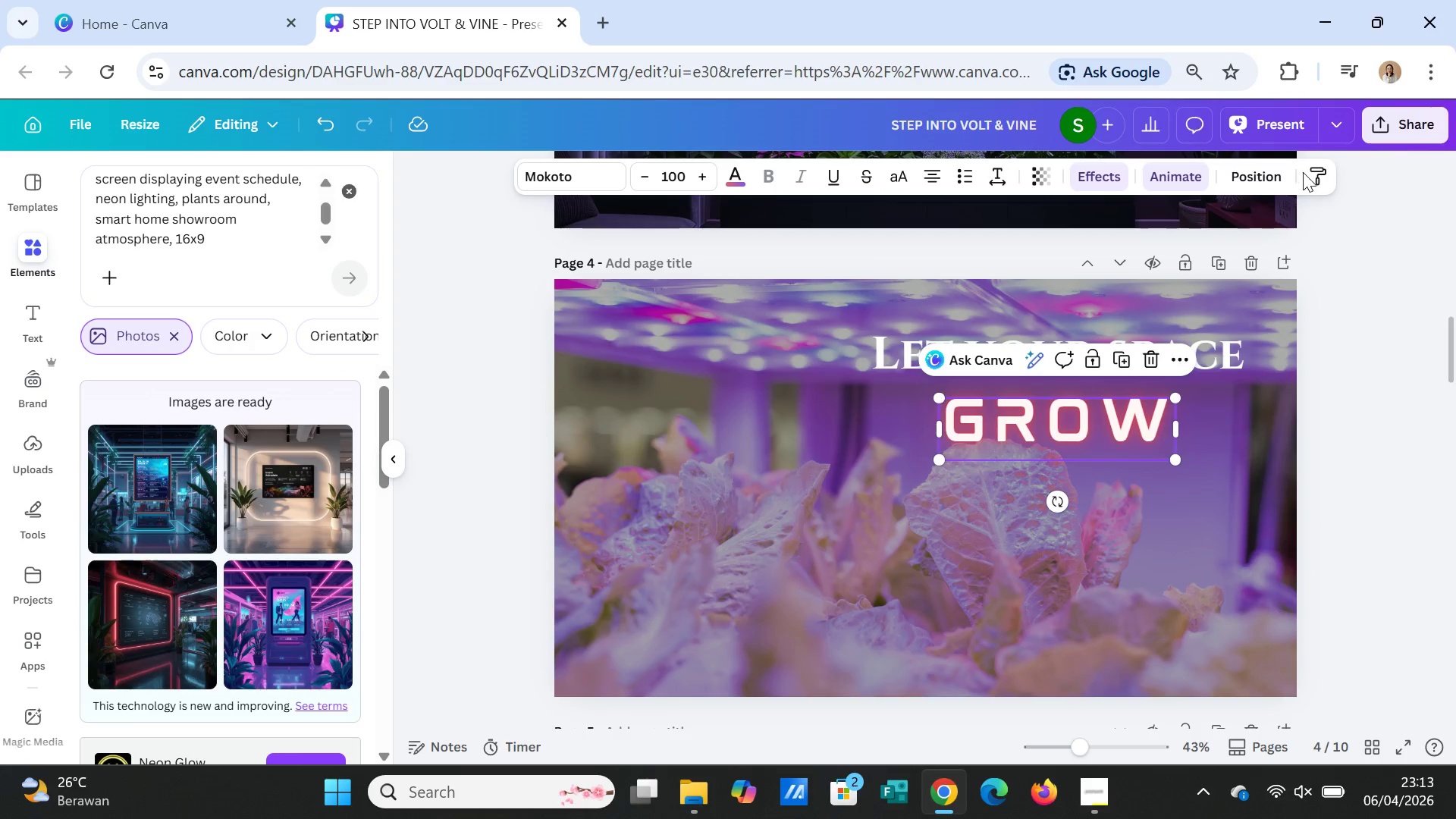 
left_click([1306, 172])
 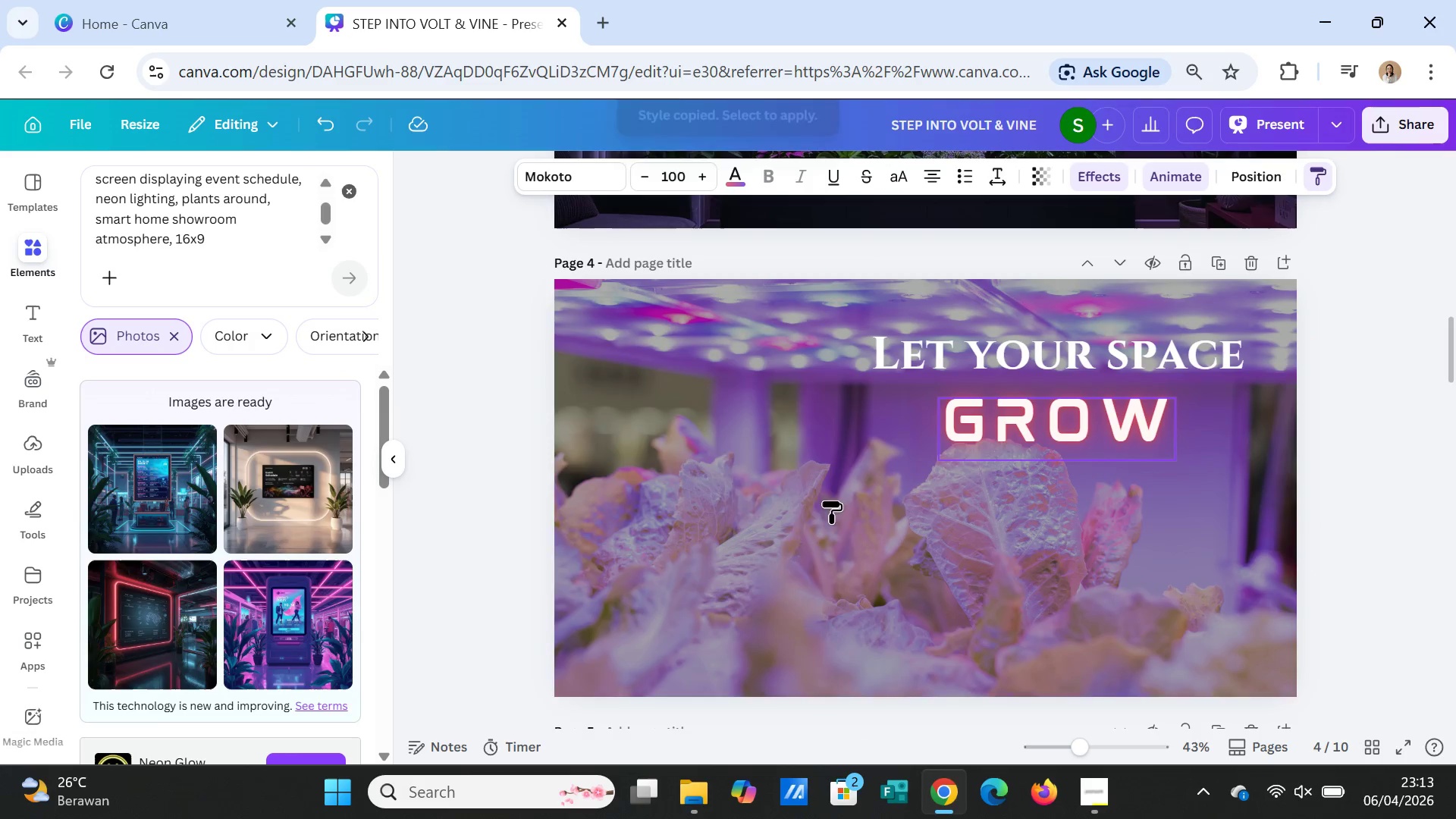 
scroll: coordinate [780, 536], scroll_direction: down, amount: 4.0
 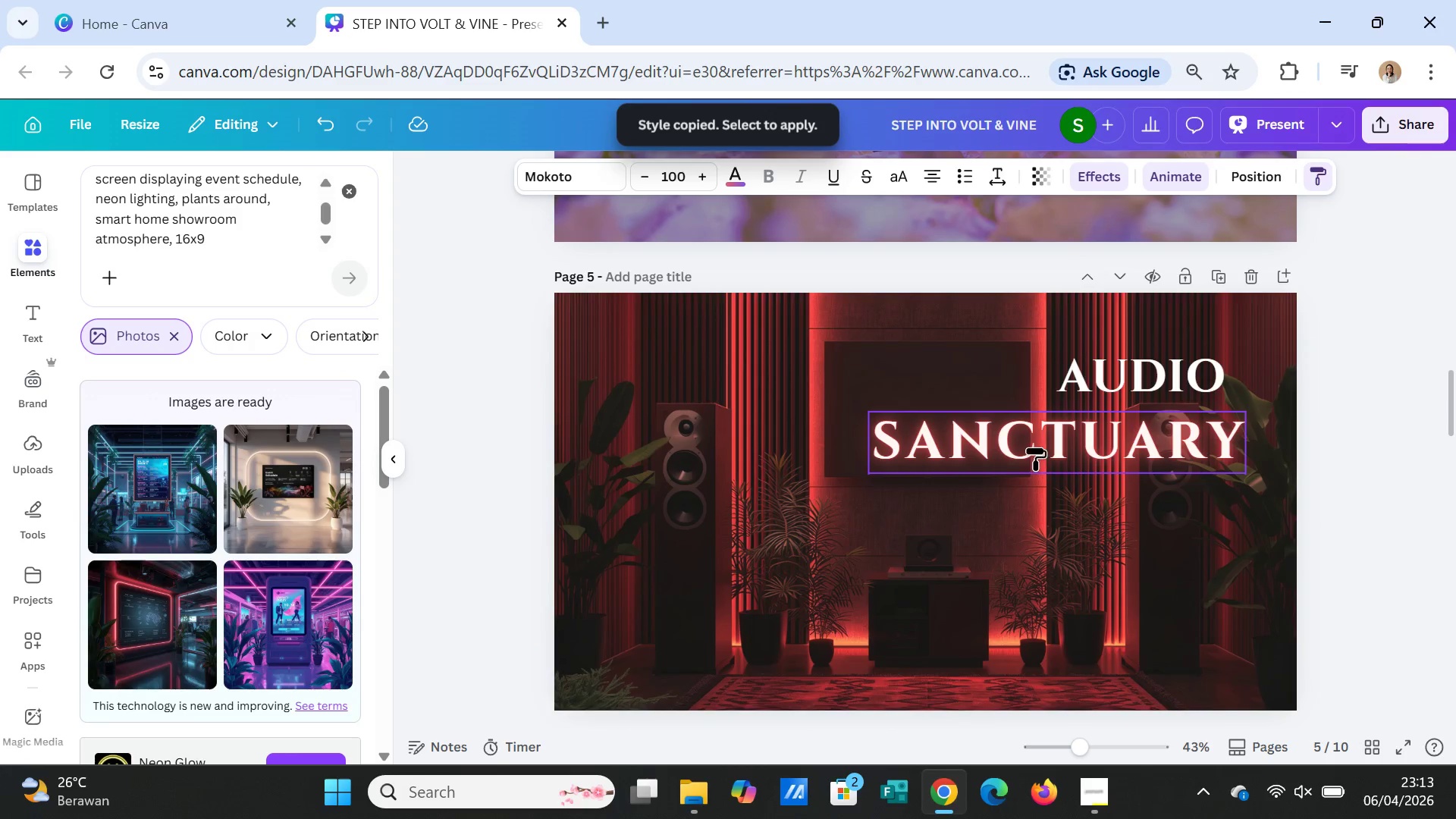 
left_click([1037, 447])
 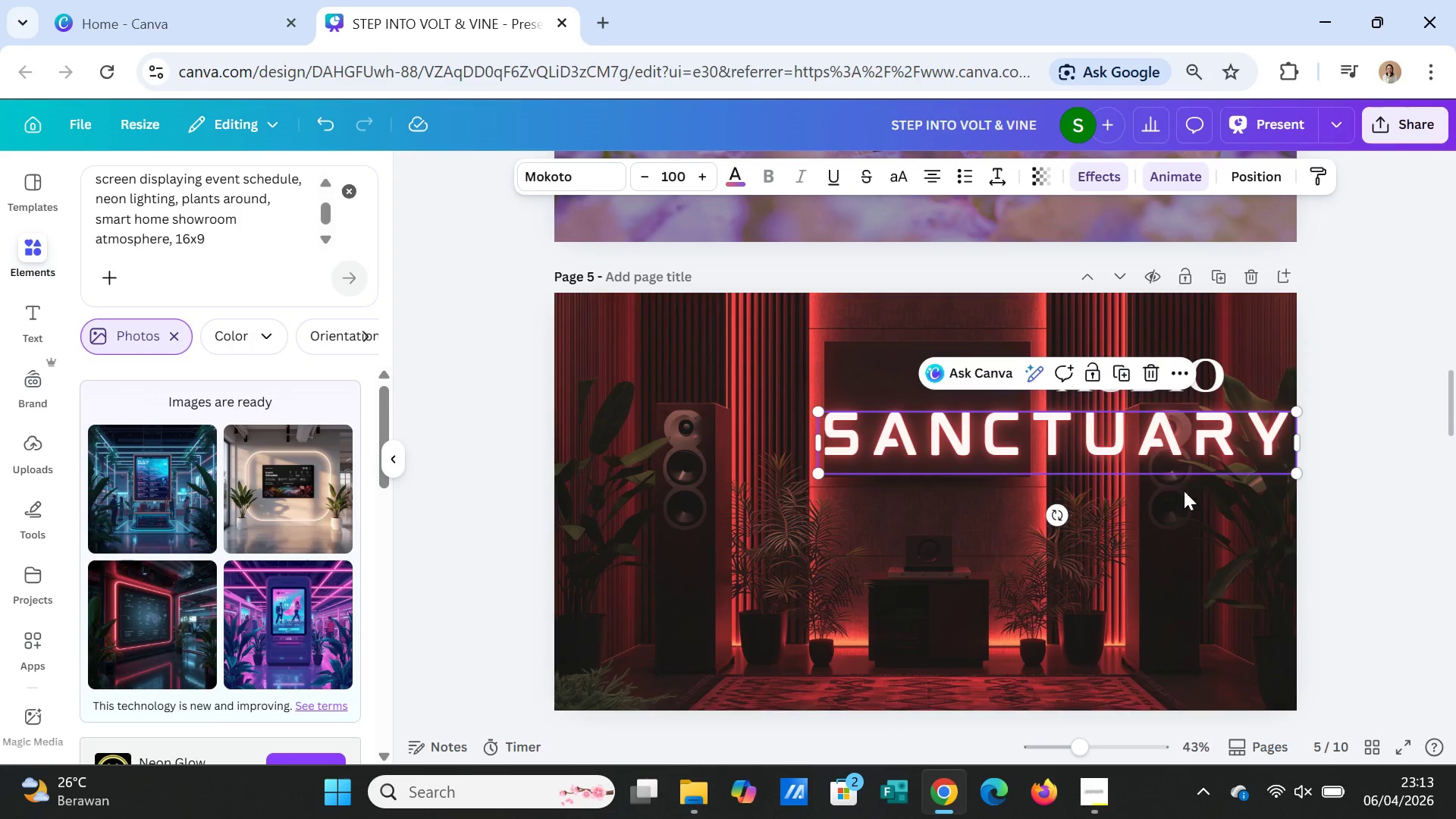 
left_click([1206, 524])
 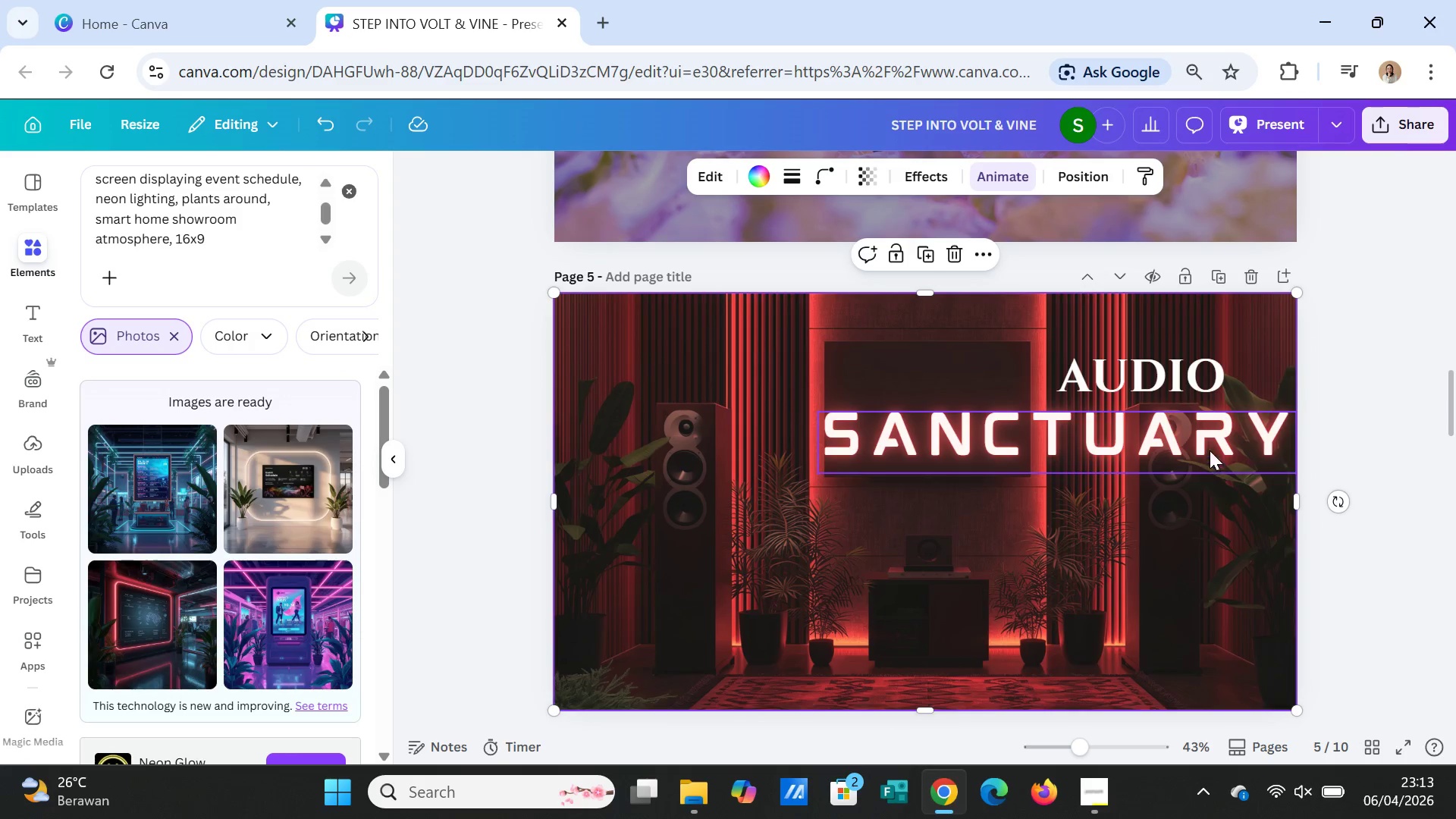 
left_click_drag(start_coordinate=[1210, 447], to_coordinate=[1105, 642])
 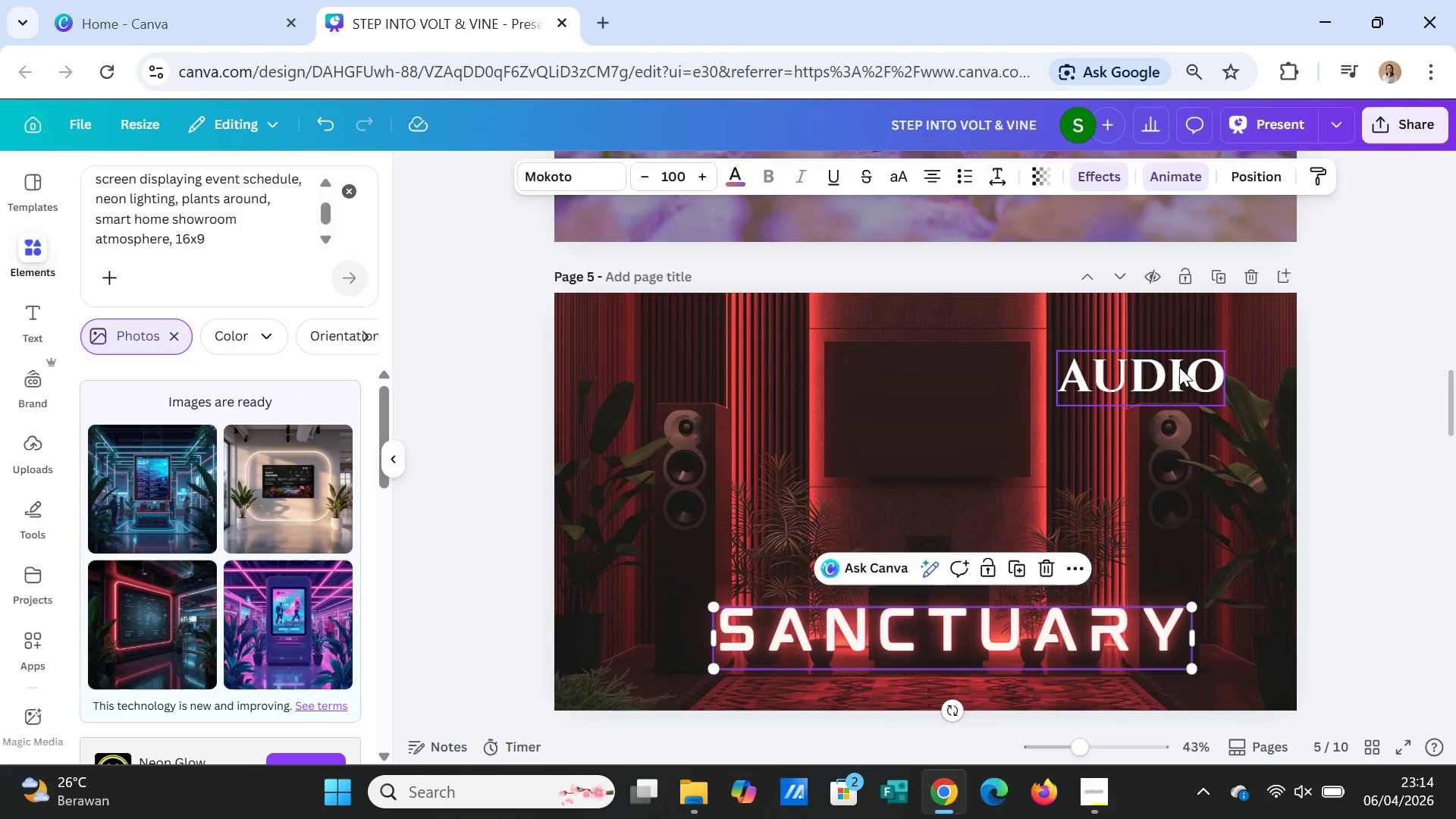 
left_click_drag(start_coordinate=[1179, 367], to_coordinate=[965, 489])
 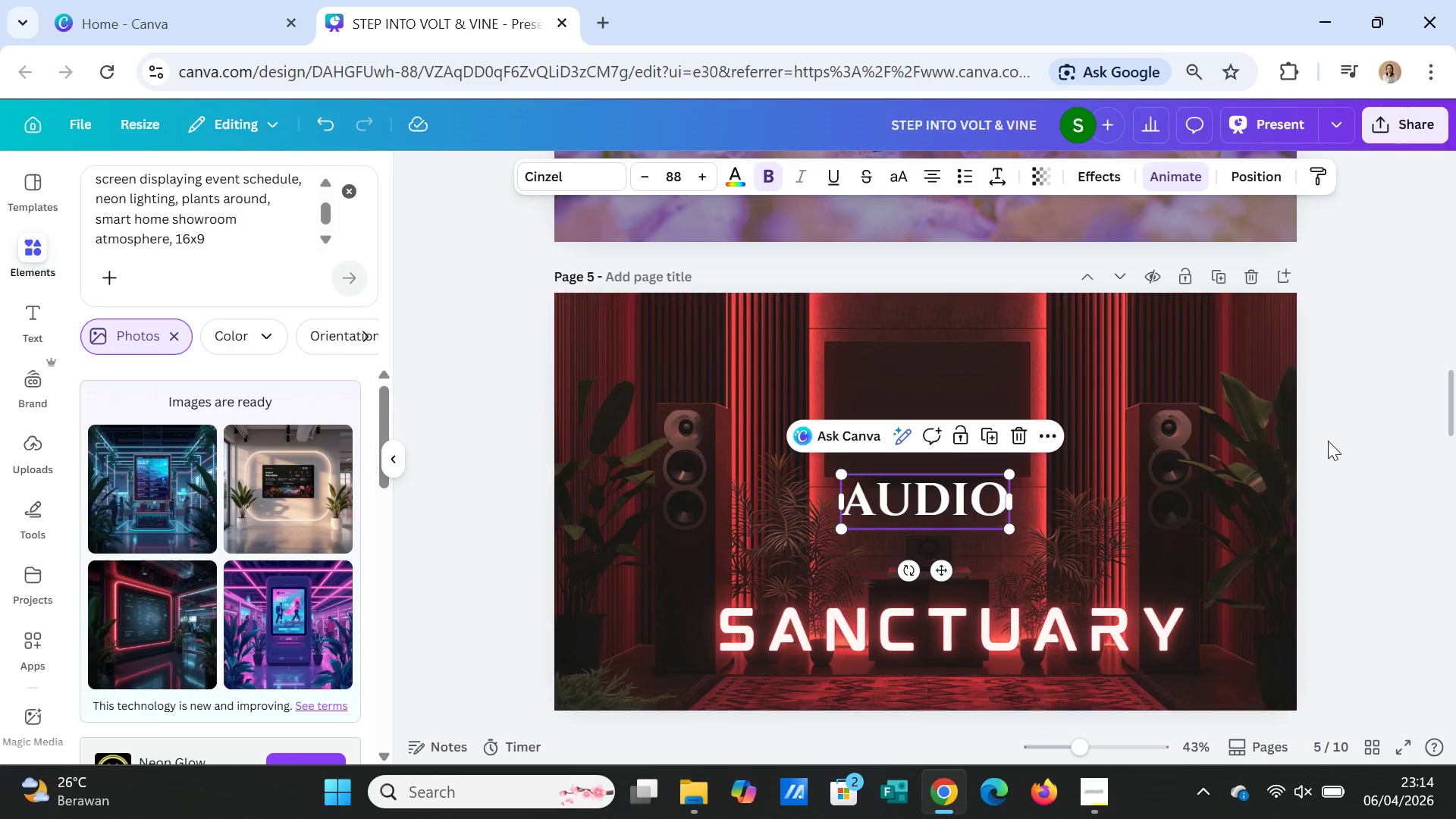 
left_click([1328, 441])
 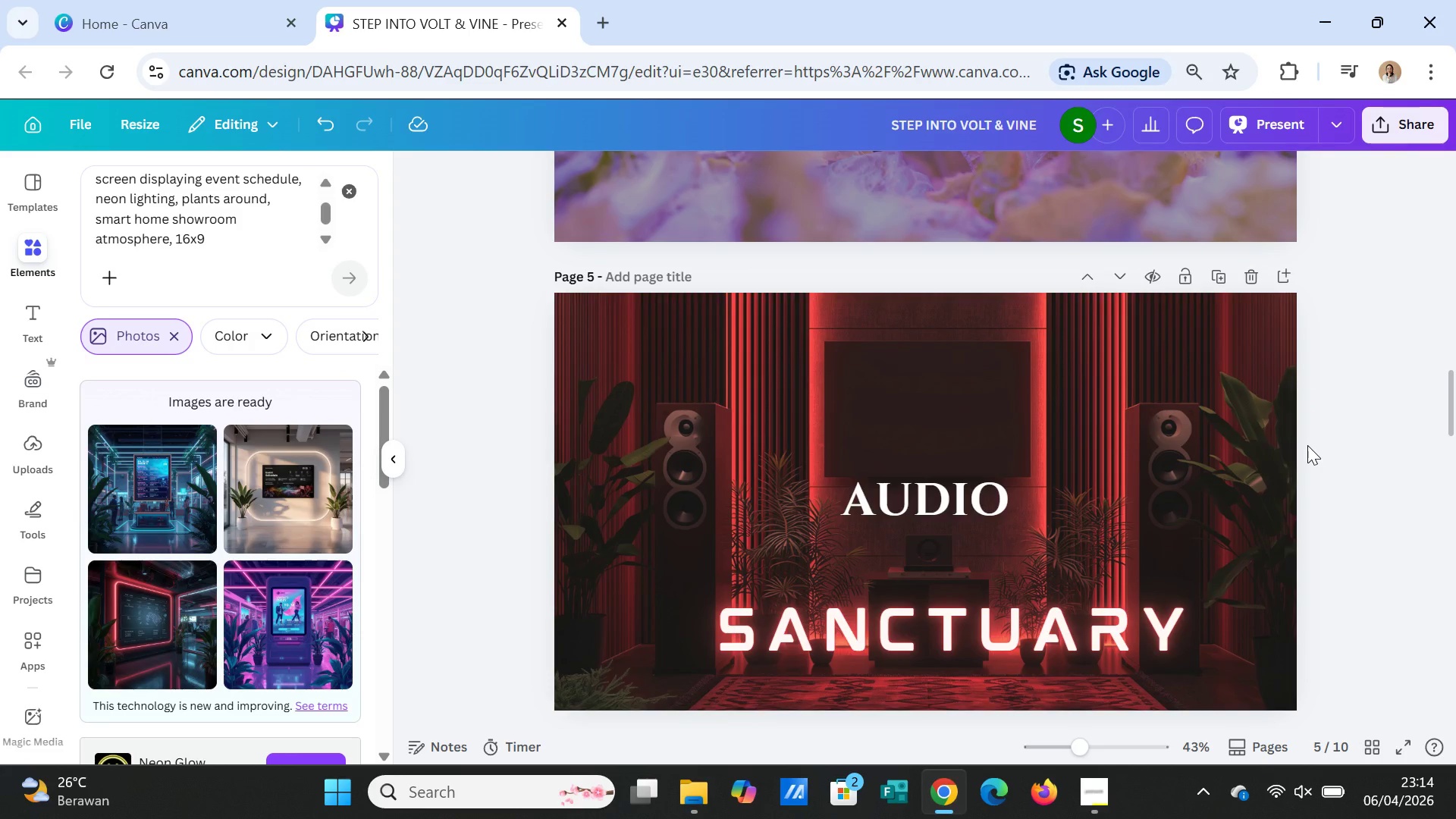 
scroll: coordinate [1307, 445], scroll_direction: down, amount: 1.0
 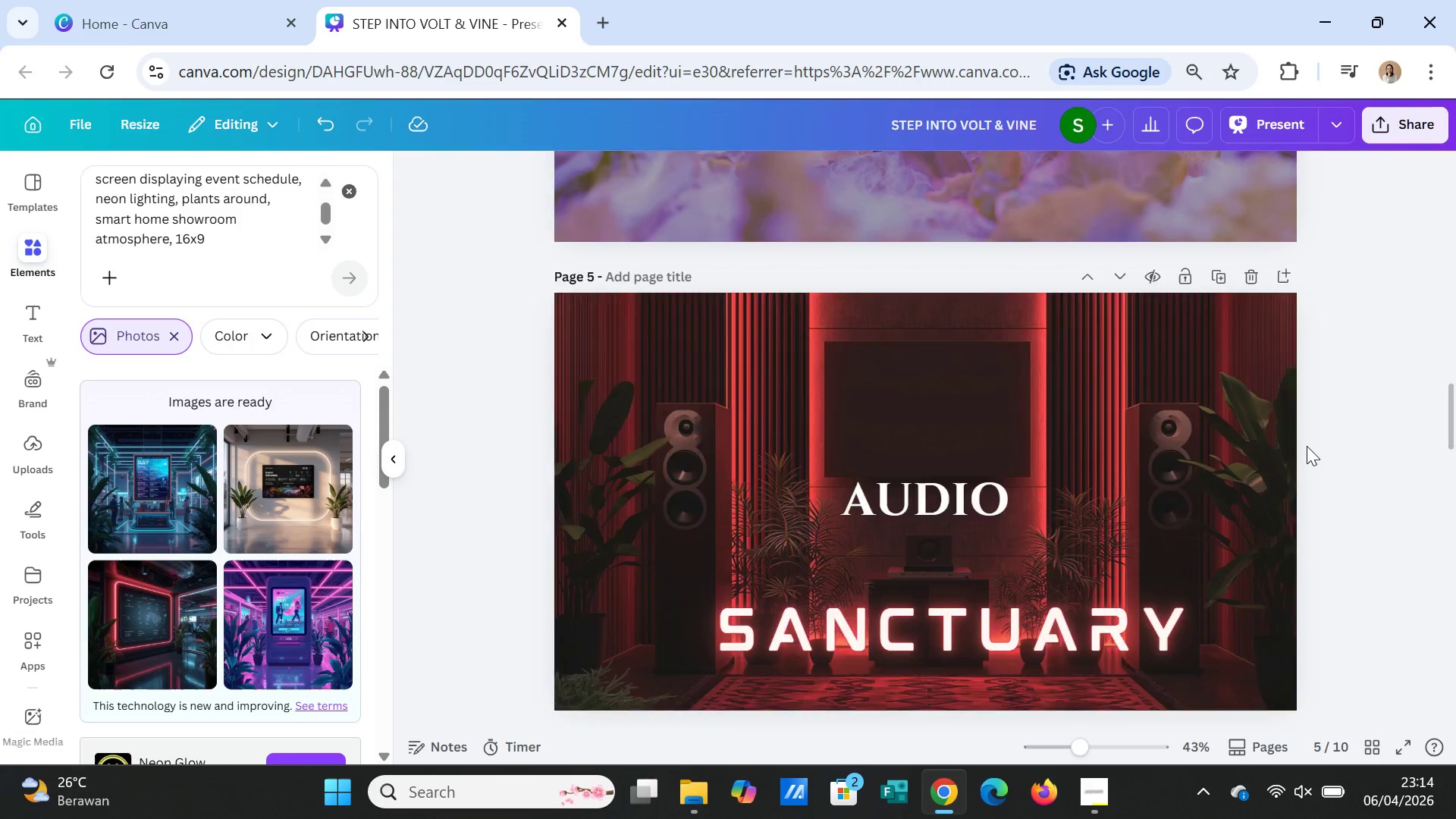 
scroll: coordinate [1307, 446], scroll_direction: up, amount: 4.0
 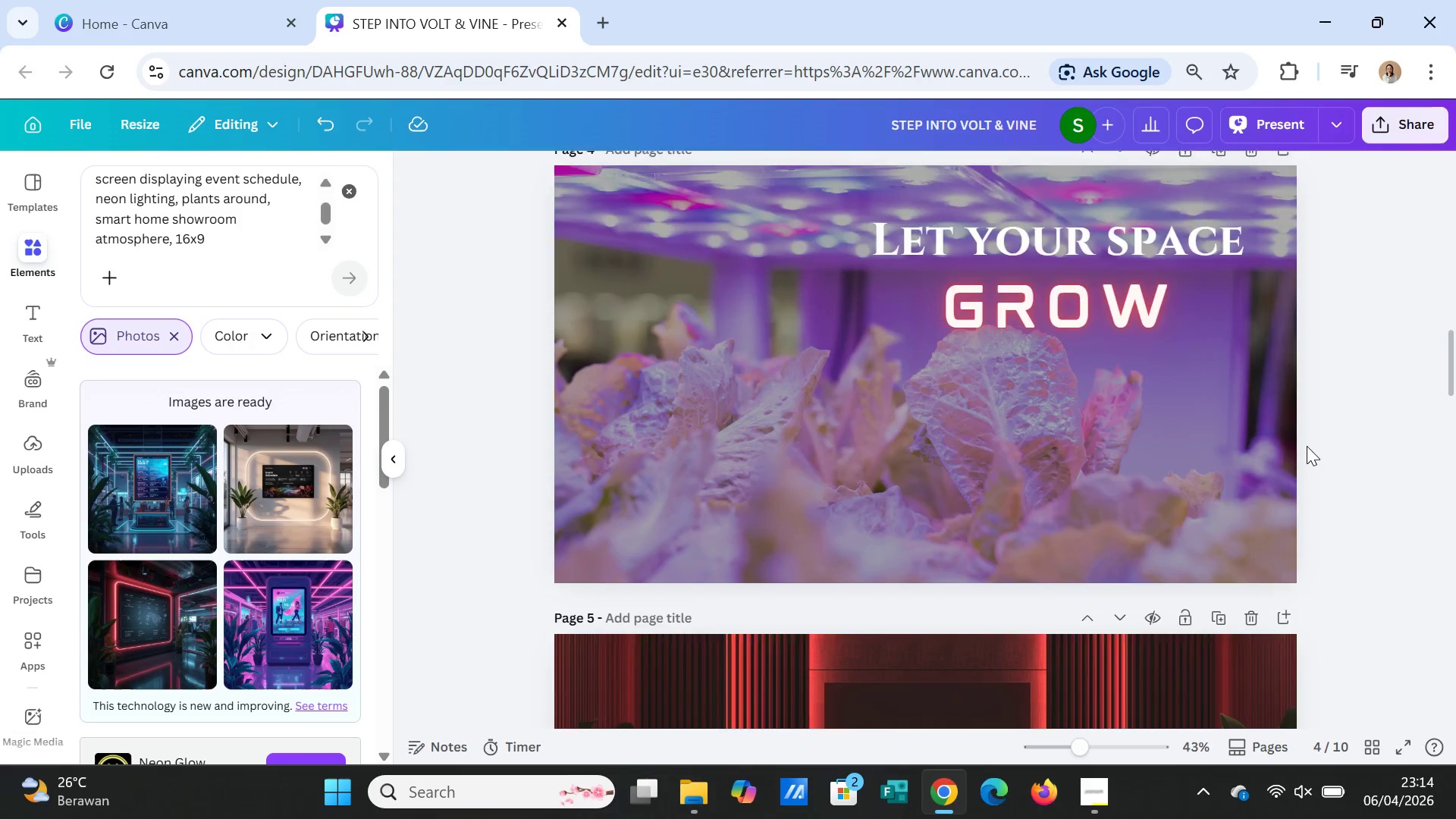 
scroll: coordinate [1307, 446], scroll_direction: down, amount: 5.0
 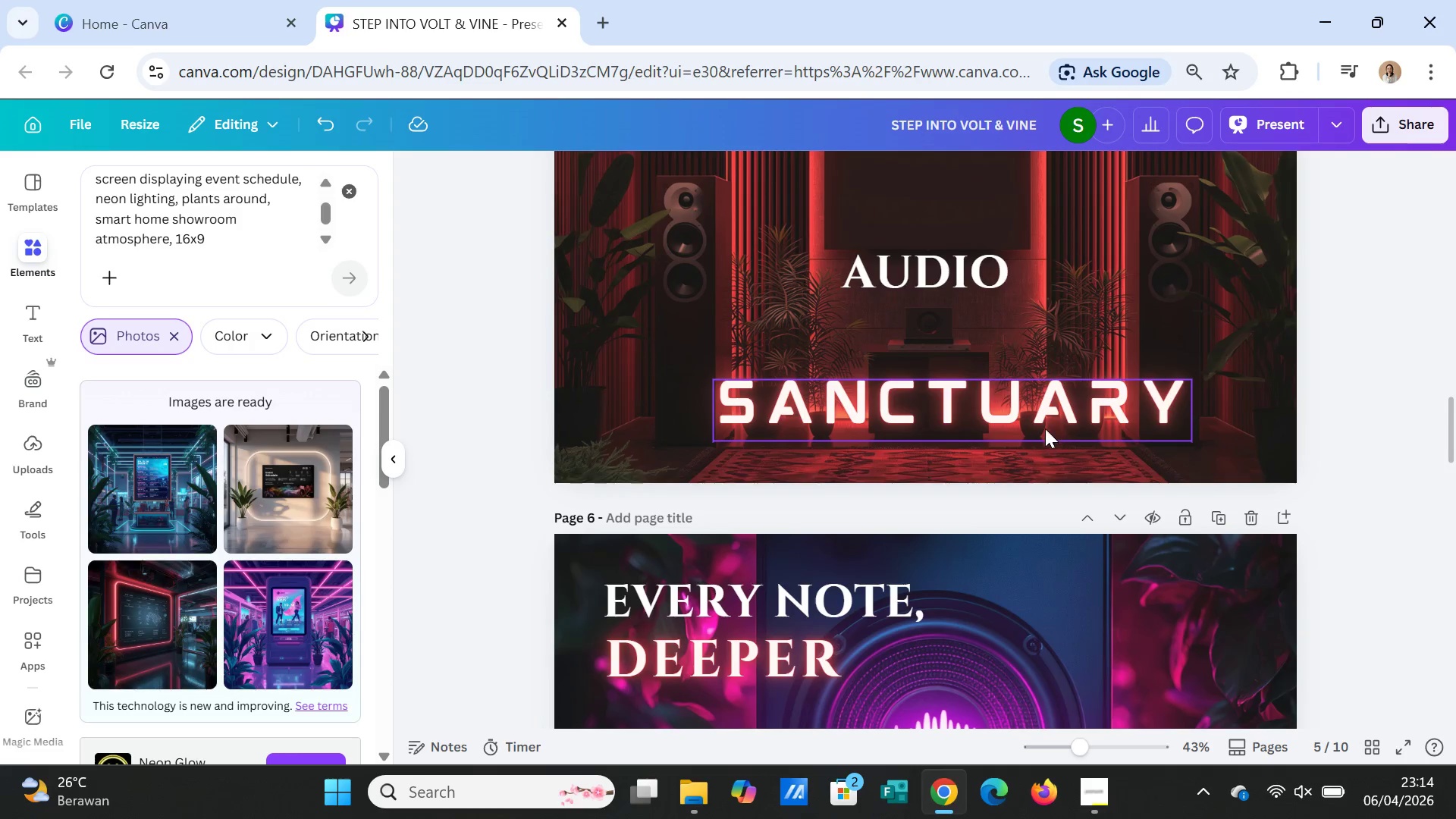 
left_click([1046, 415])
 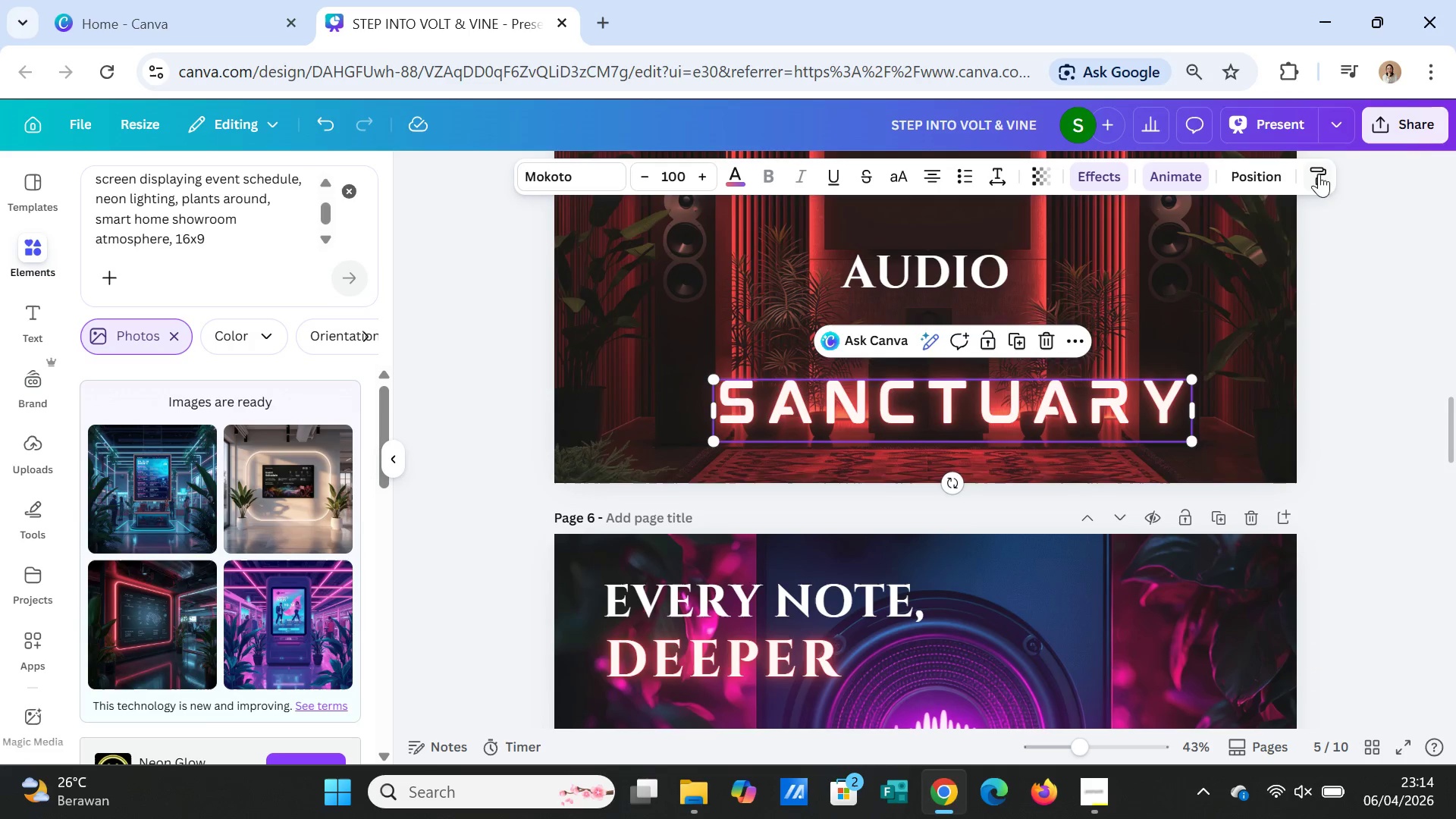 
left_click([1324, 172])
 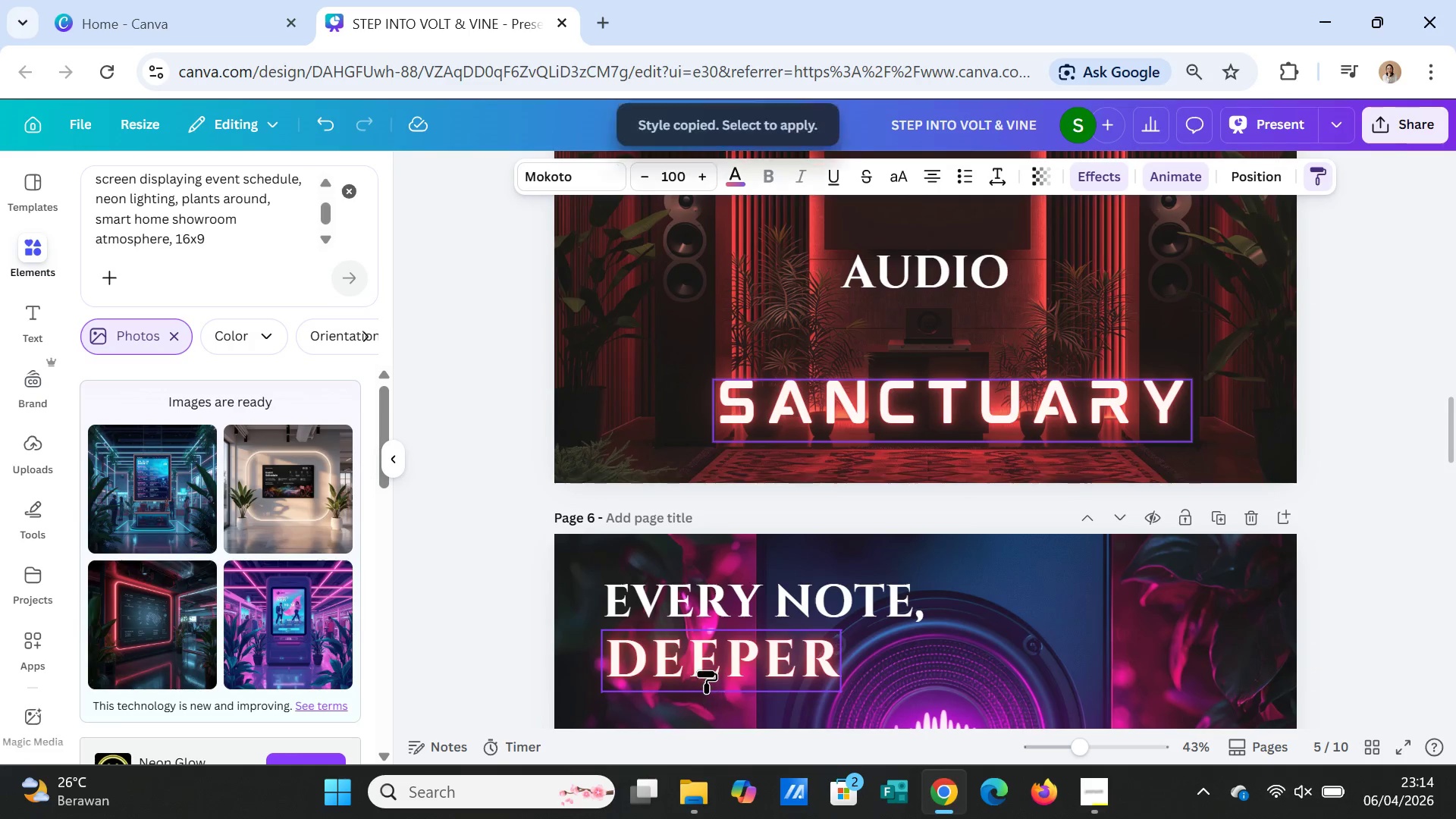 
left_click([706, 666])
 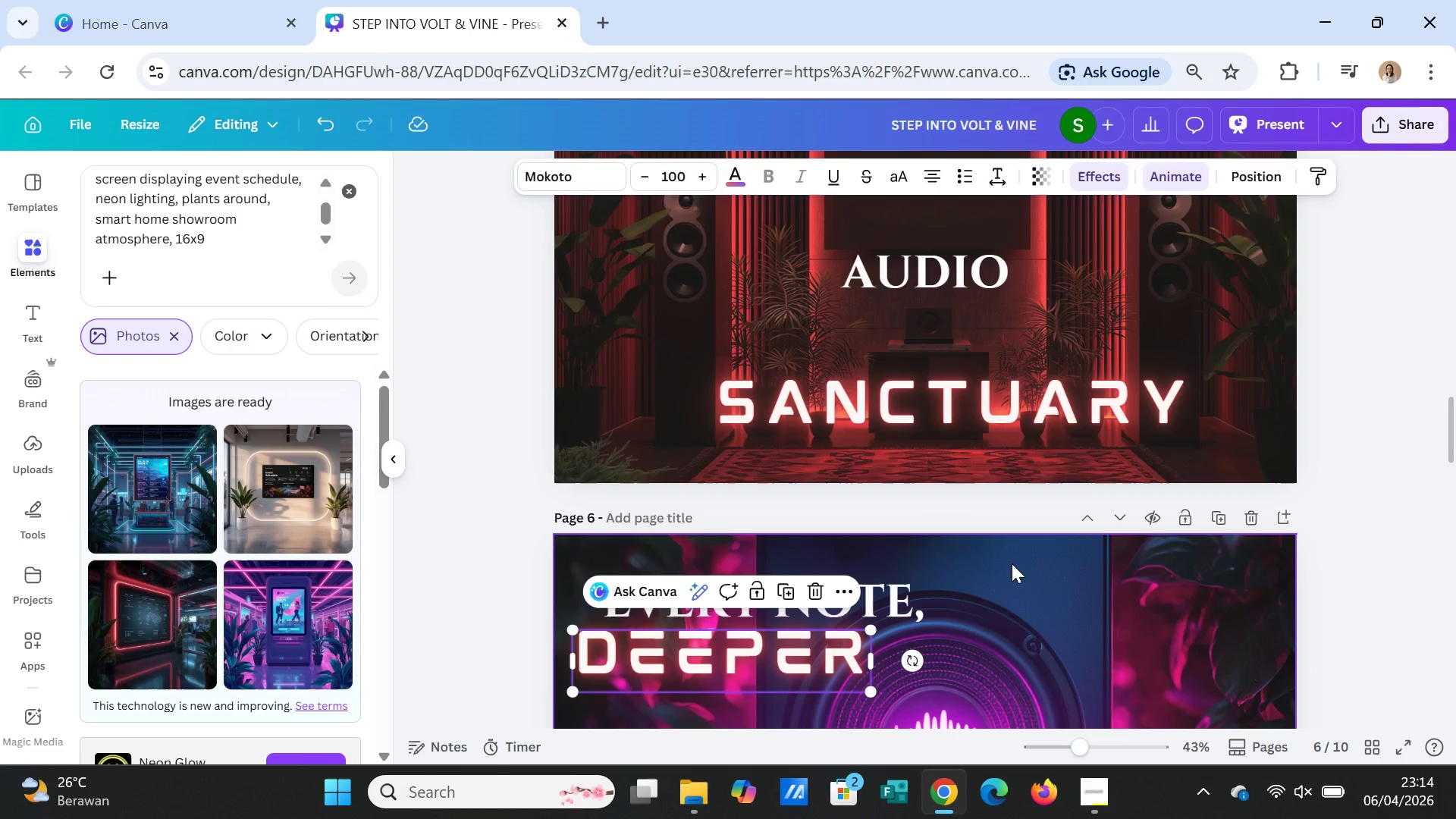 
scroll: coordinate [1012, 545], scroll_direction: down, amount: 3.0
 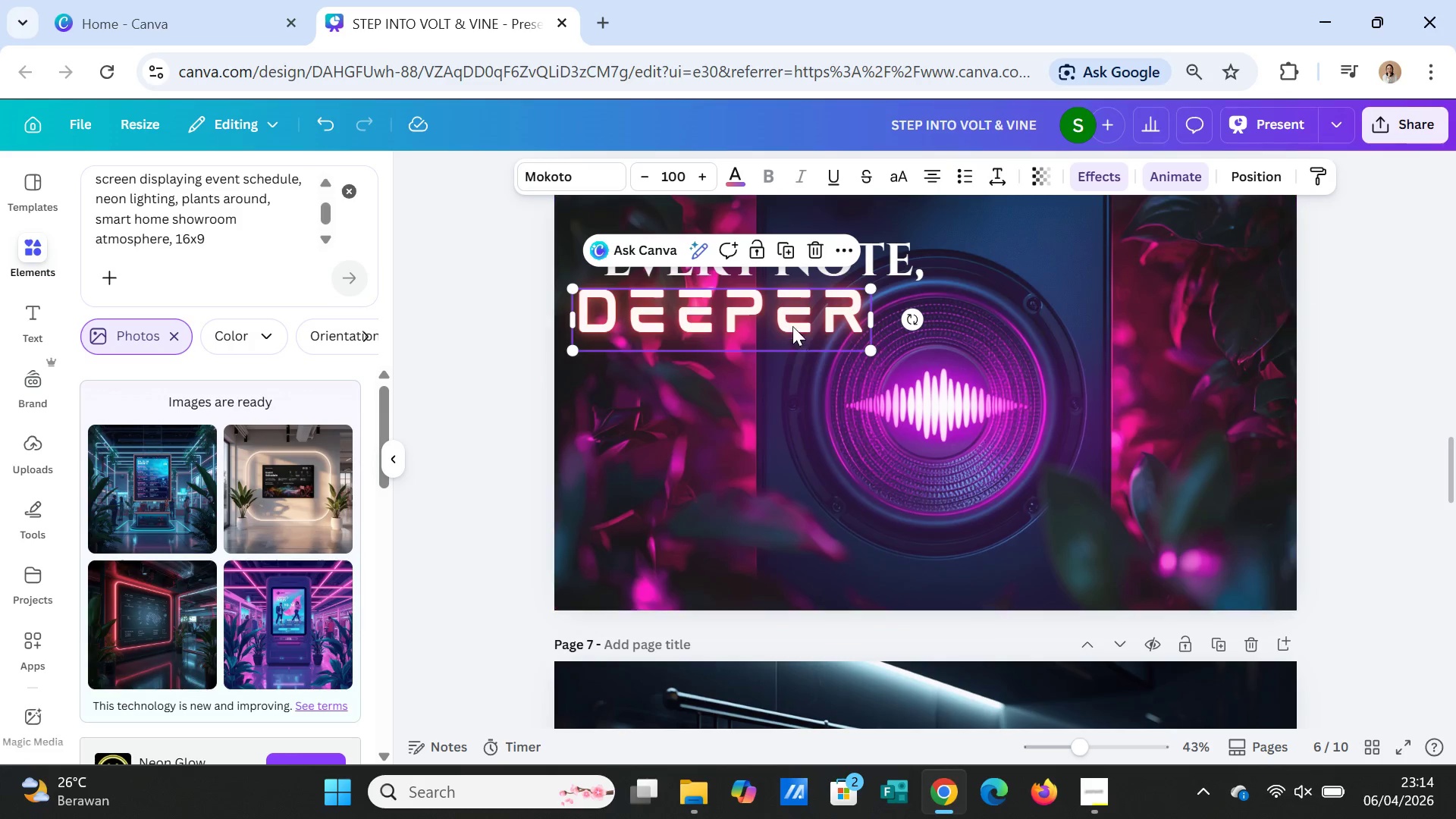 
left_click_drag(start_coordinate=[792, 326], to_coordinate=[817, 344])
 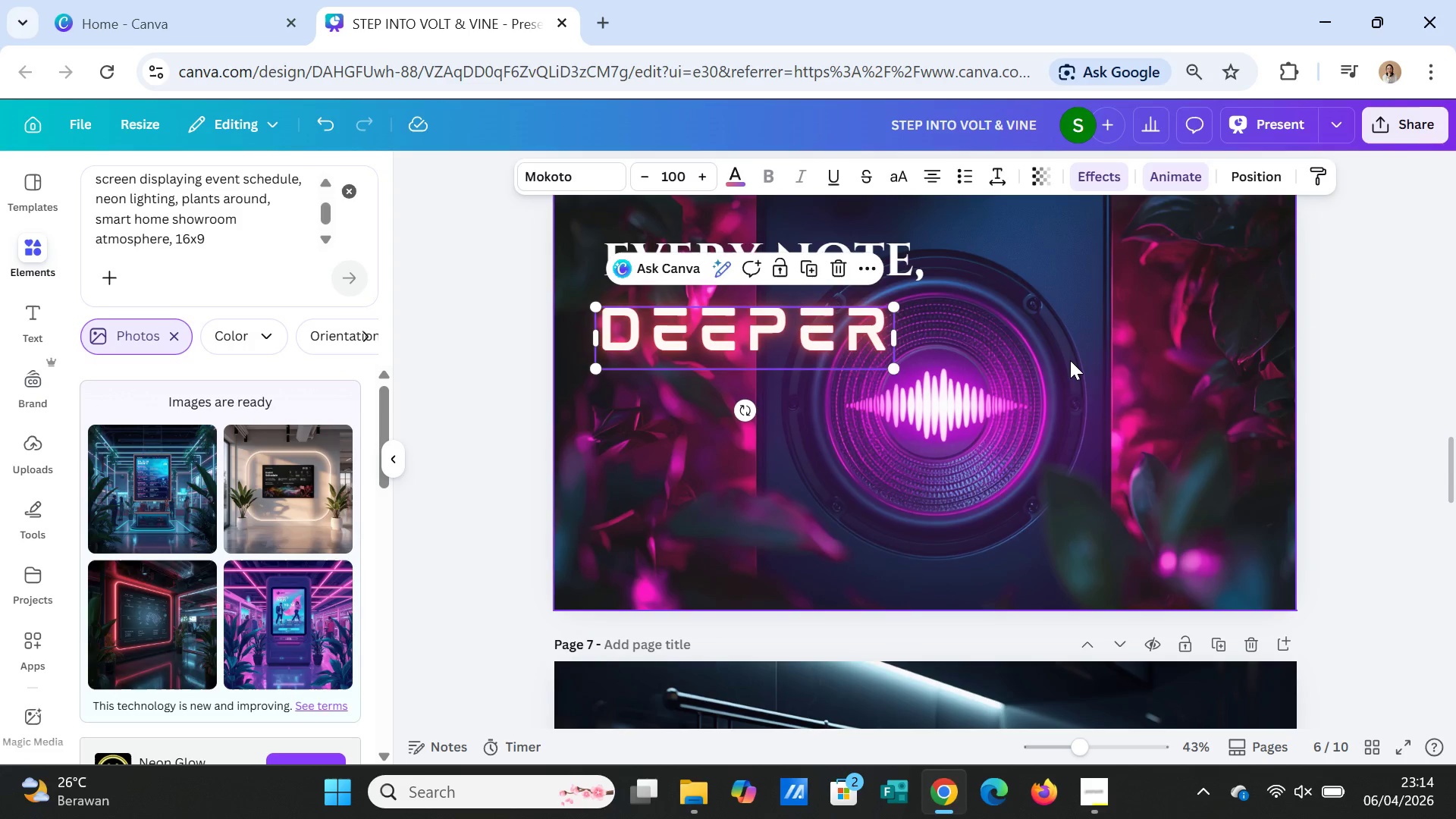 
left_click([1070, 360])
 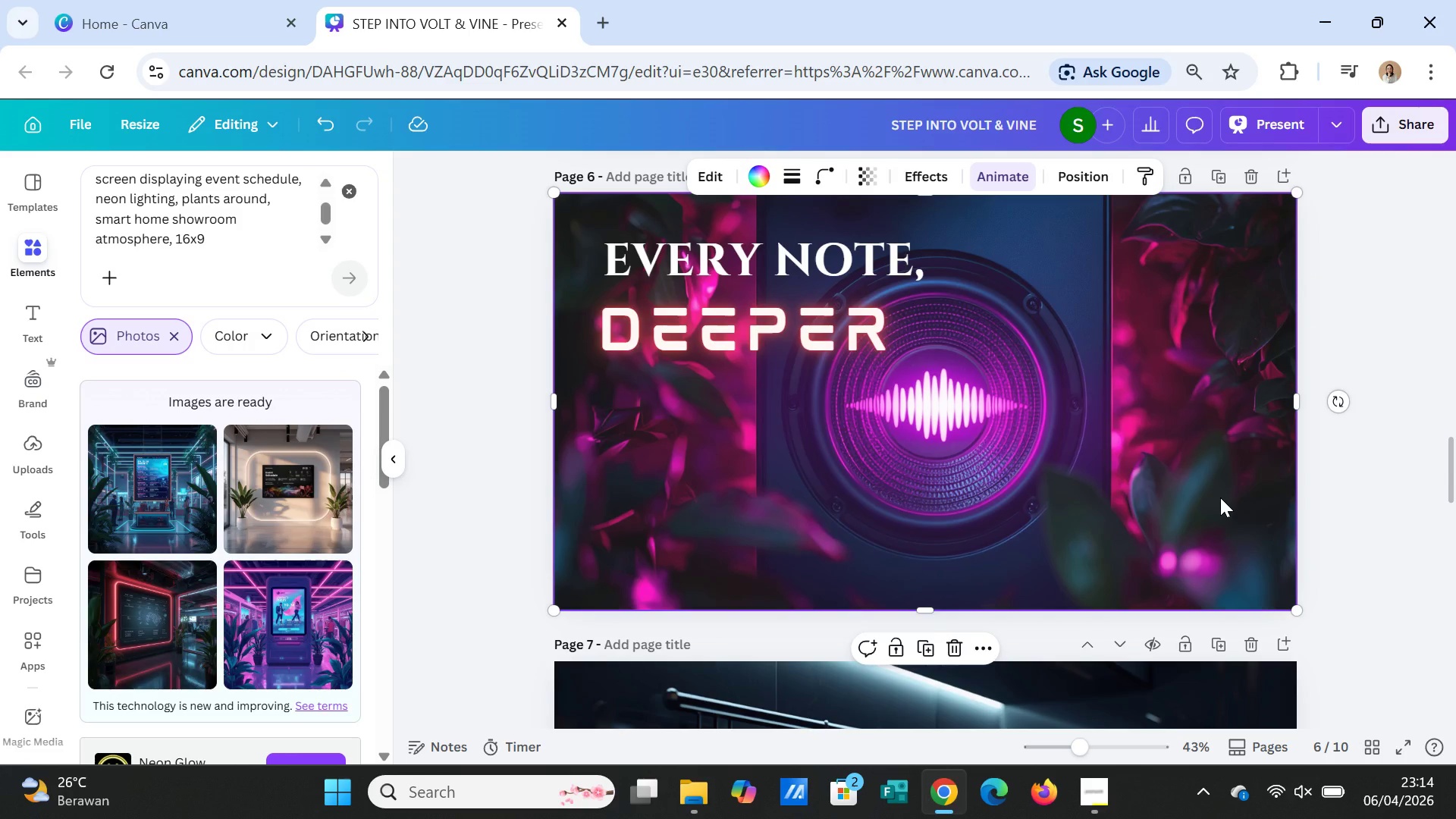 
scroll: coordinate [1221, 504], scroll_direction: down, amount: 4.0
 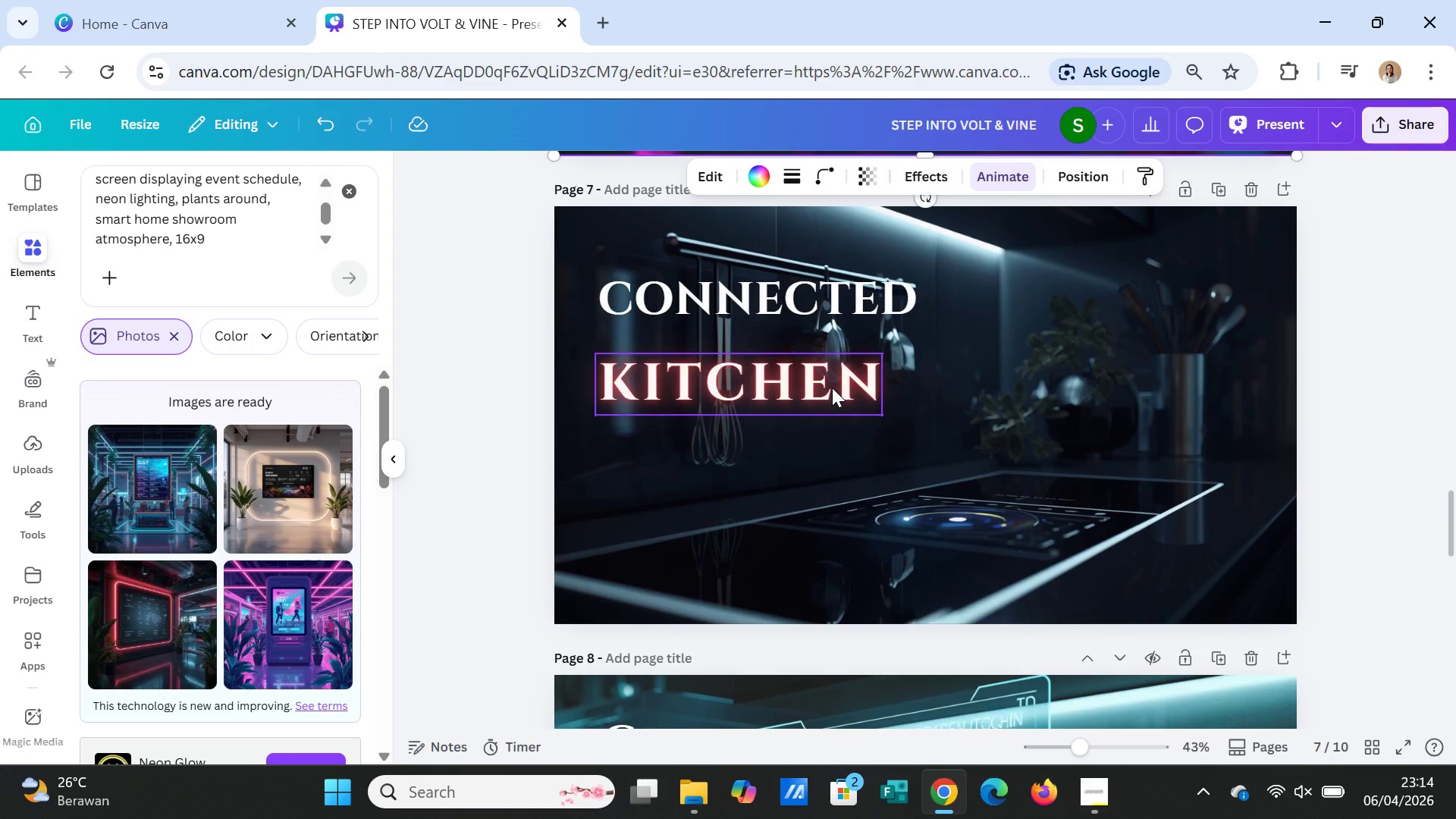 
scroll: coordinate [1023, 441], scroll_direction: up, amount: 3.0
 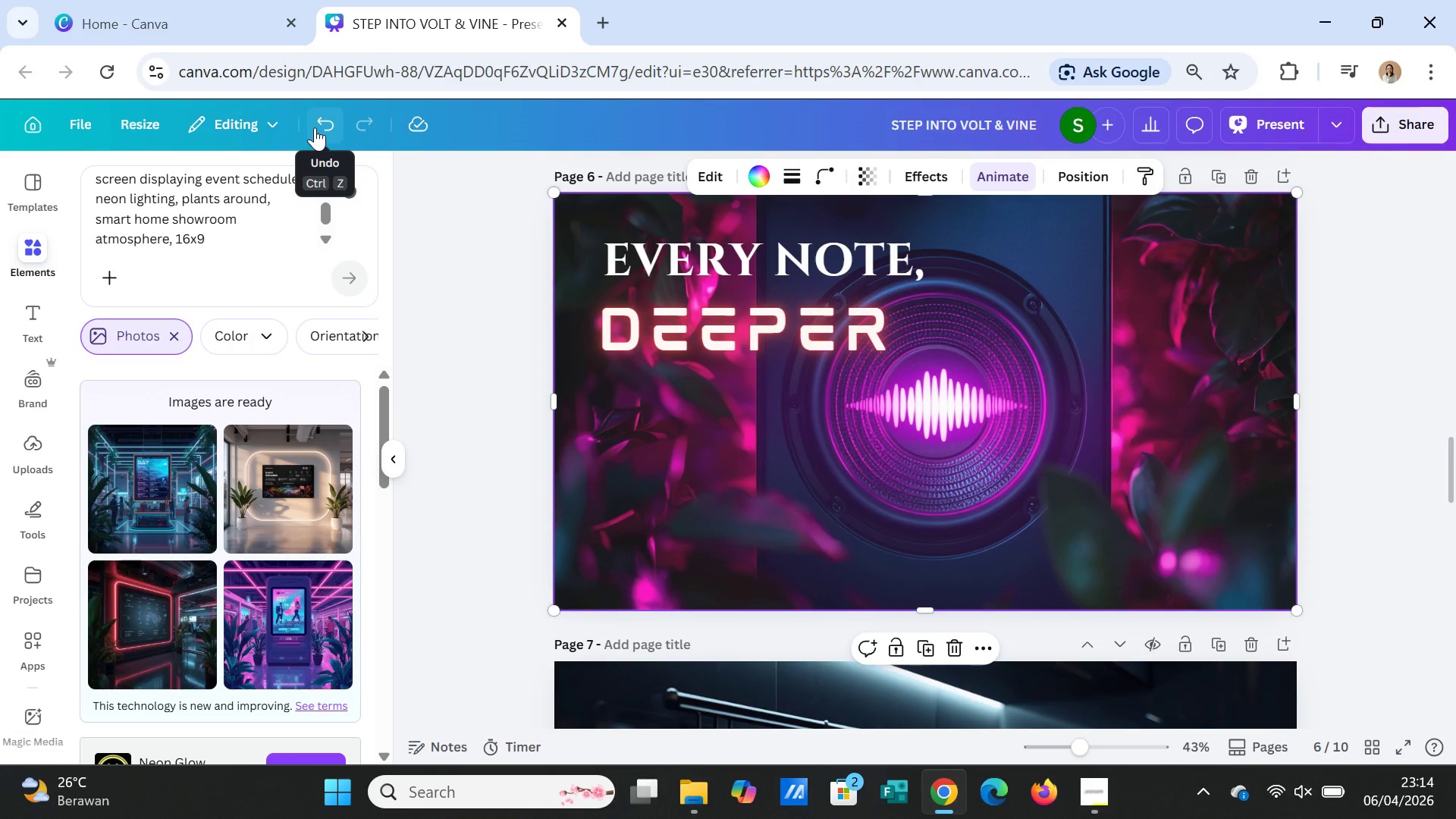 
double_click([315, 127])
 